 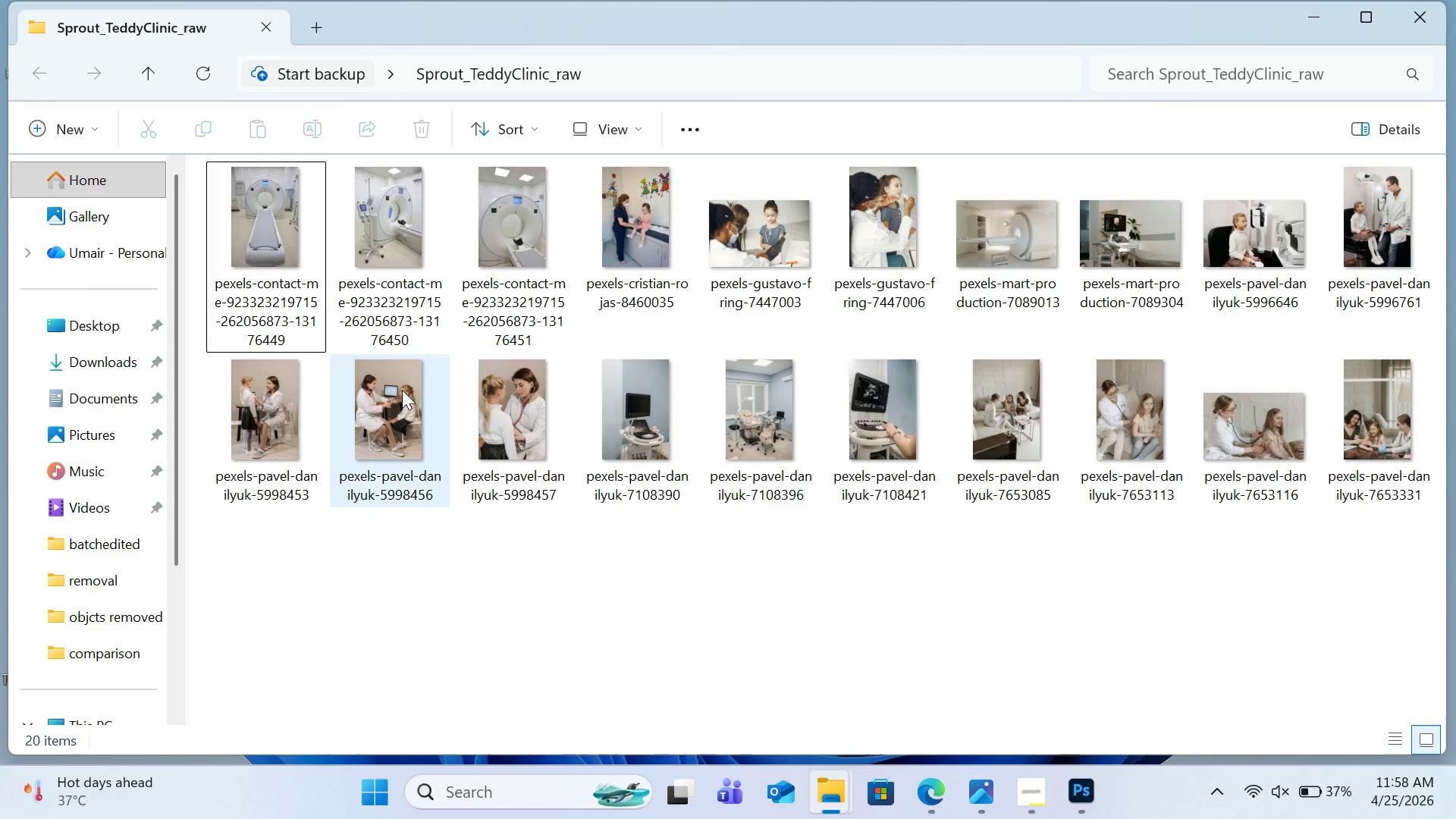 
double_click([303, 293])
 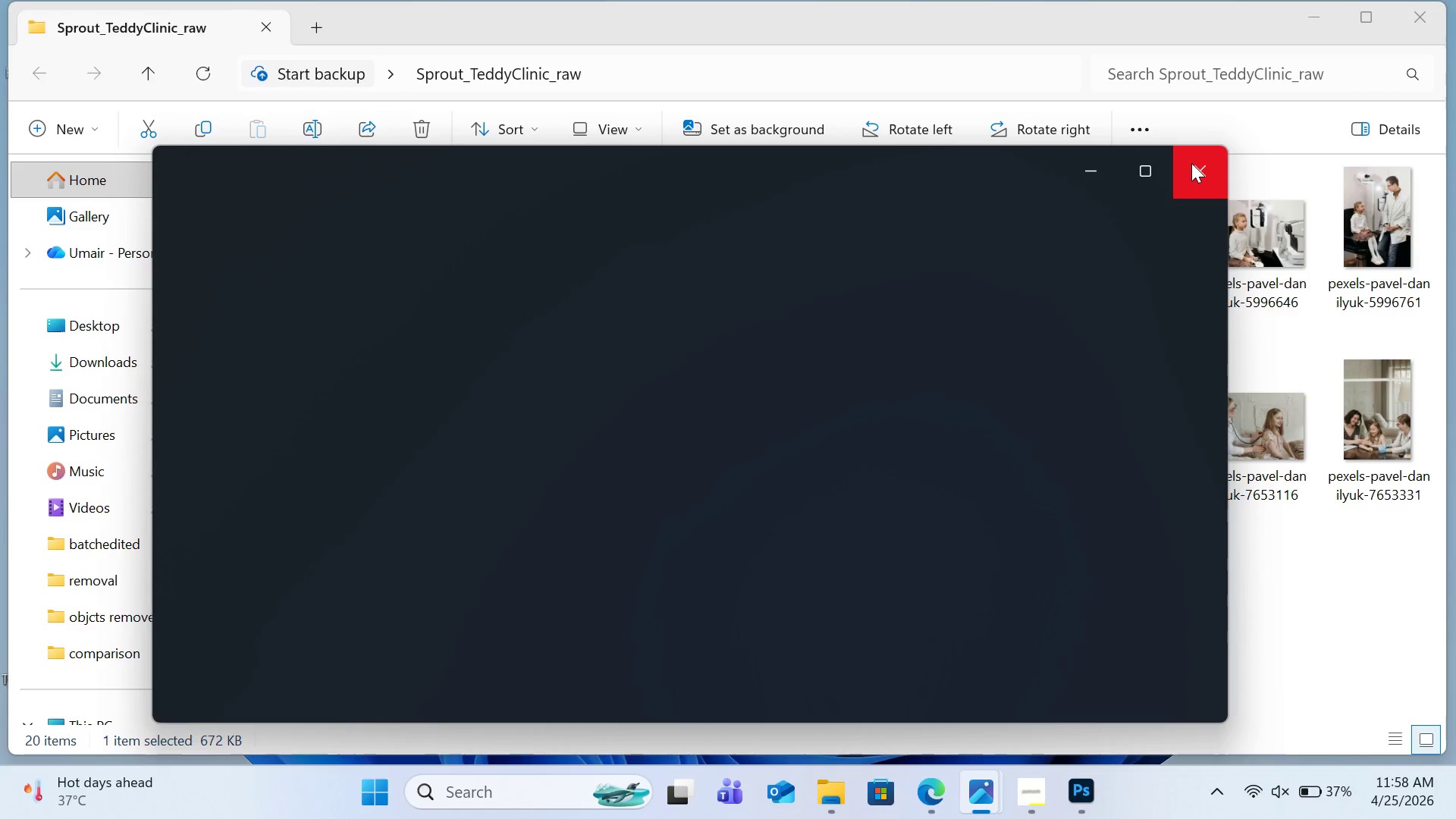 
left_click([1192, 163])
 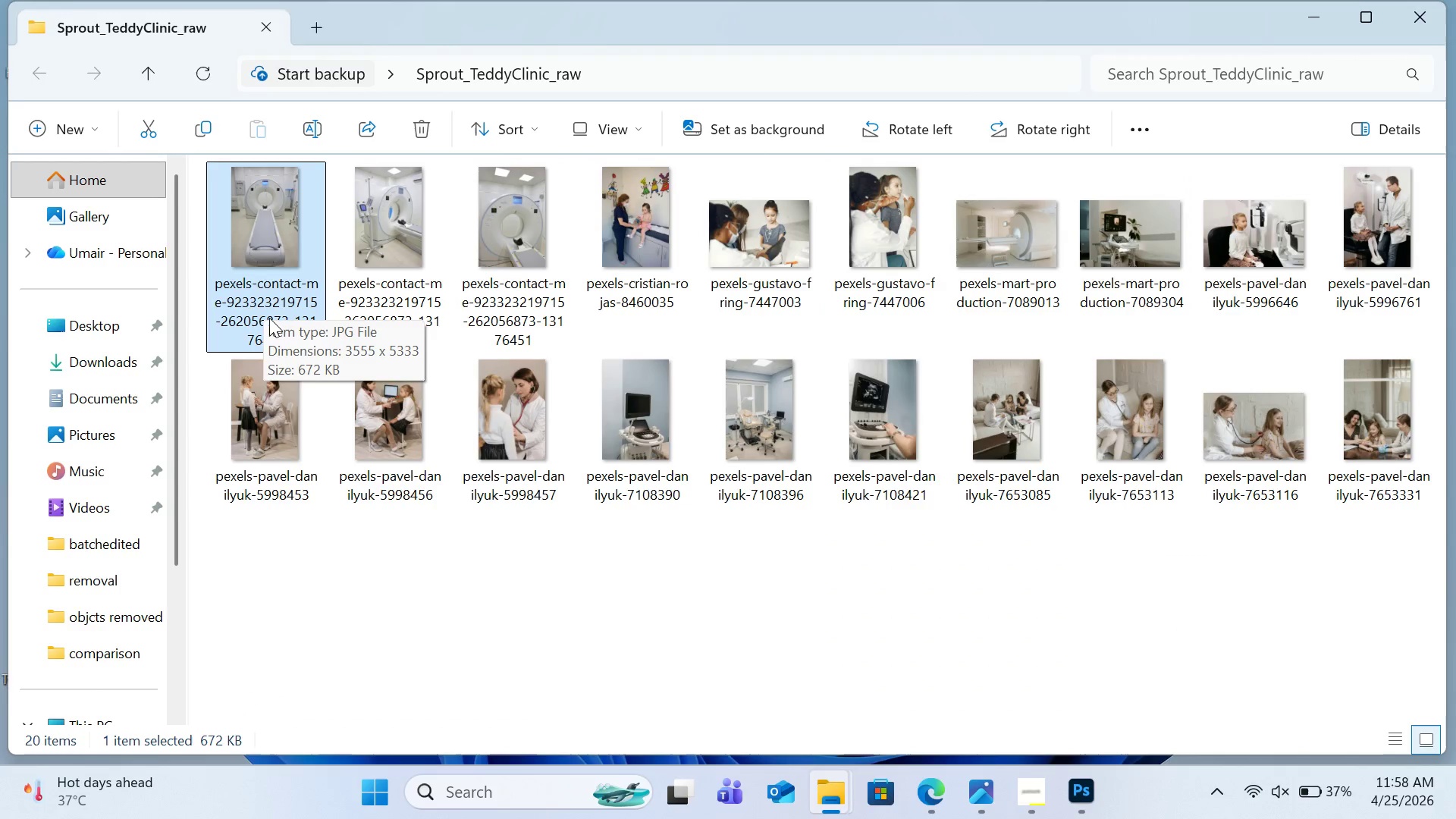 
right_click([269, 318])
 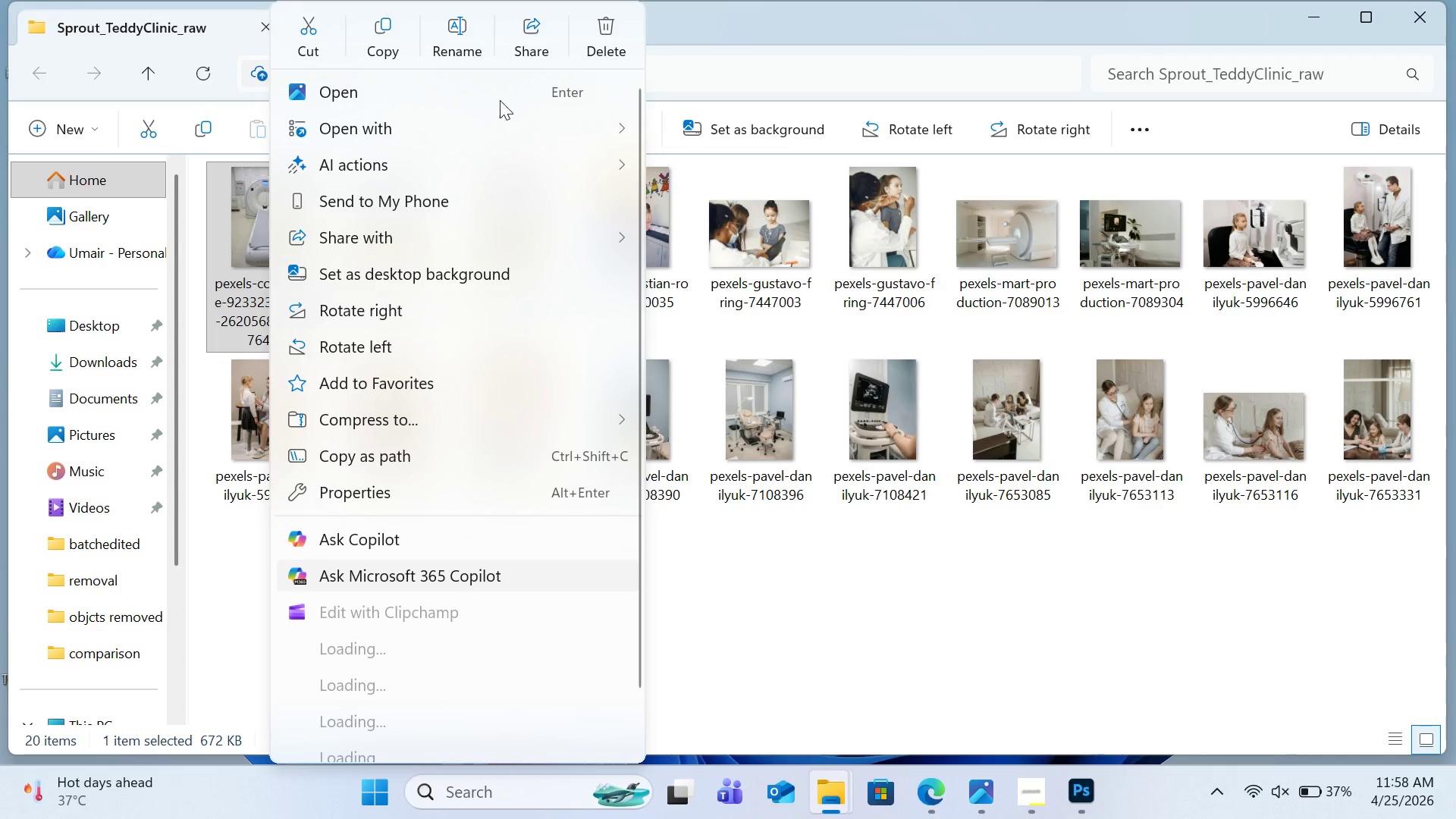 
left_click([459, 52])
 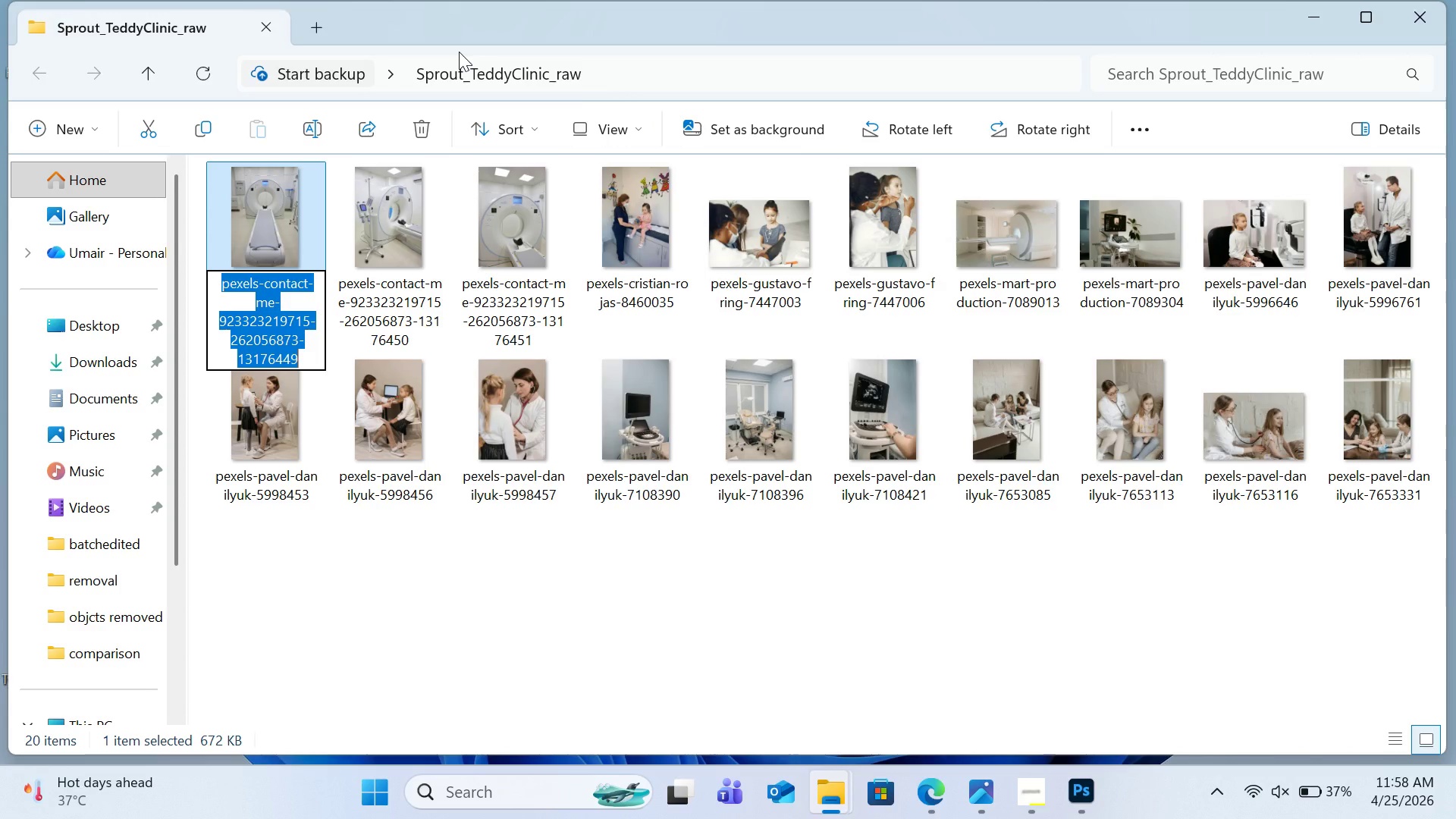 
key(Control+V)
 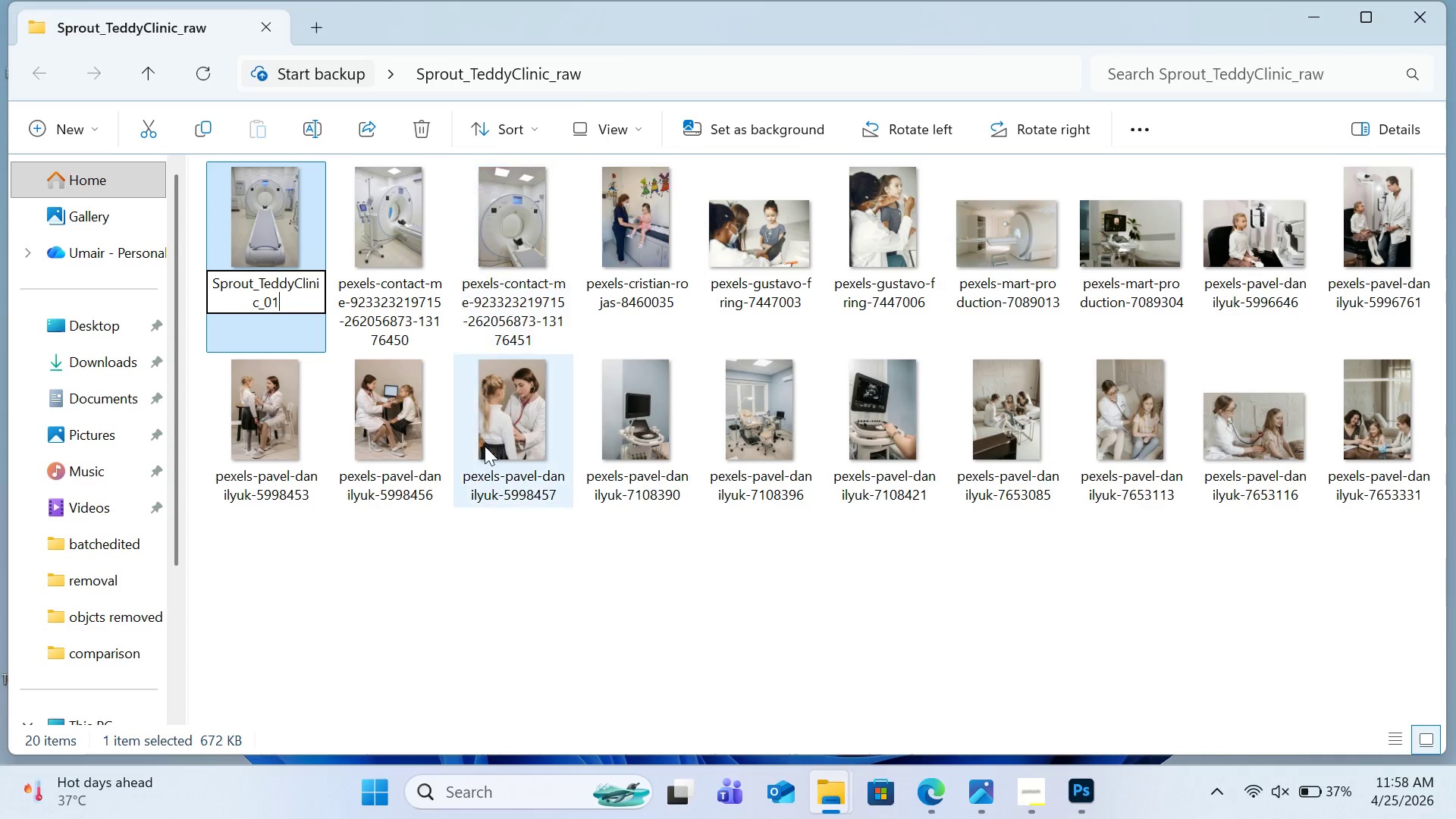 
left_click([485, 611])
 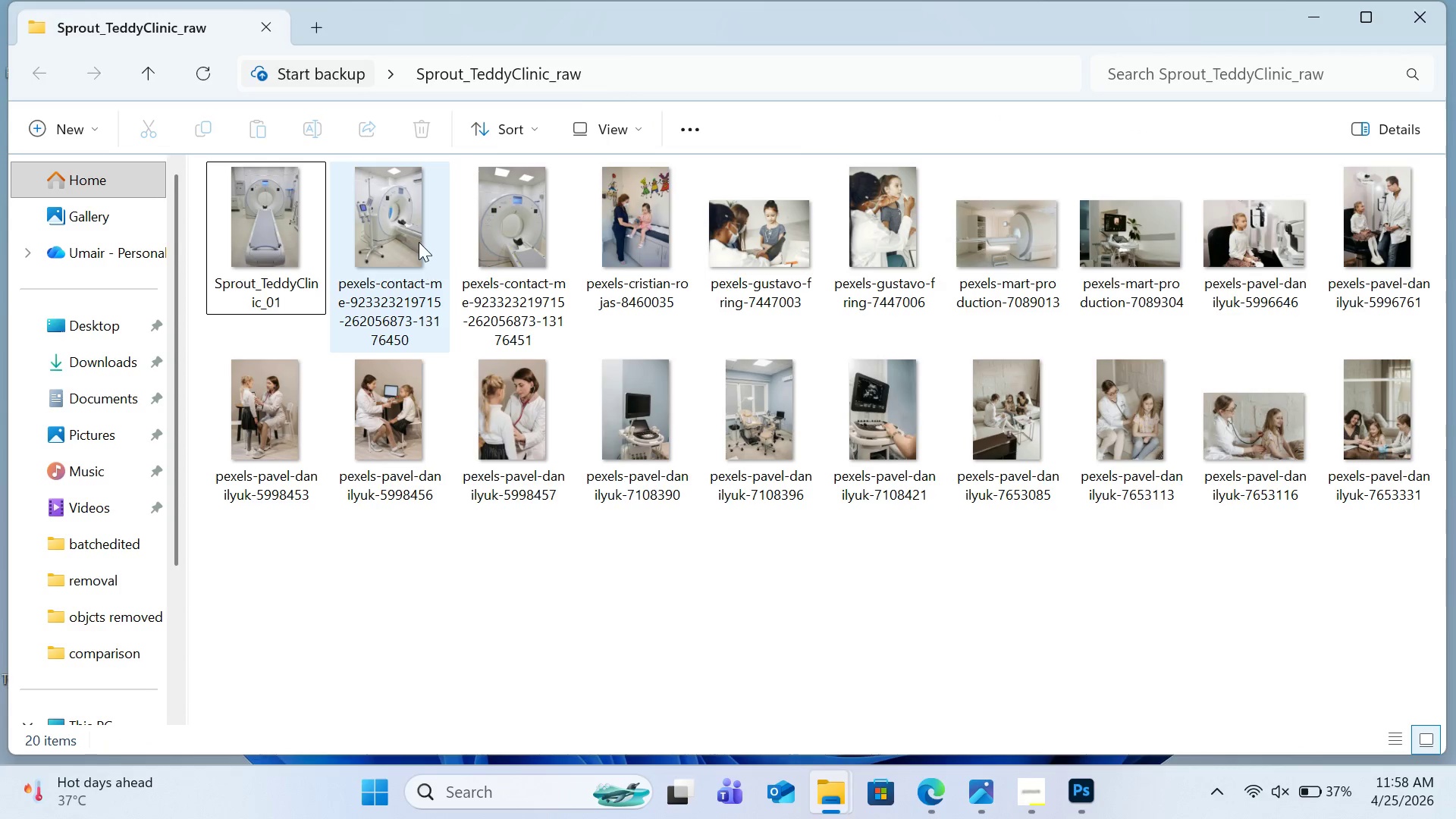 
left_click([419, 242])
 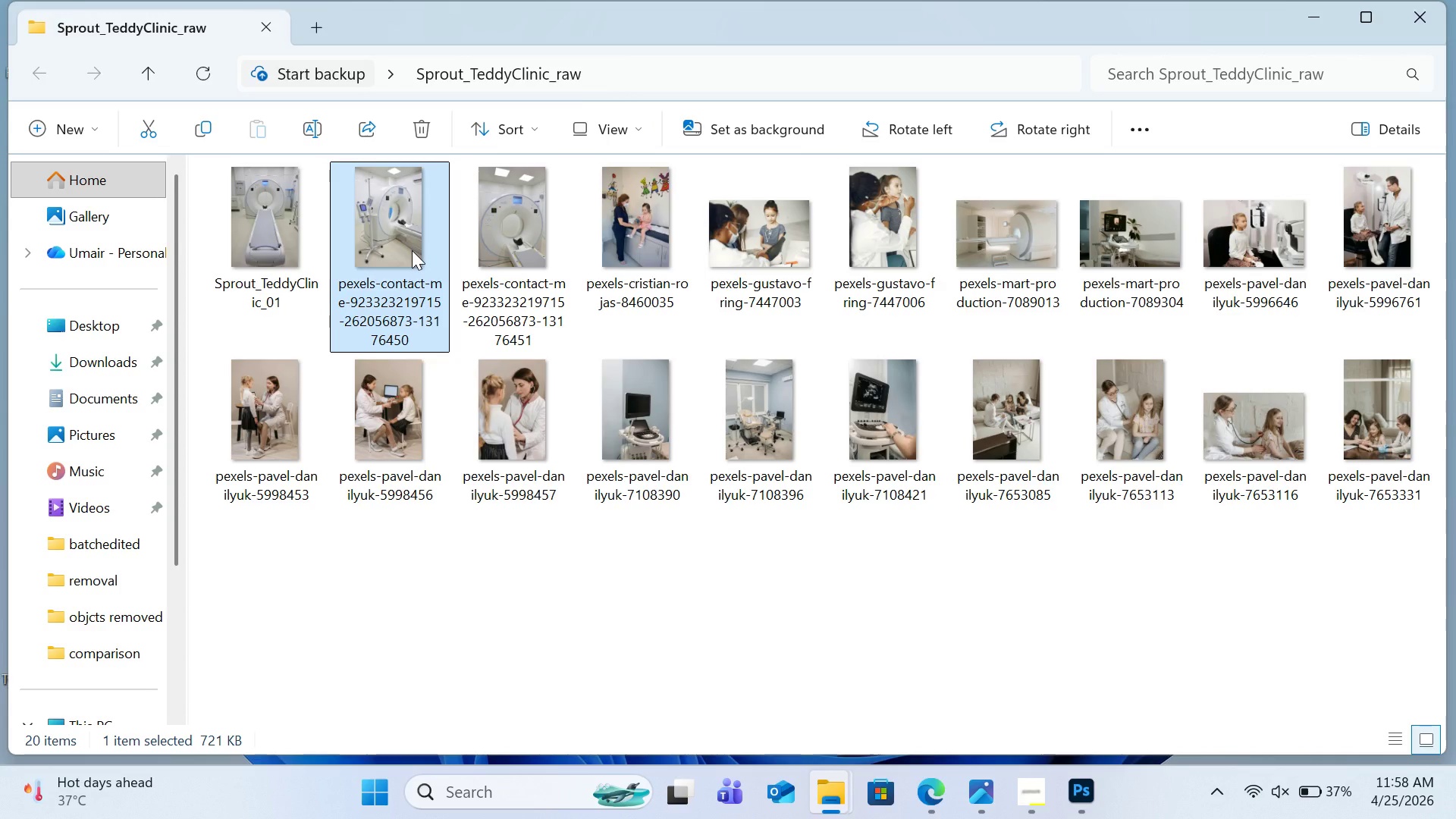 
right_click([412, 250])
 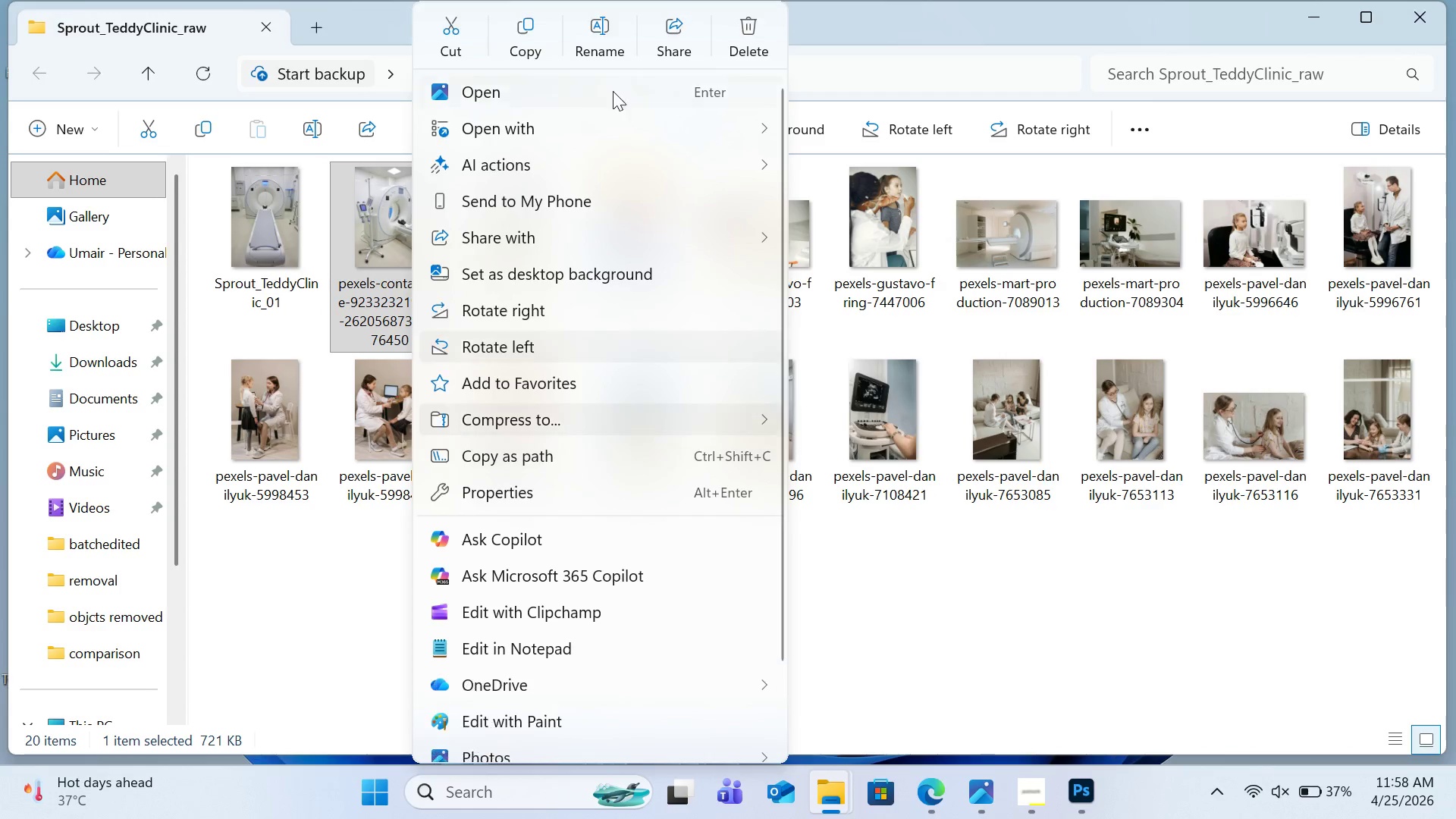 
left_click([604, 57])
 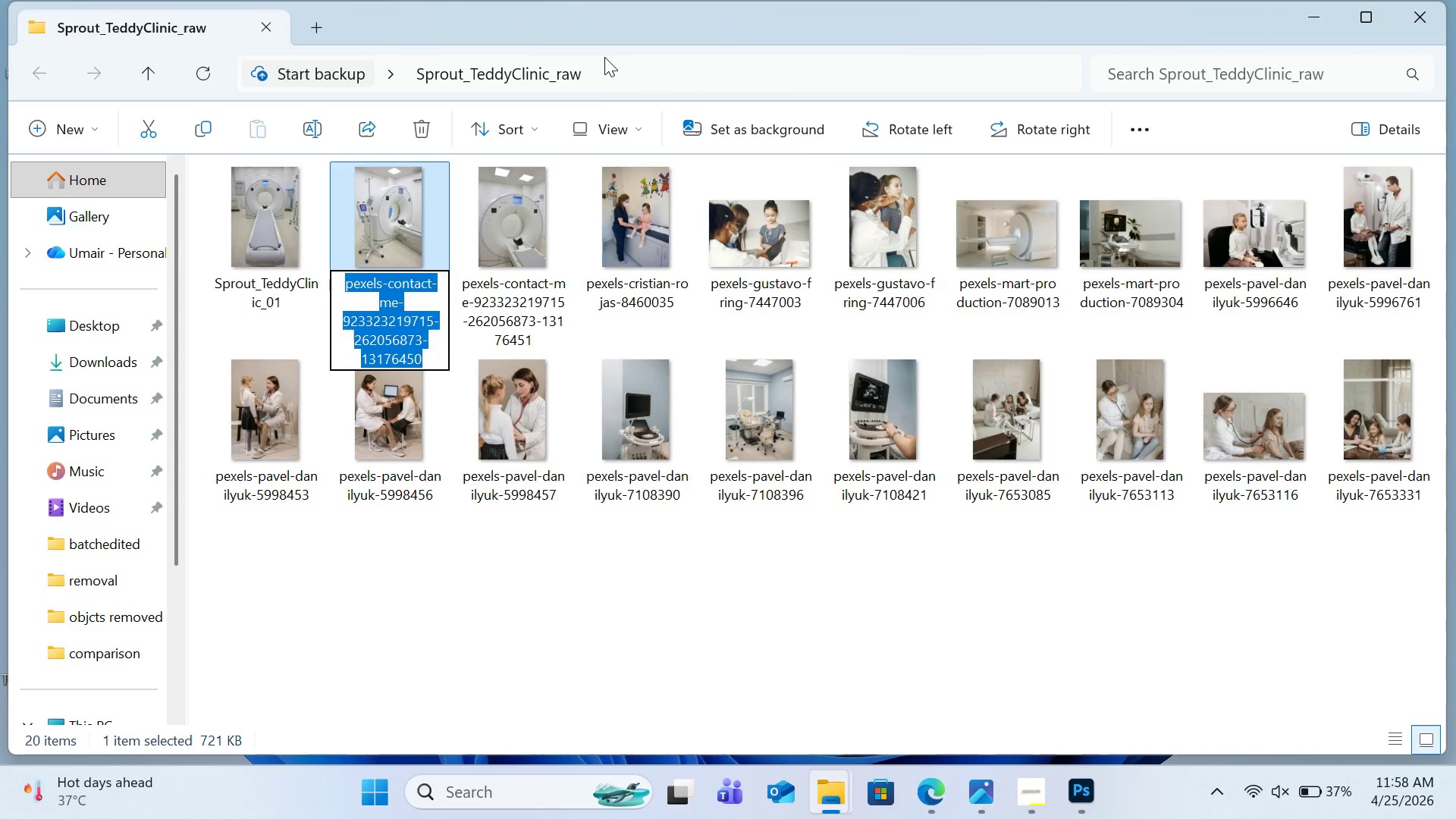 
key(Control+V)
 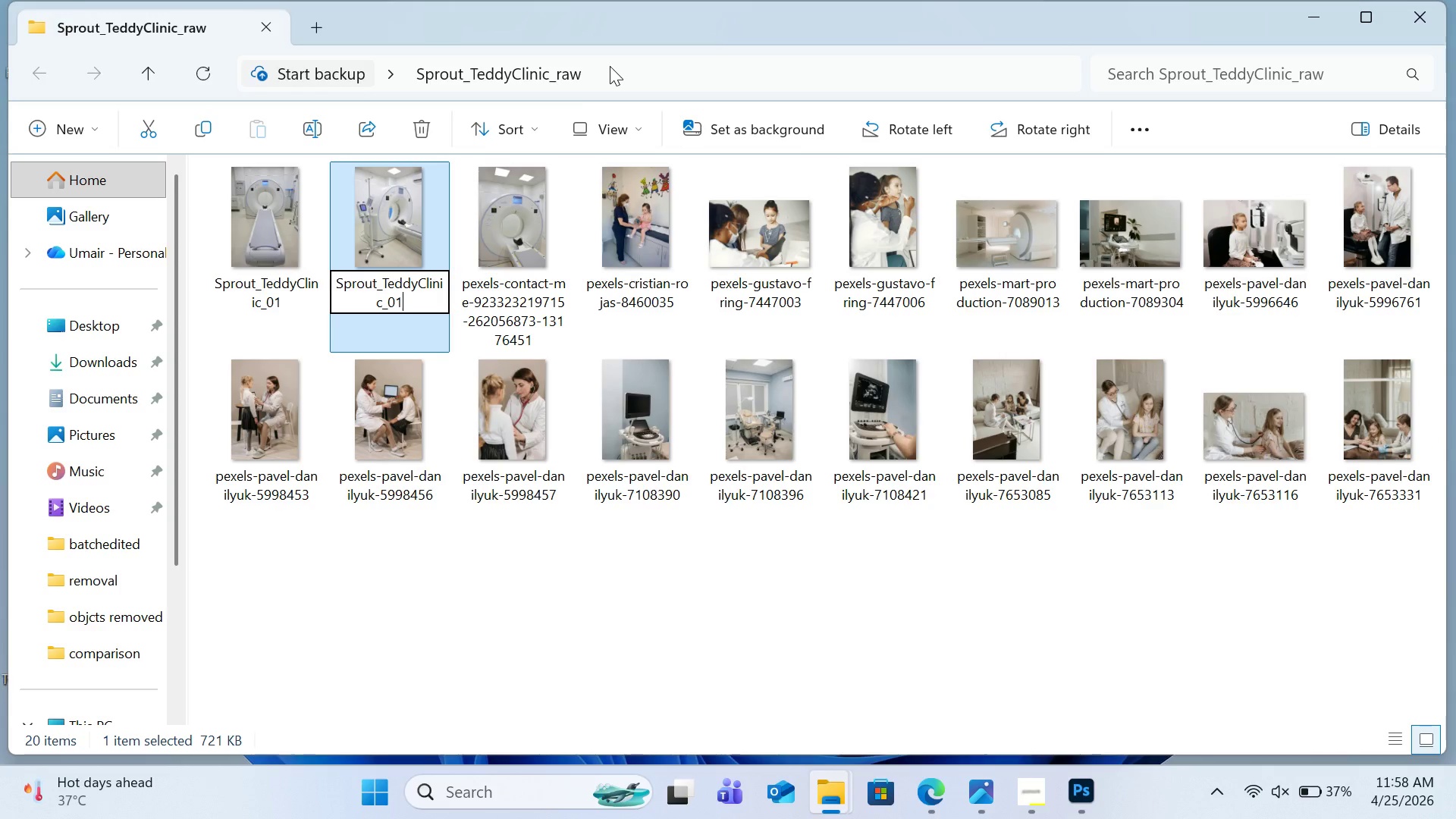 
key(Backspace)
 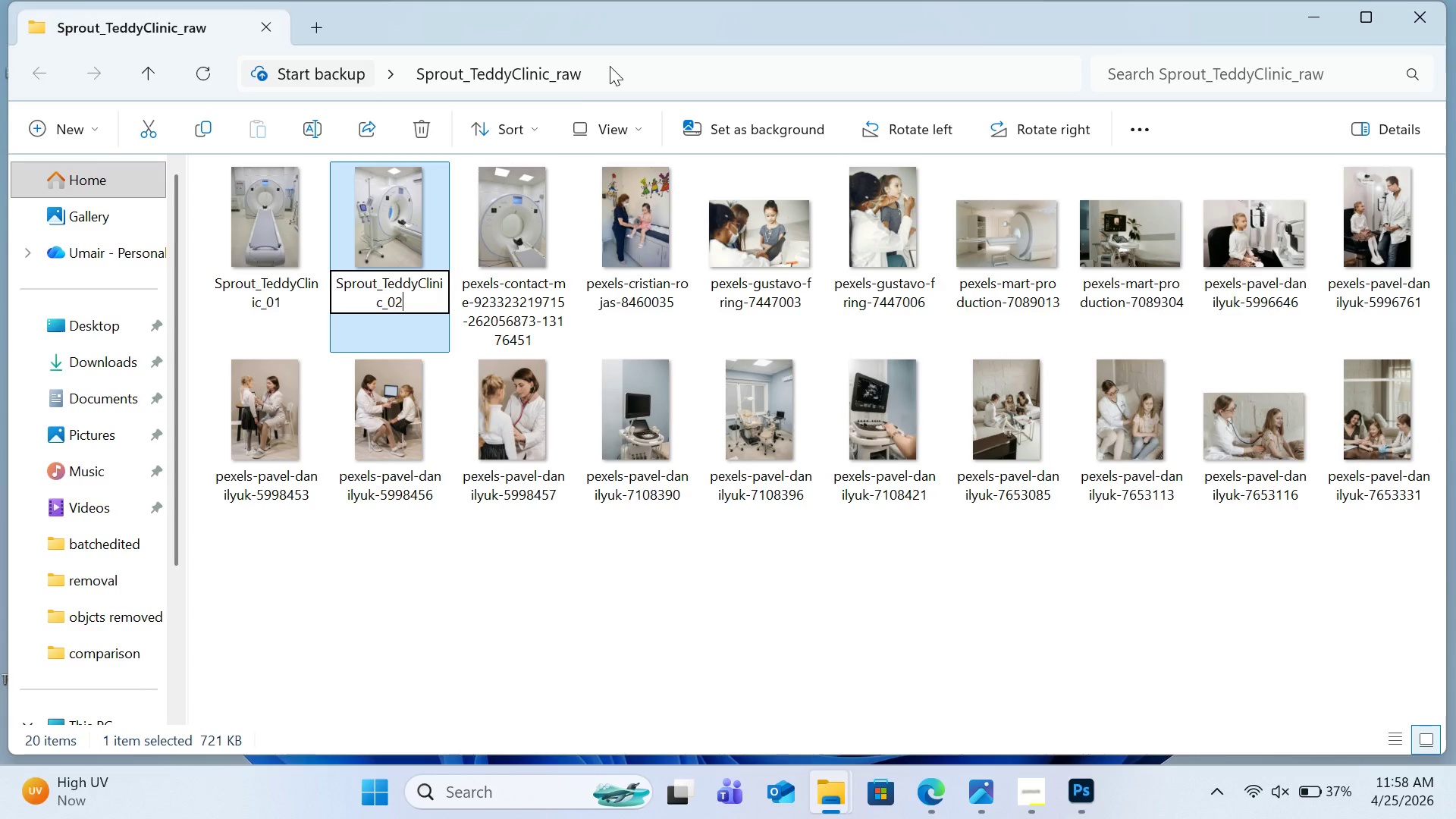 
key(2)
 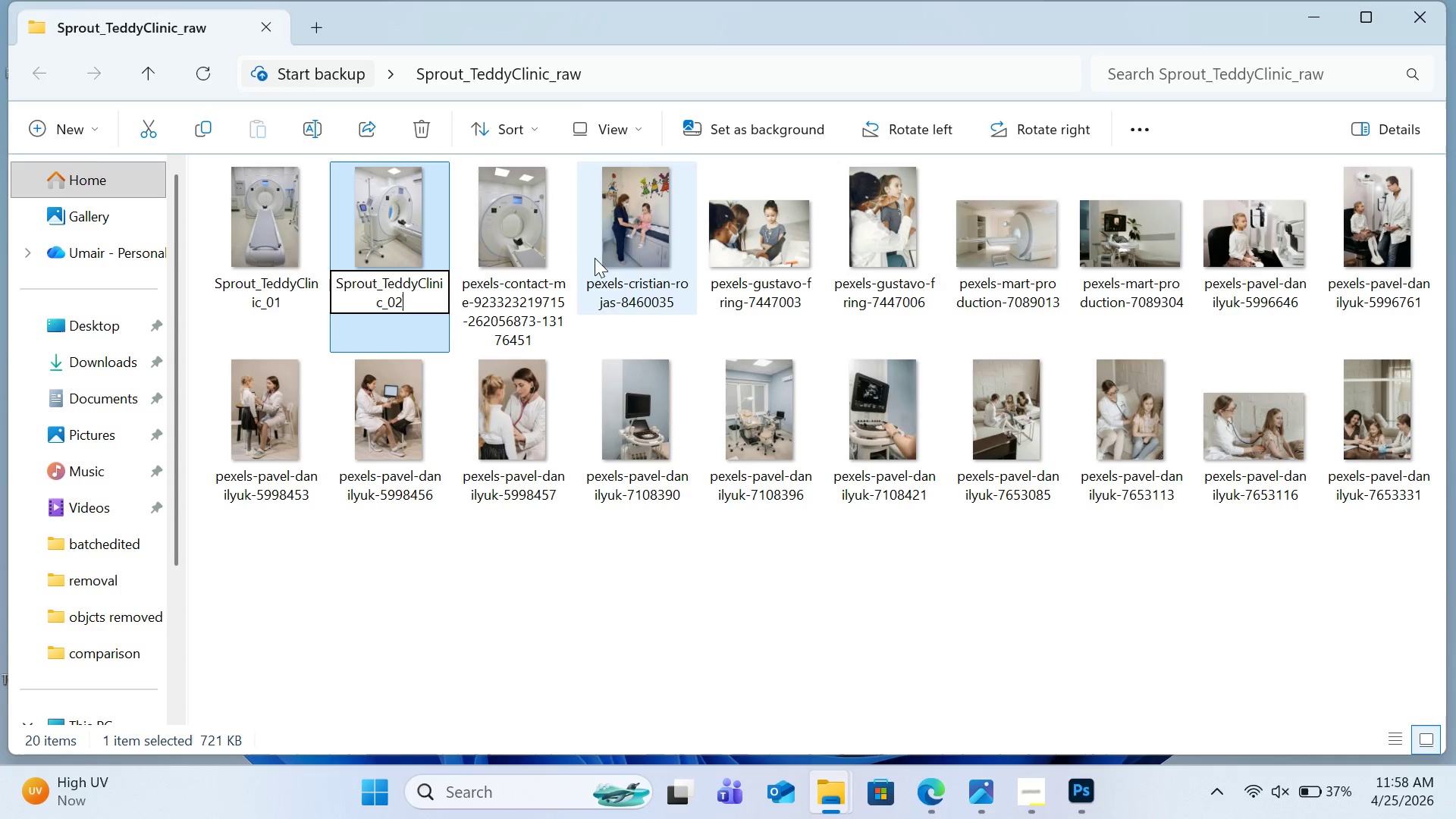 
left_click([505, 256])
 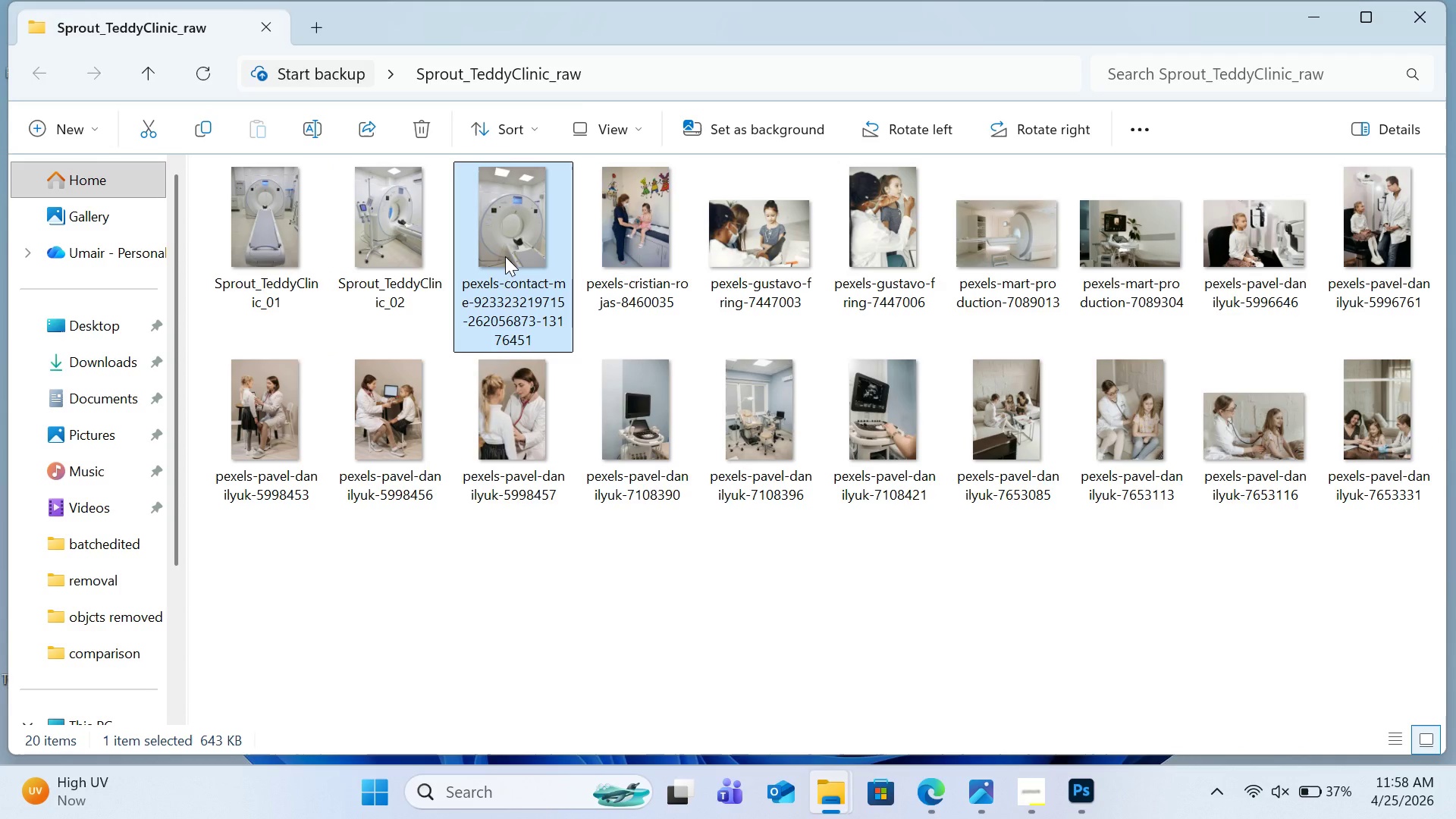 
right_click([505, 256])
 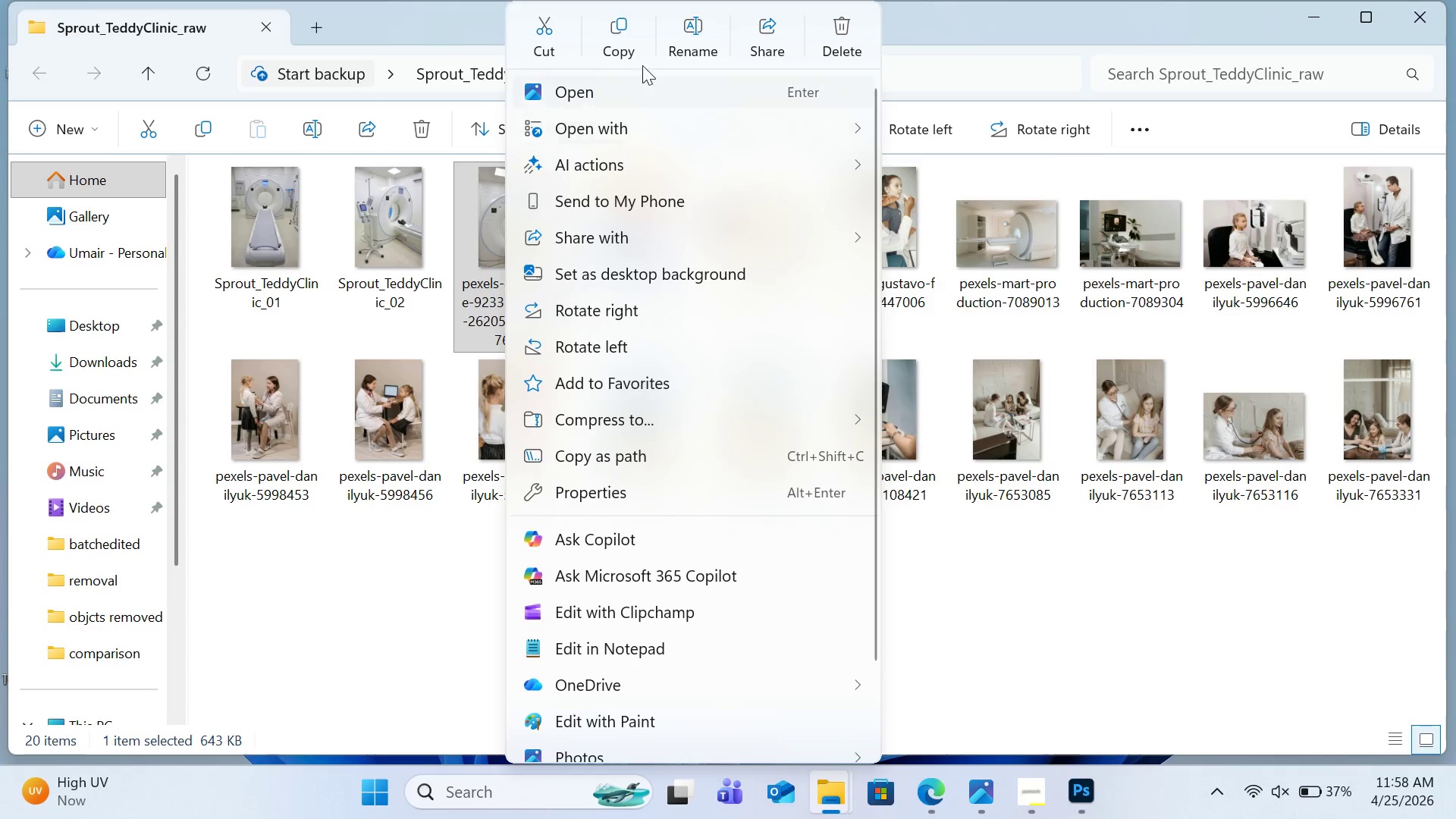 
left_click([672, 44])
 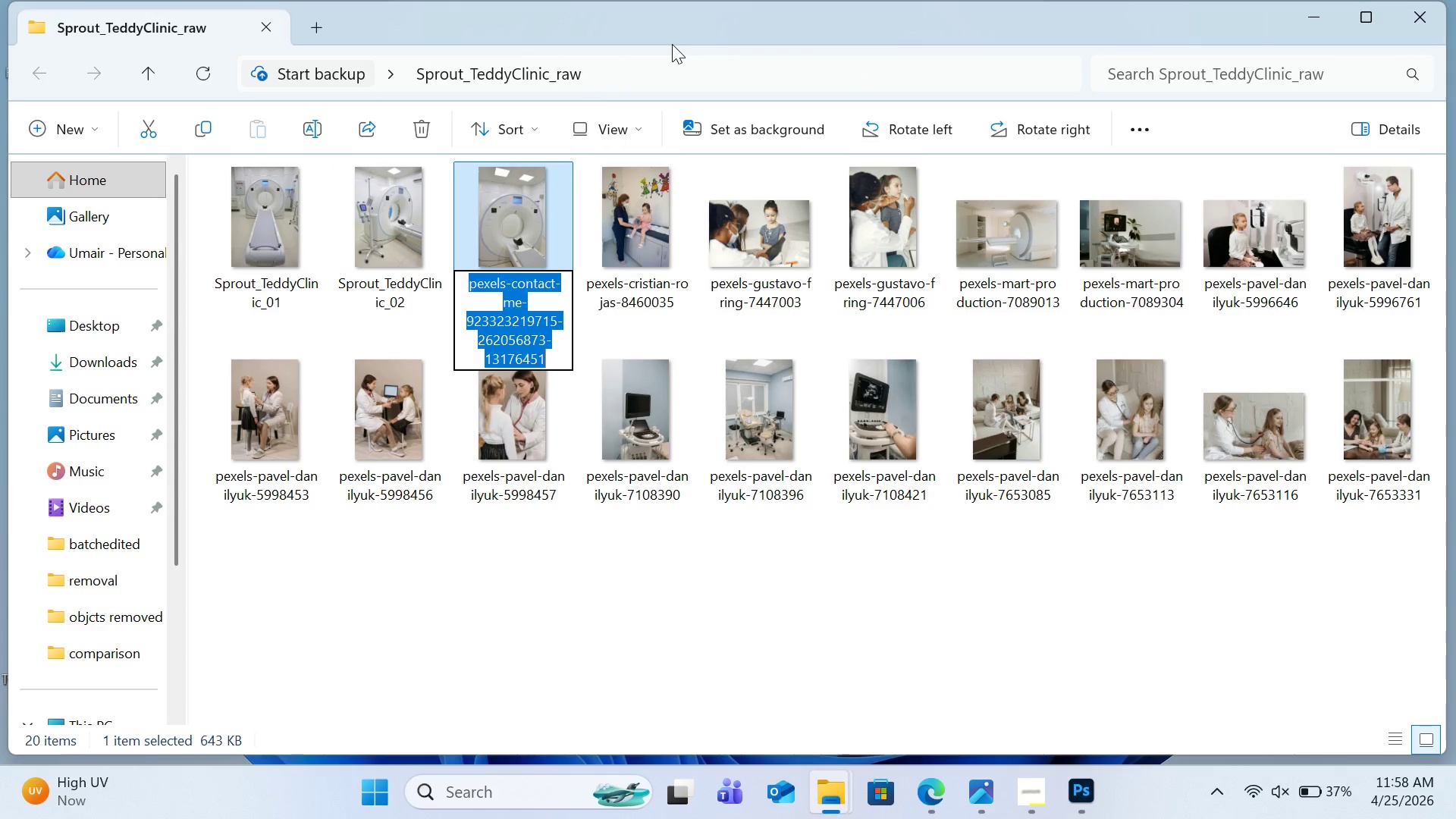 
key(Control+V)
 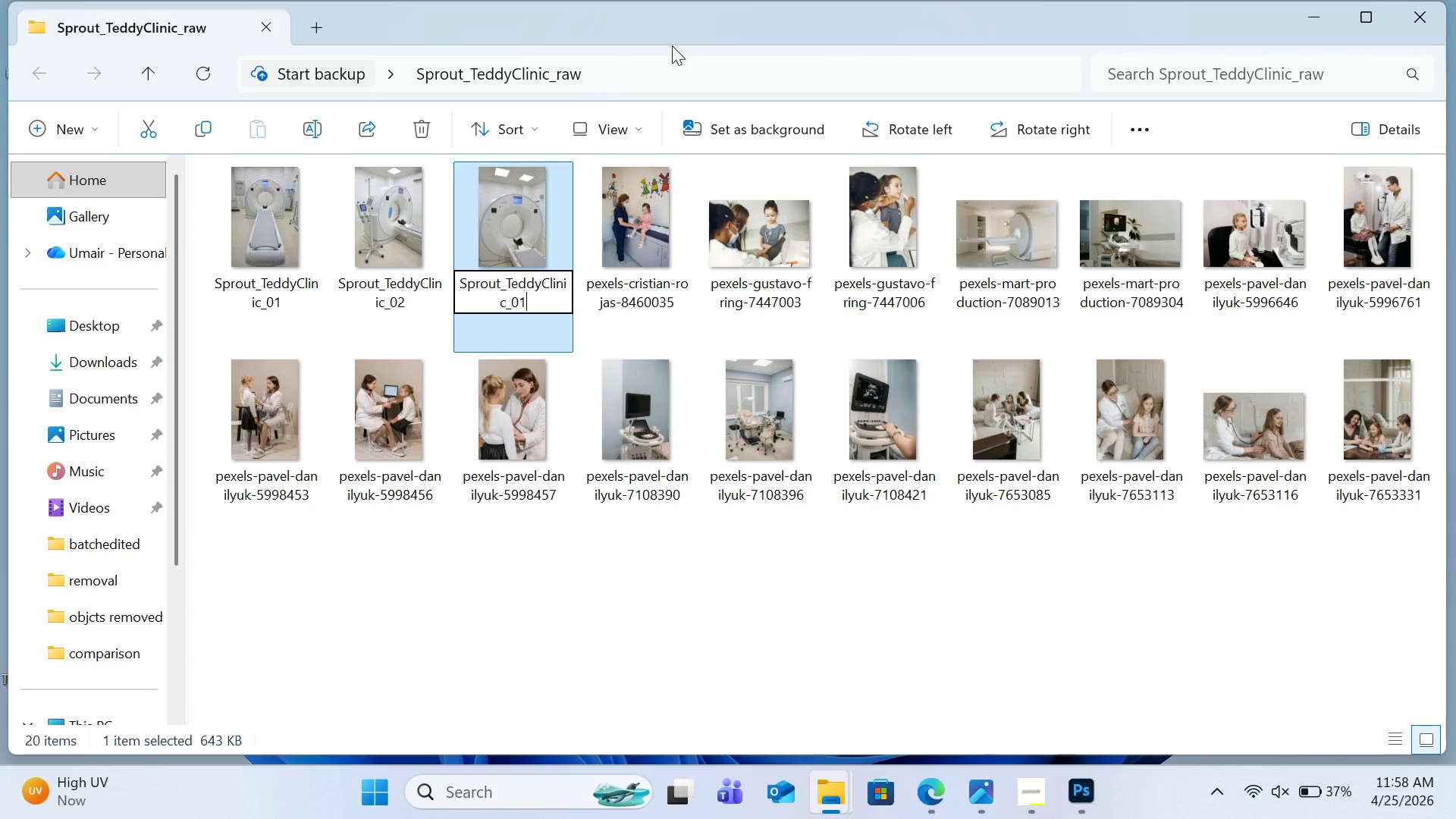 
key(Backspace)
 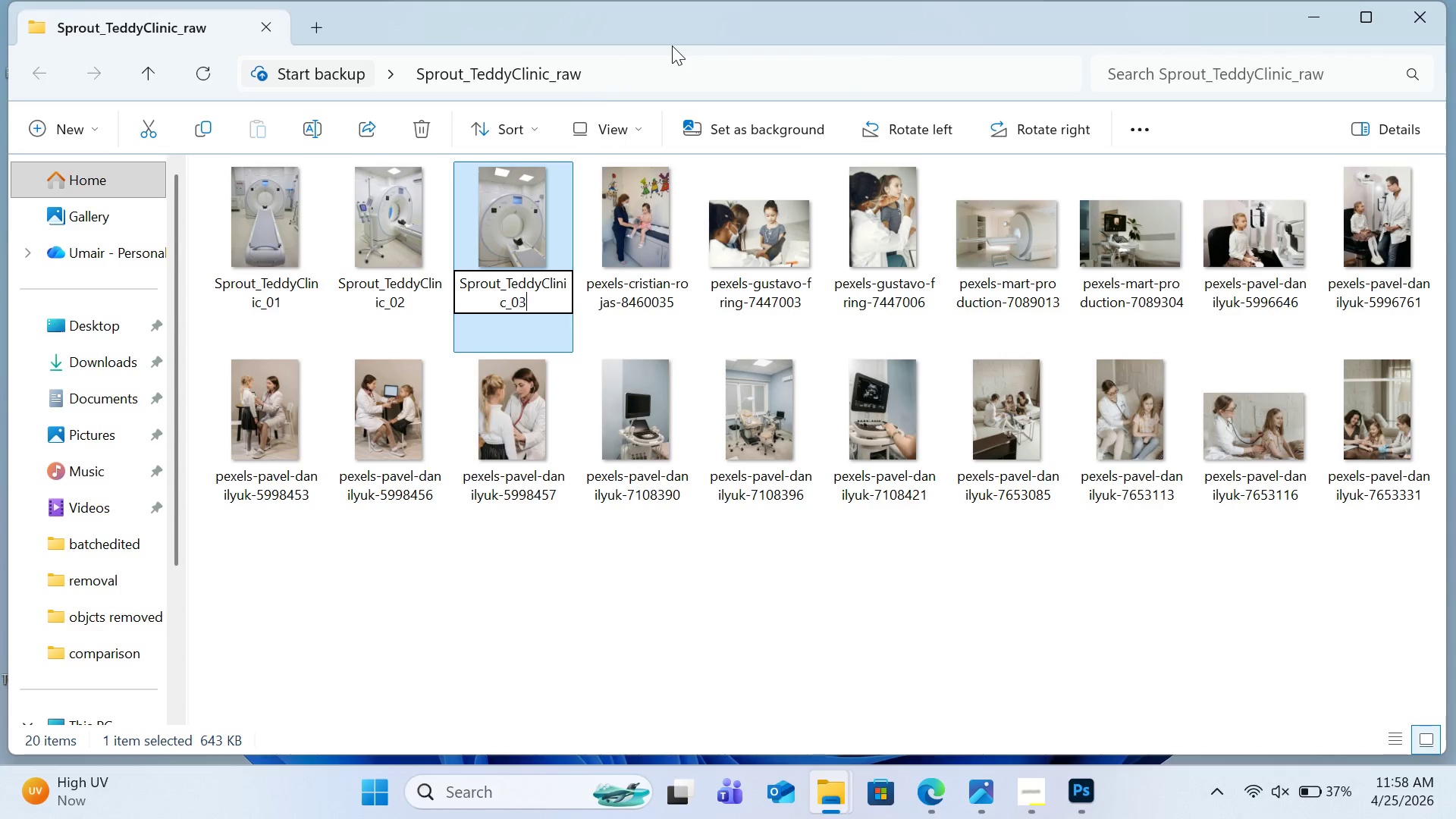 
key(3)
 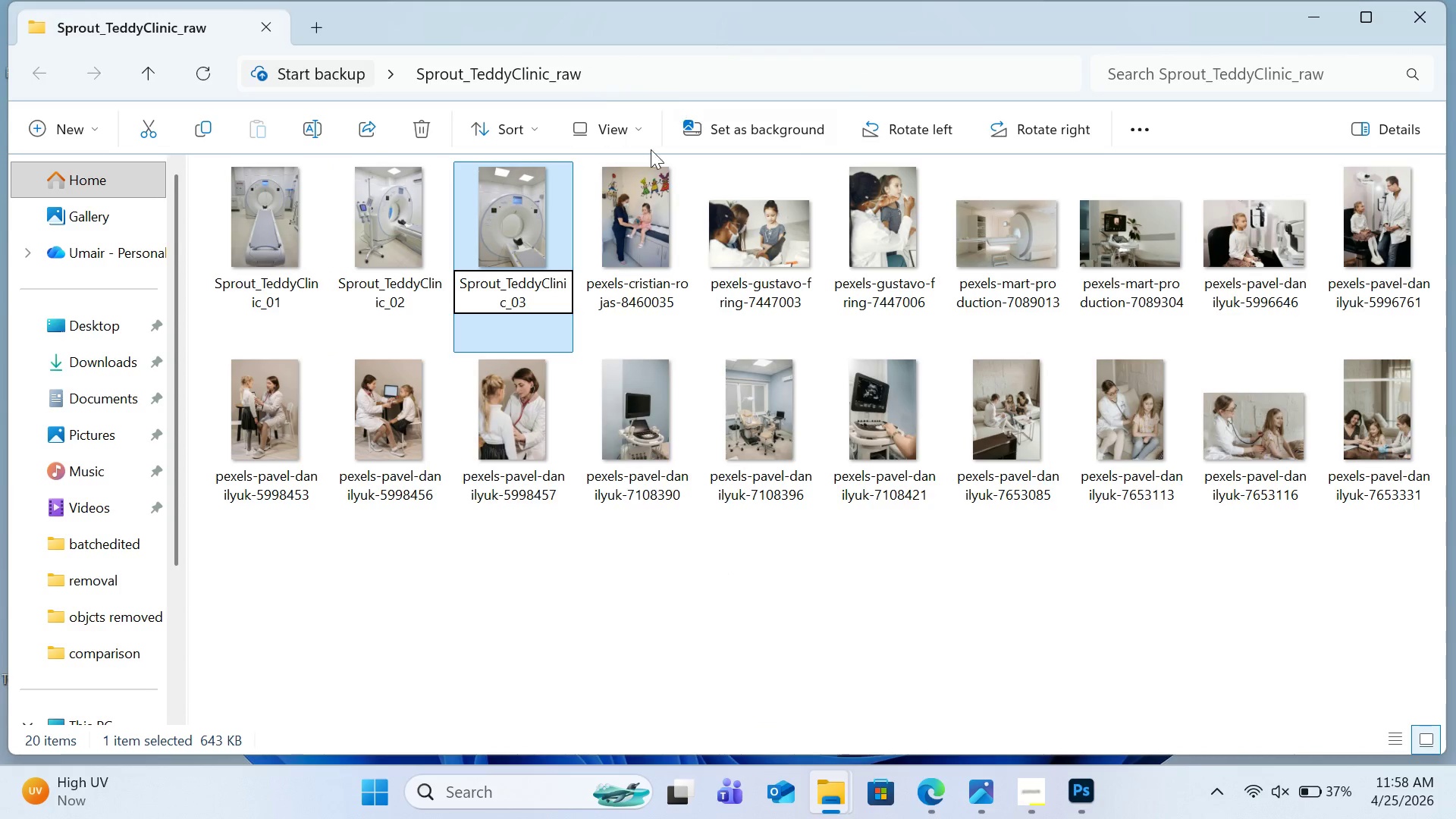 
left_click([647, 168])
 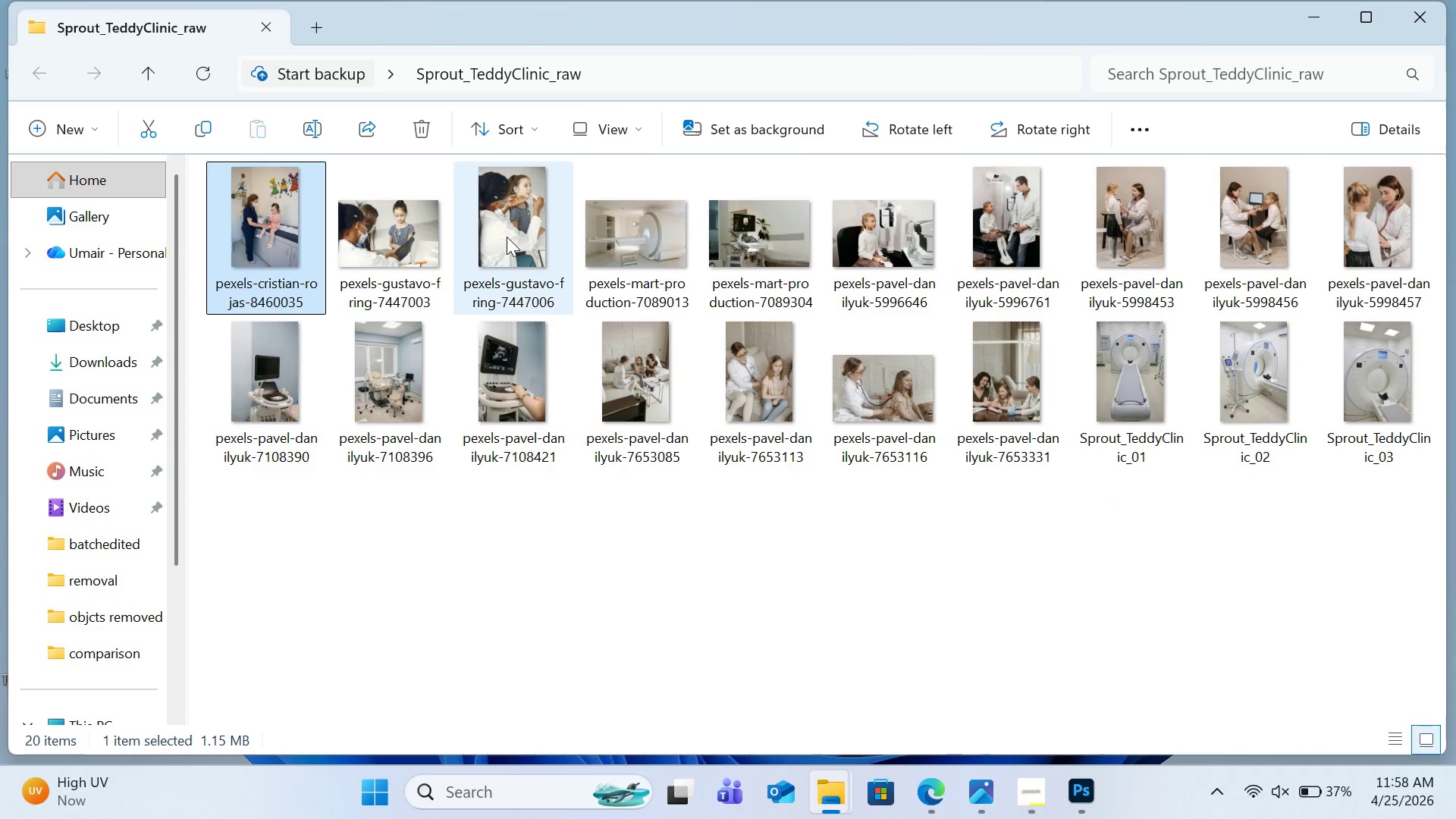 
mouse_move([284, 268])
 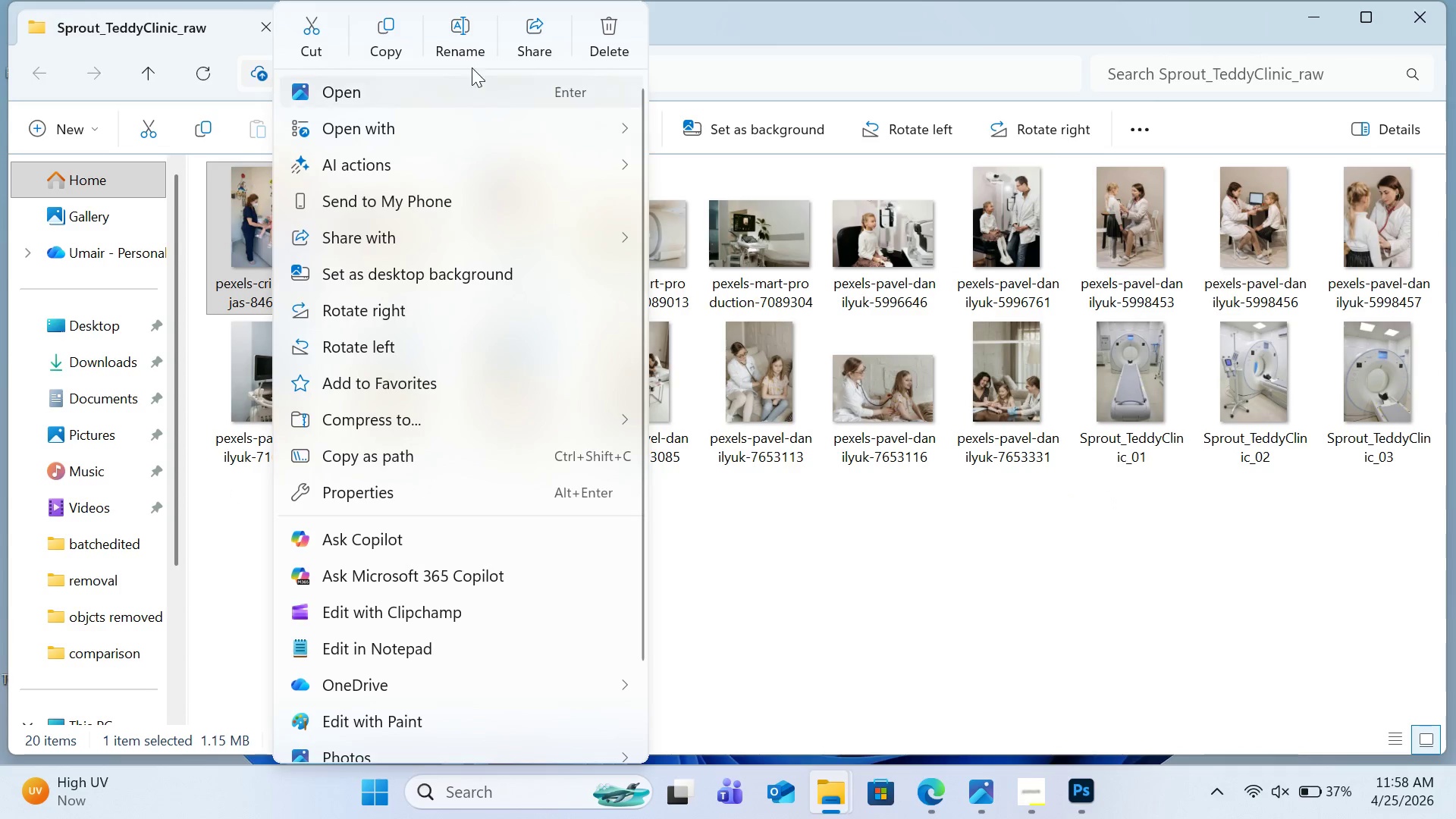 
left_click([471, 55])
 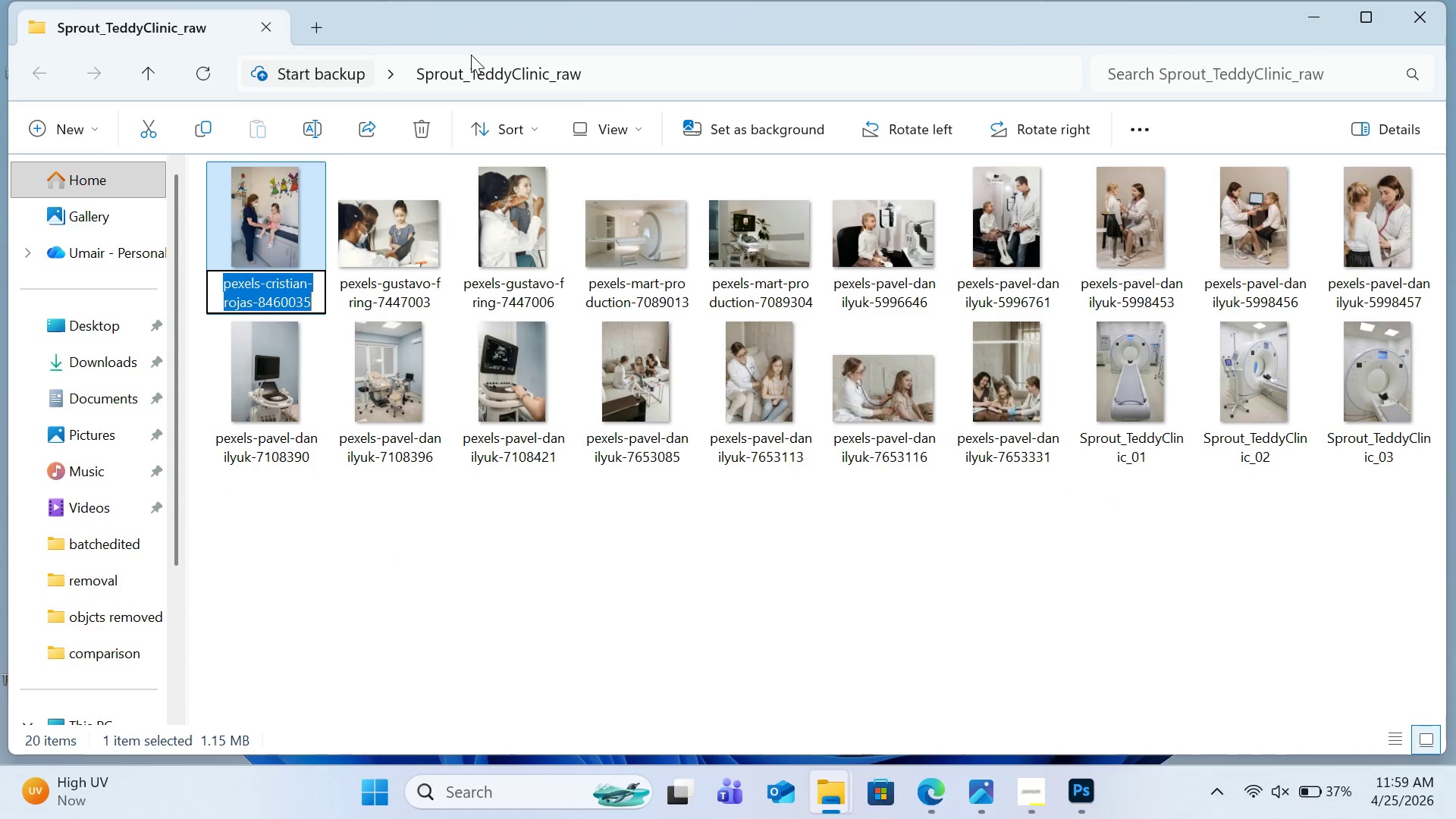 
key(Control+V)
 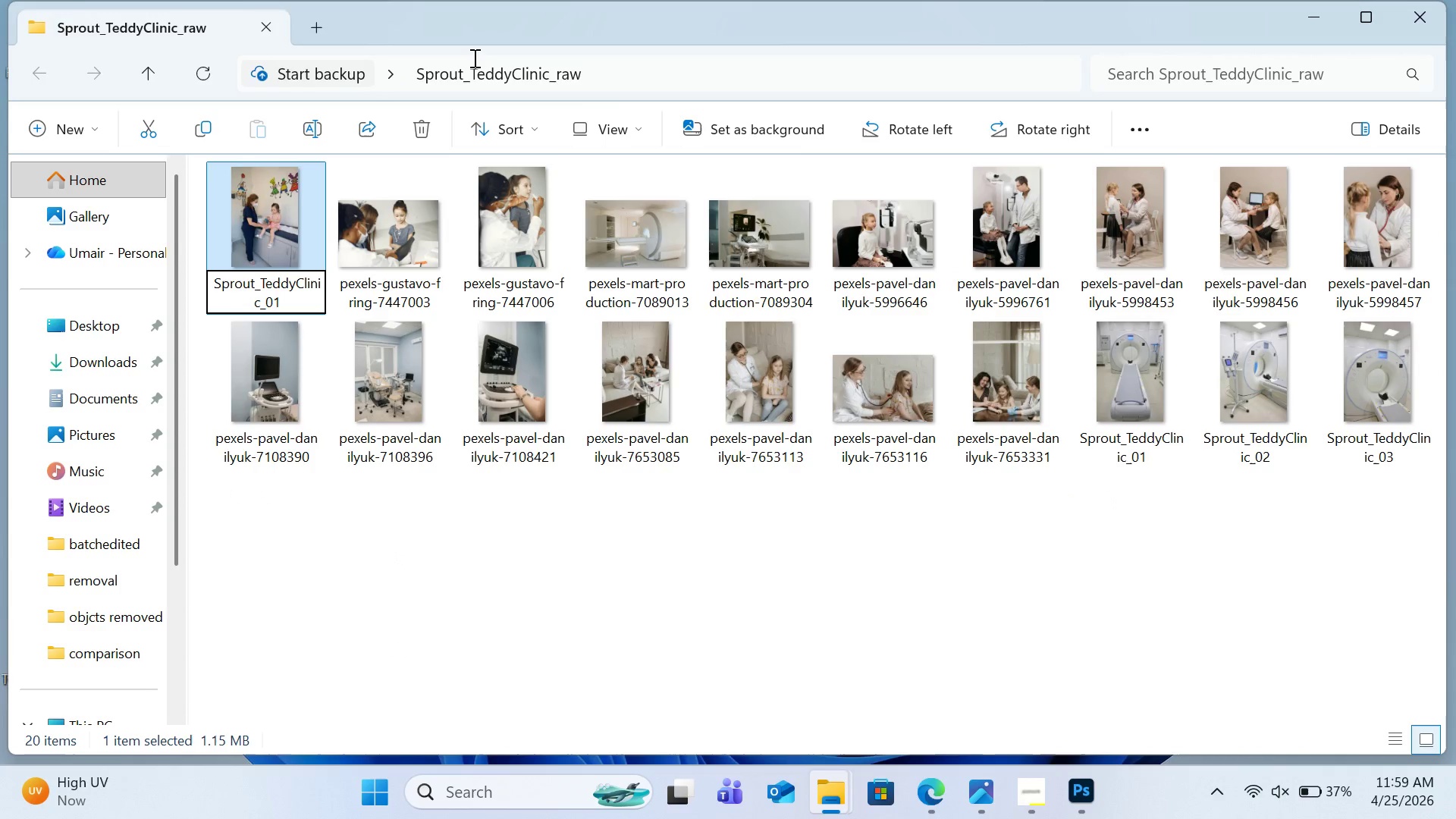 
key(Backspace)
 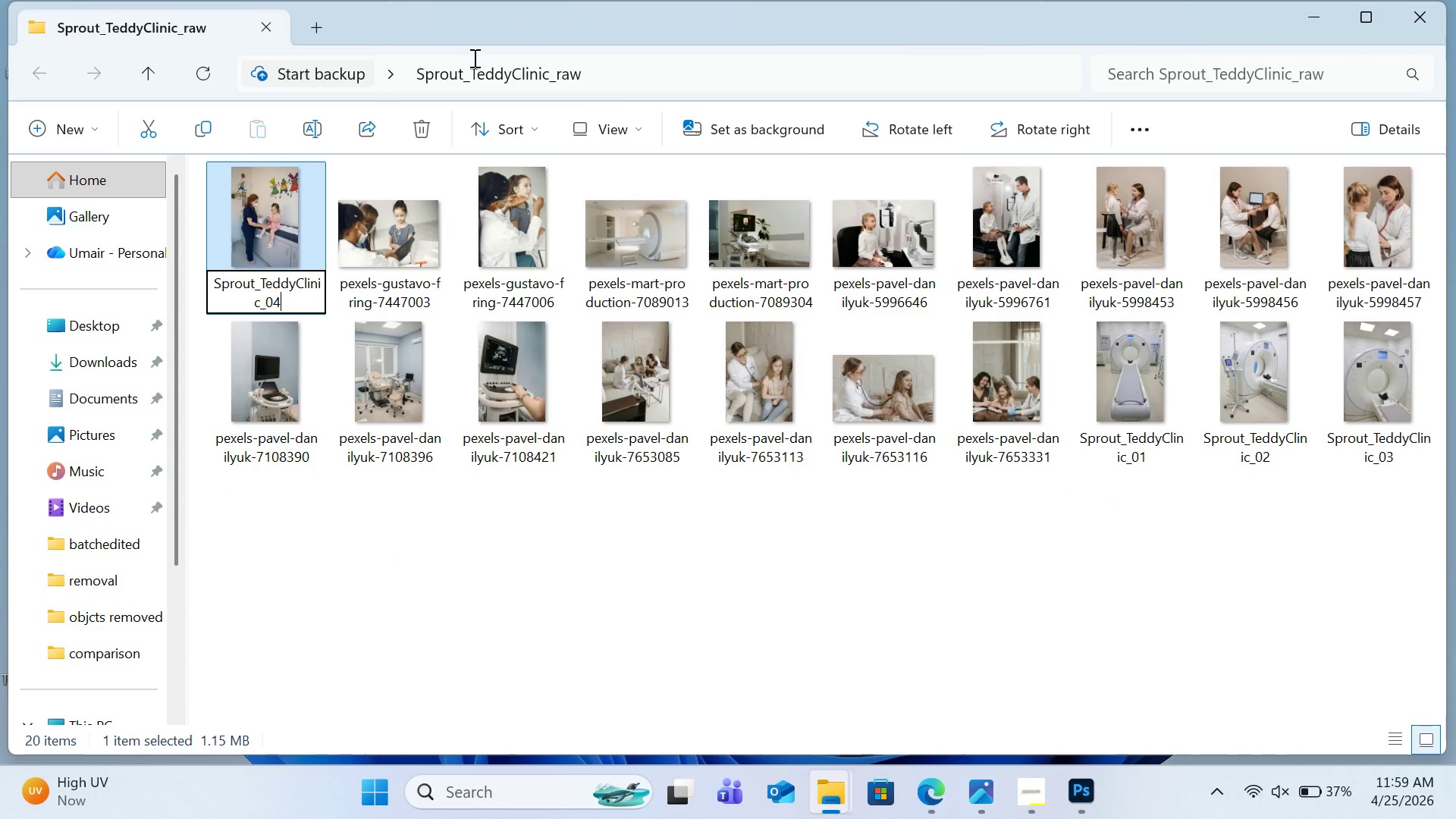 
key(4)
 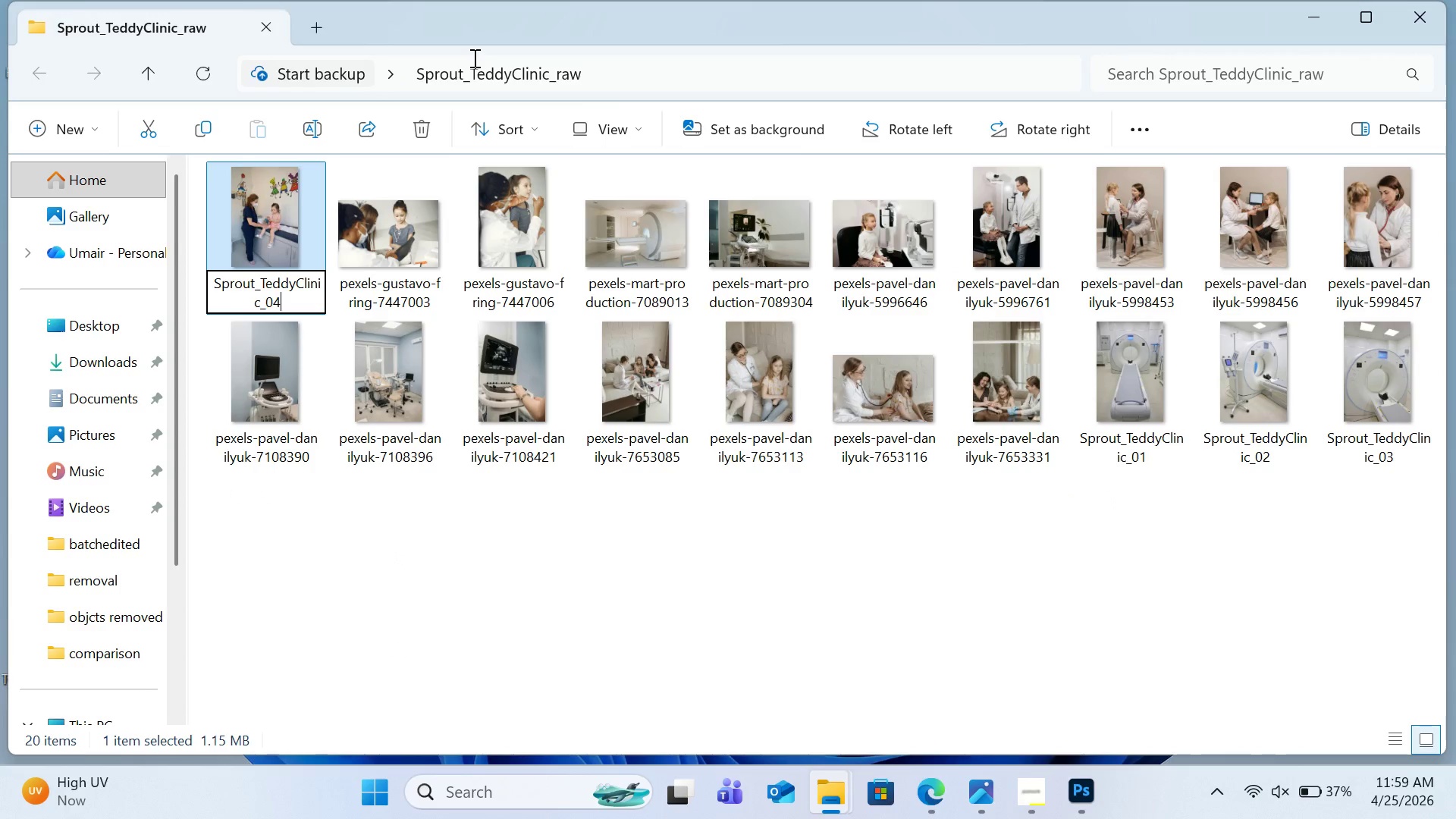 
key(Enter)
 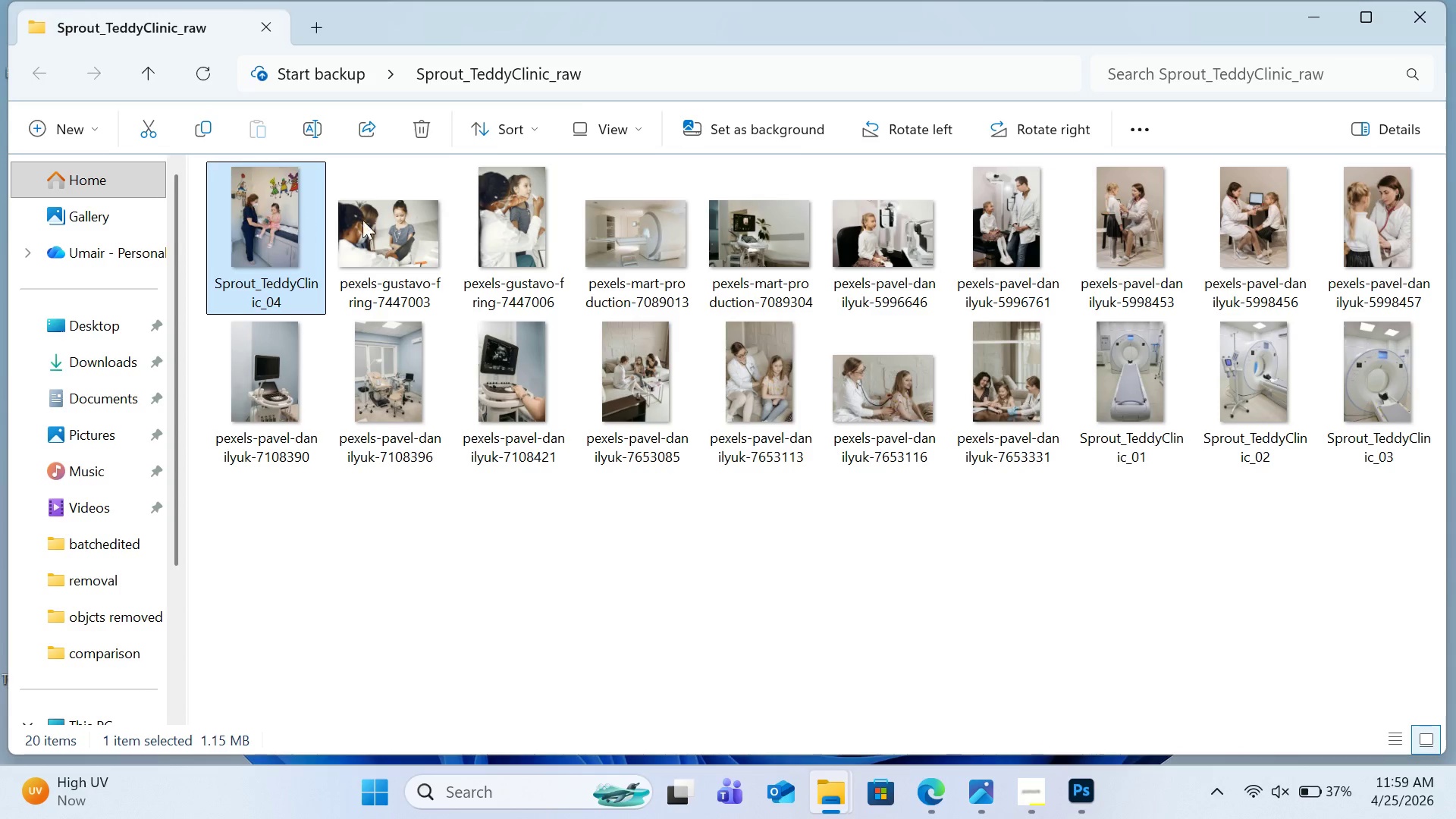 
left_click([373, 220])
 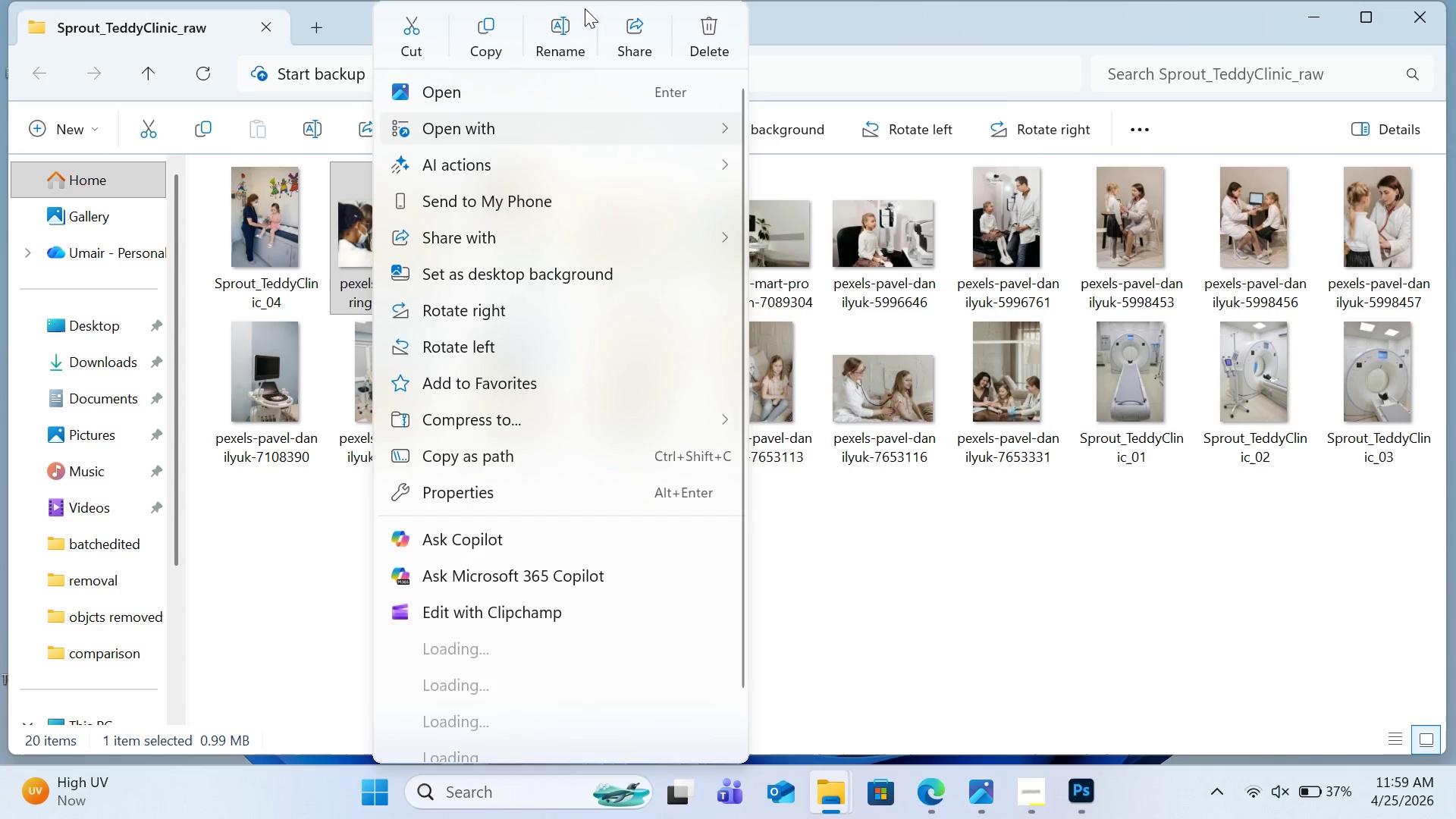 
left_click([573, 24])
 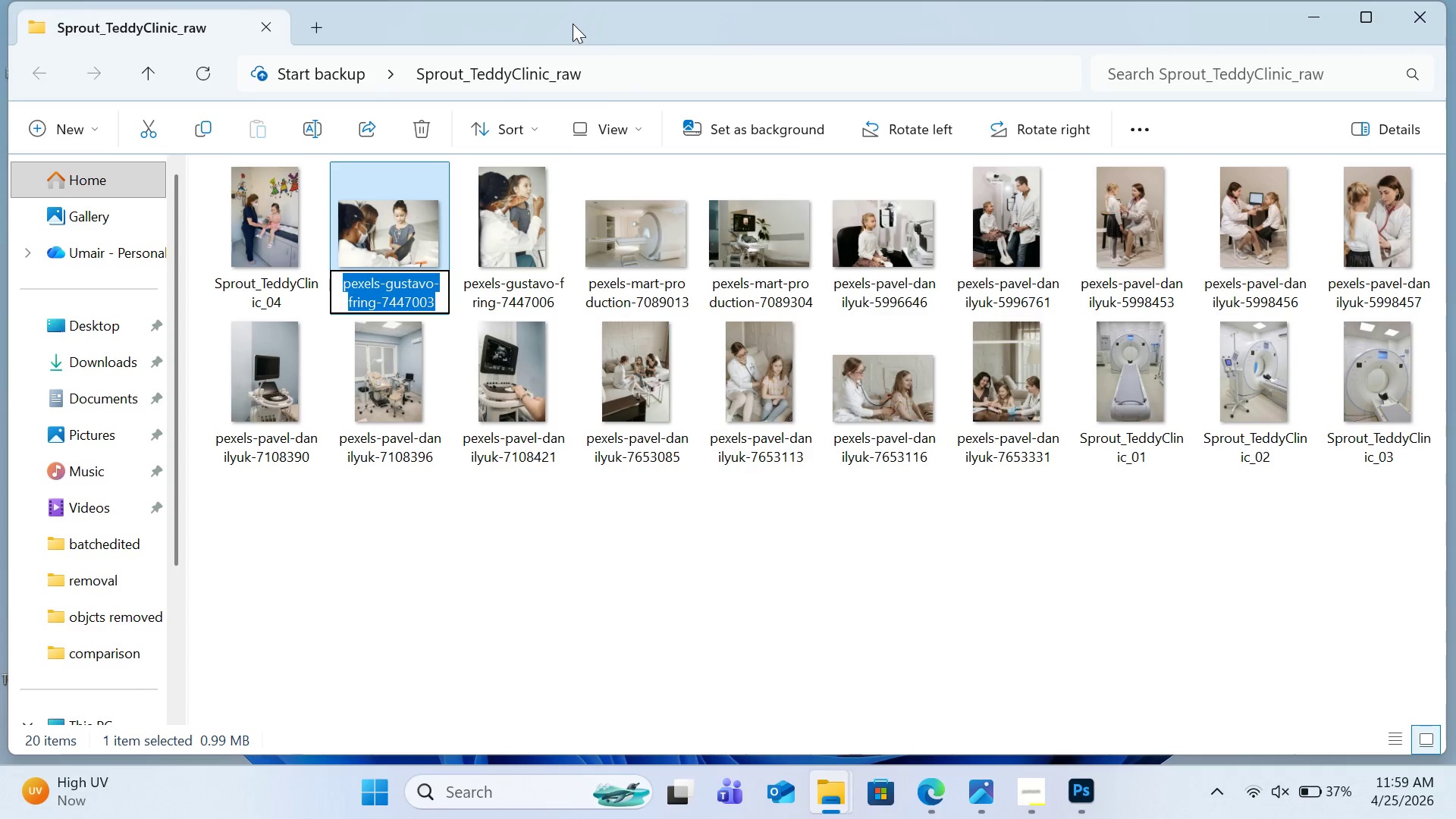 
key(Control+V)
 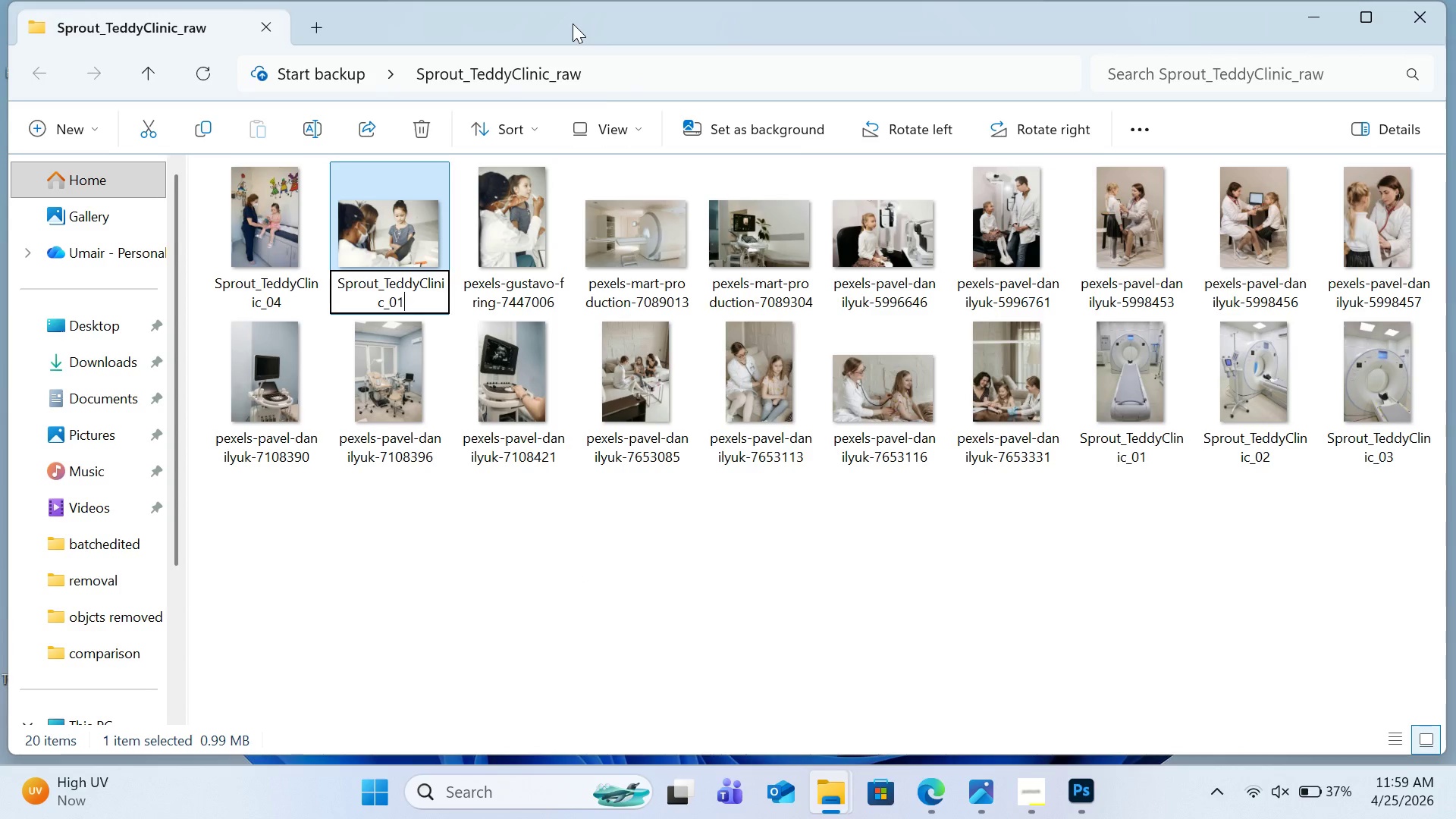 
key(Backspace)
 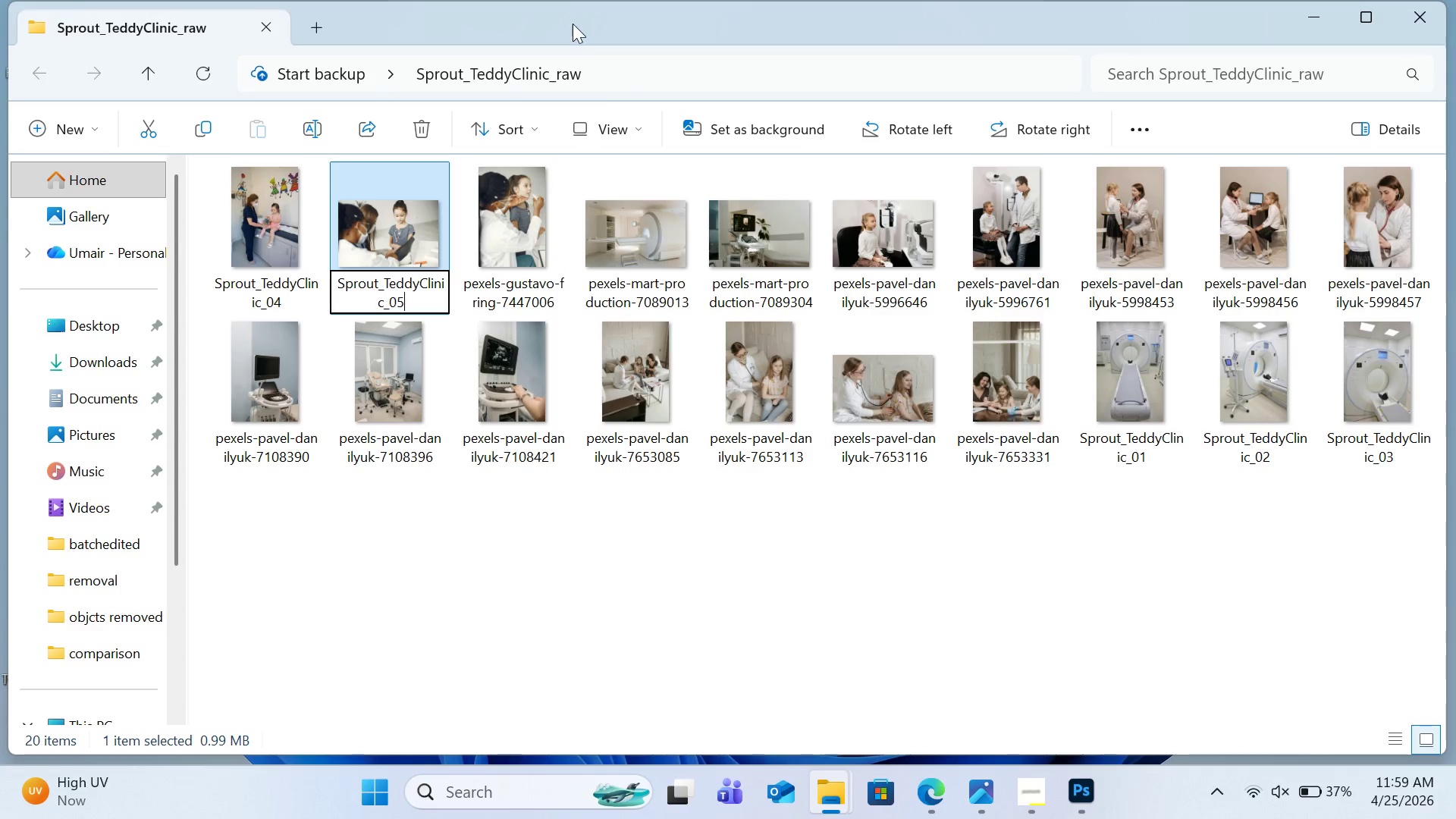 
key(5)
 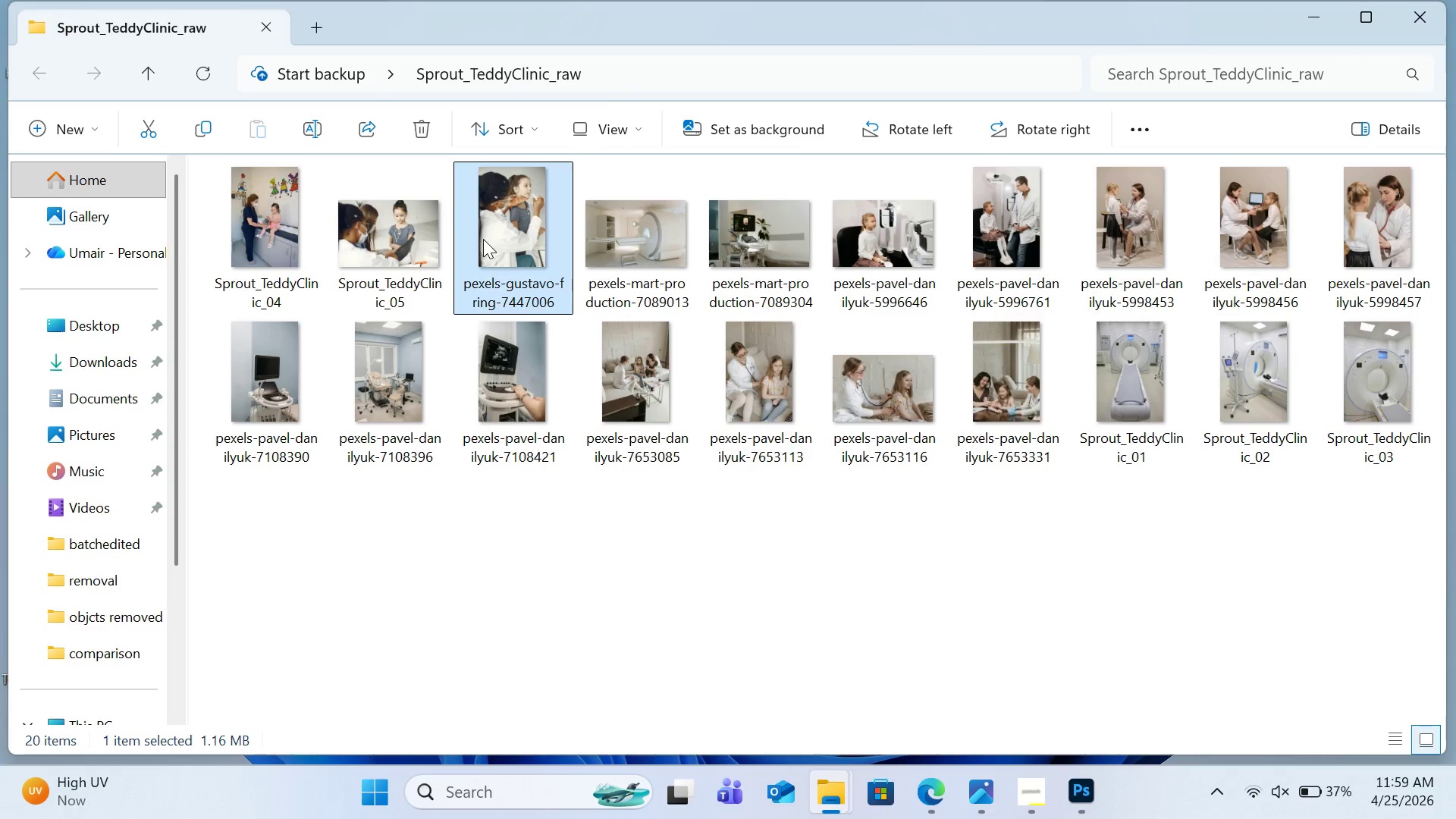 
right_click([483, 239])
 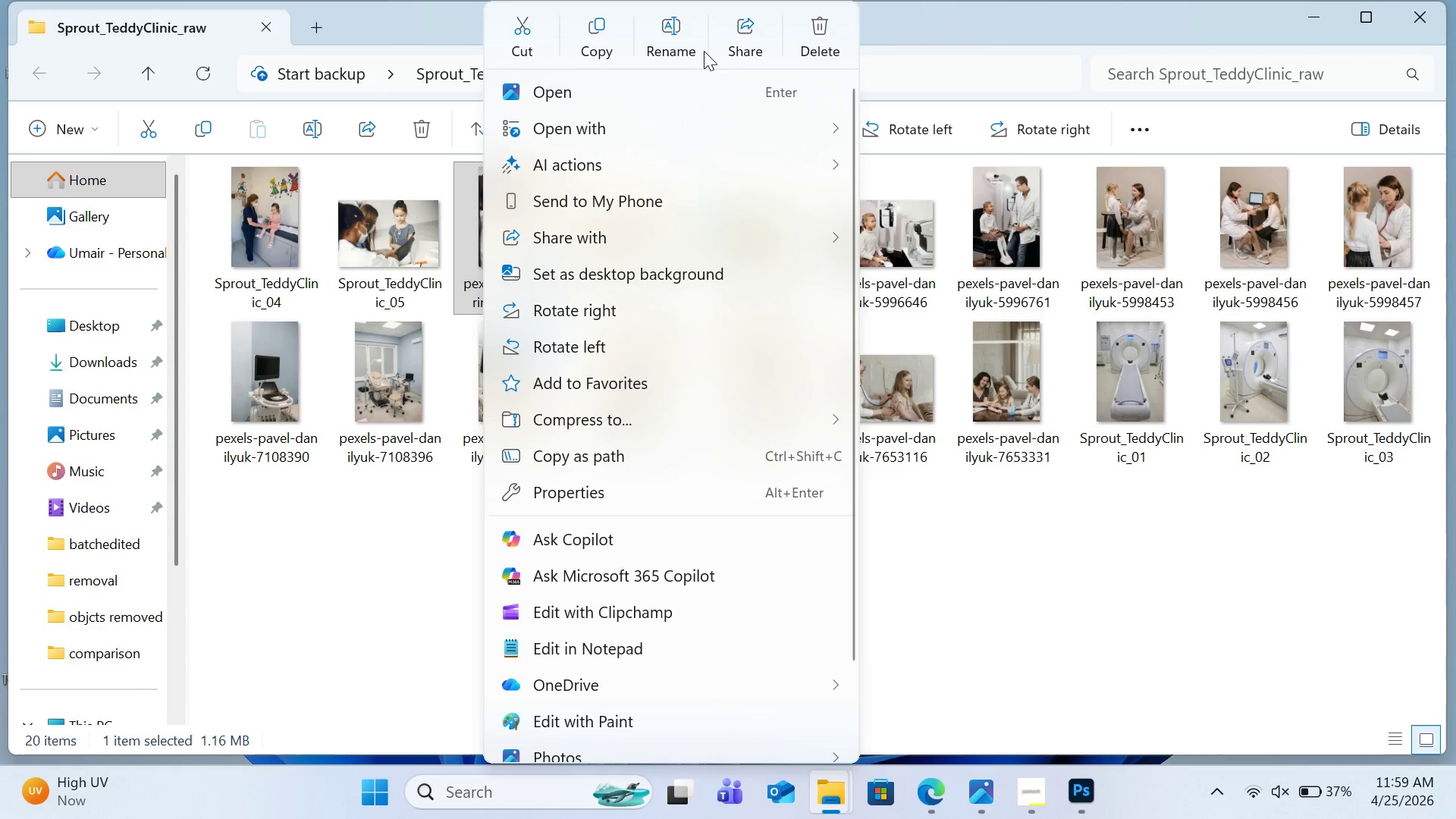 
left_click([681, 53])
 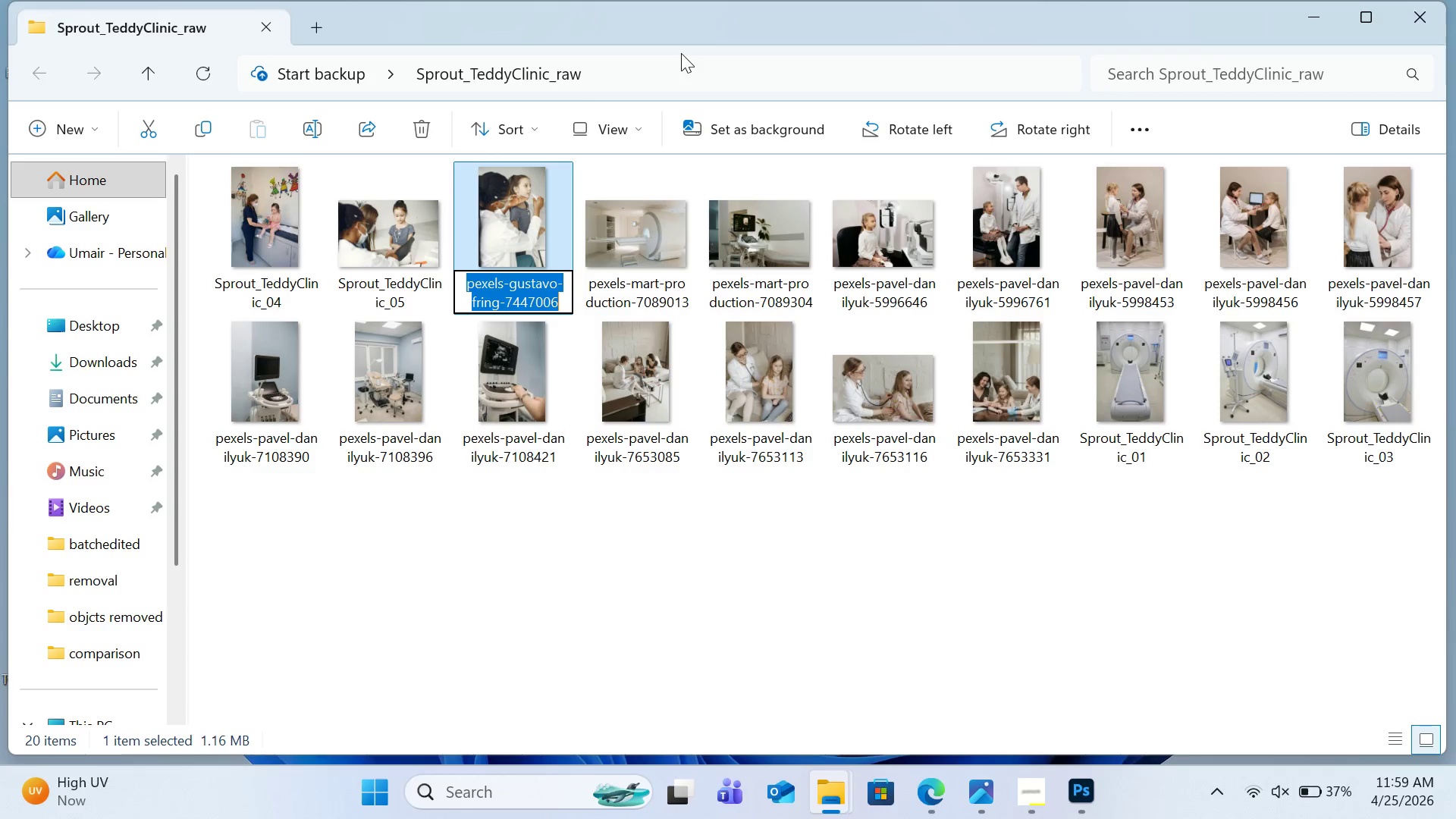 
key(Control+V)
 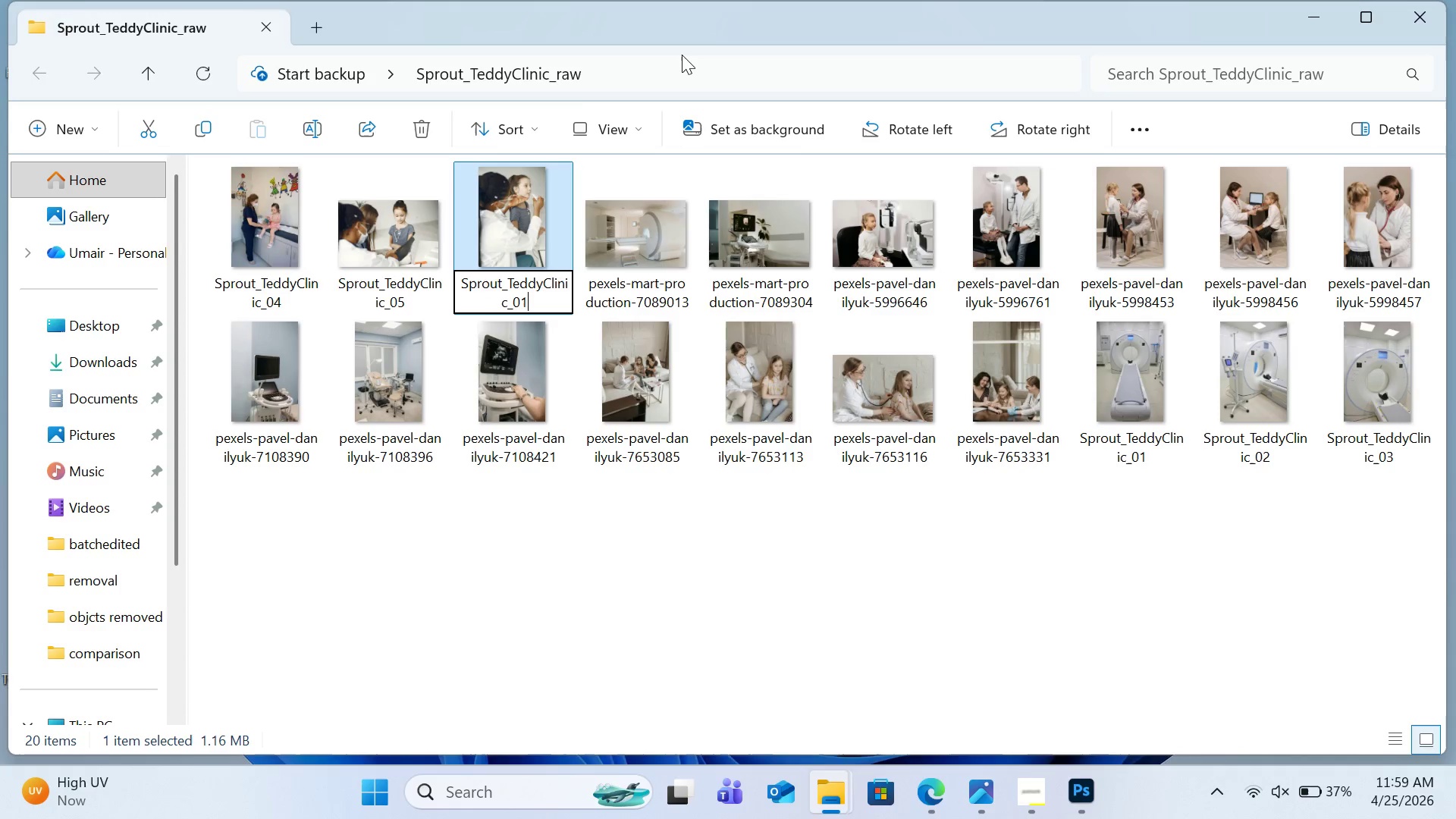 
key(Backspace)
 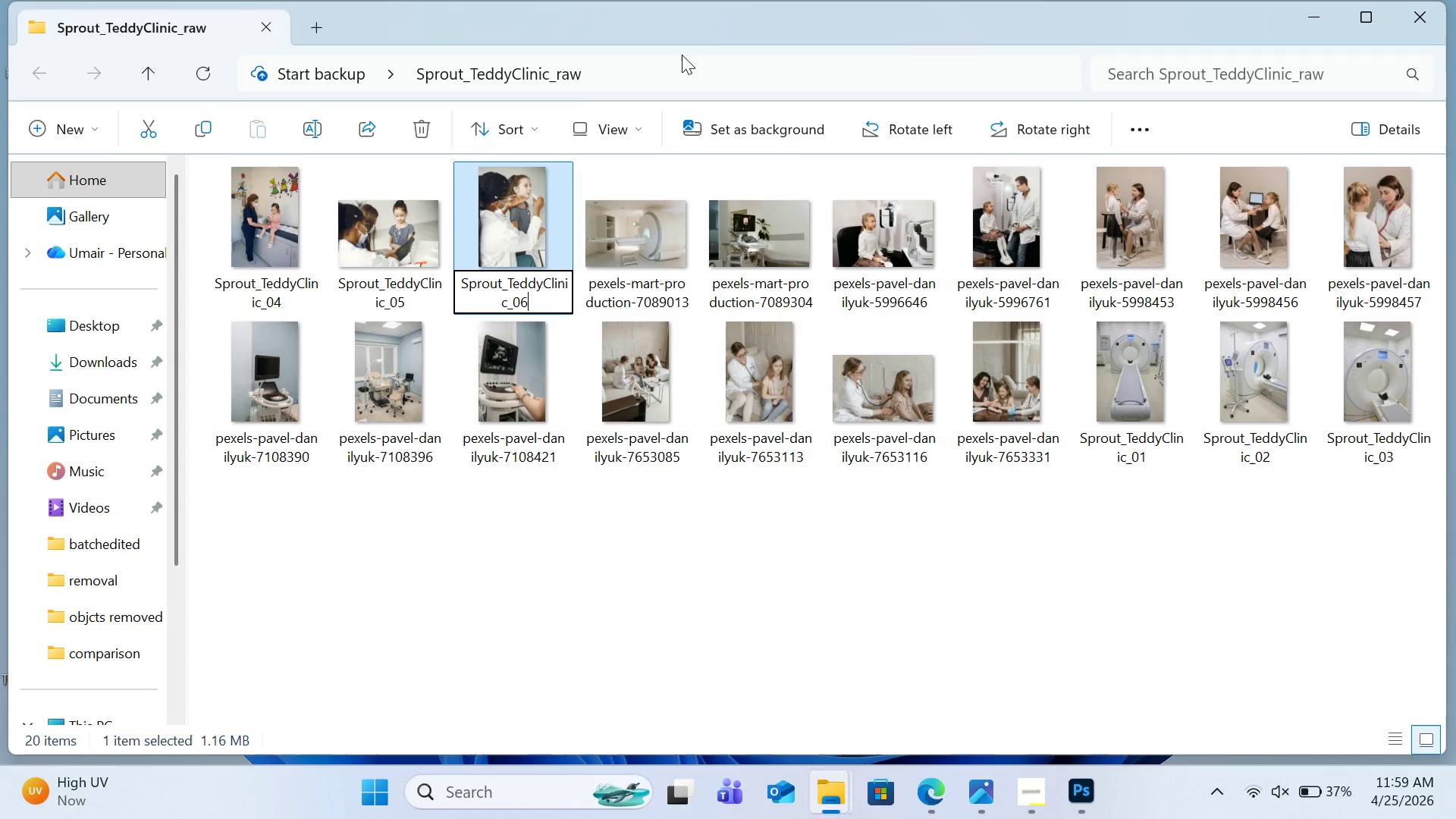 
key(6)
 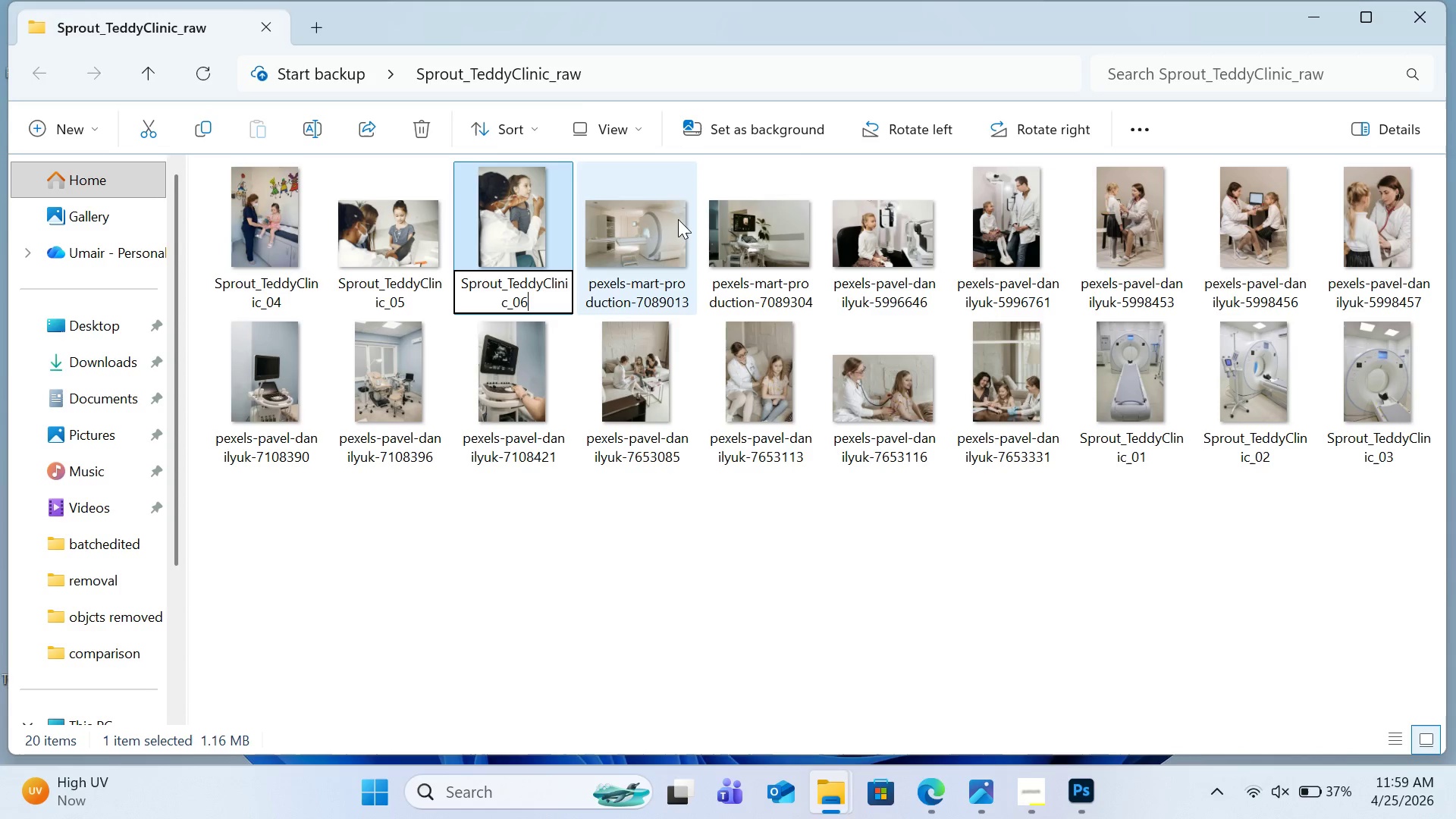 
left_click([678, 219])
 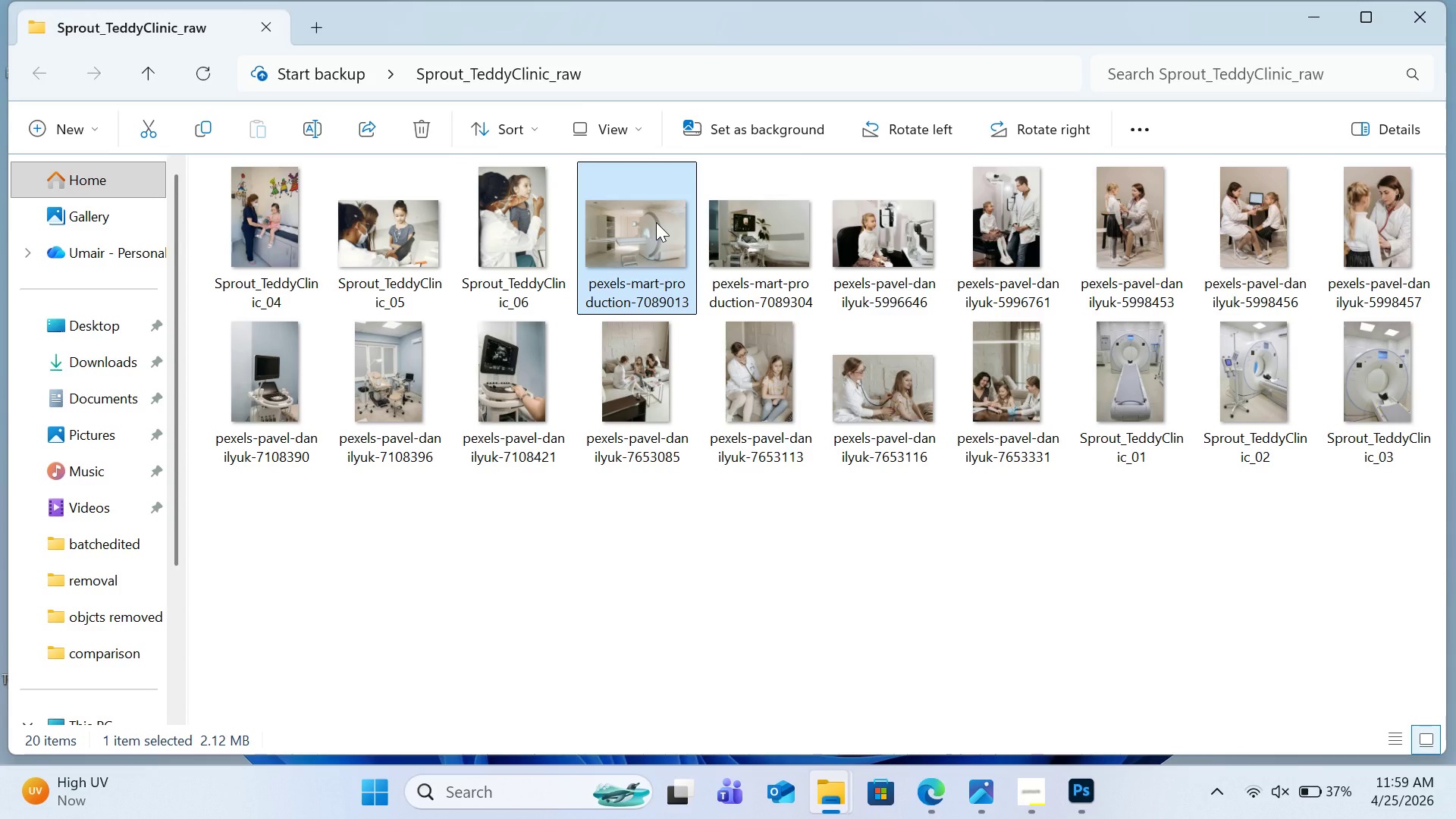 
right_click([656, 222])
 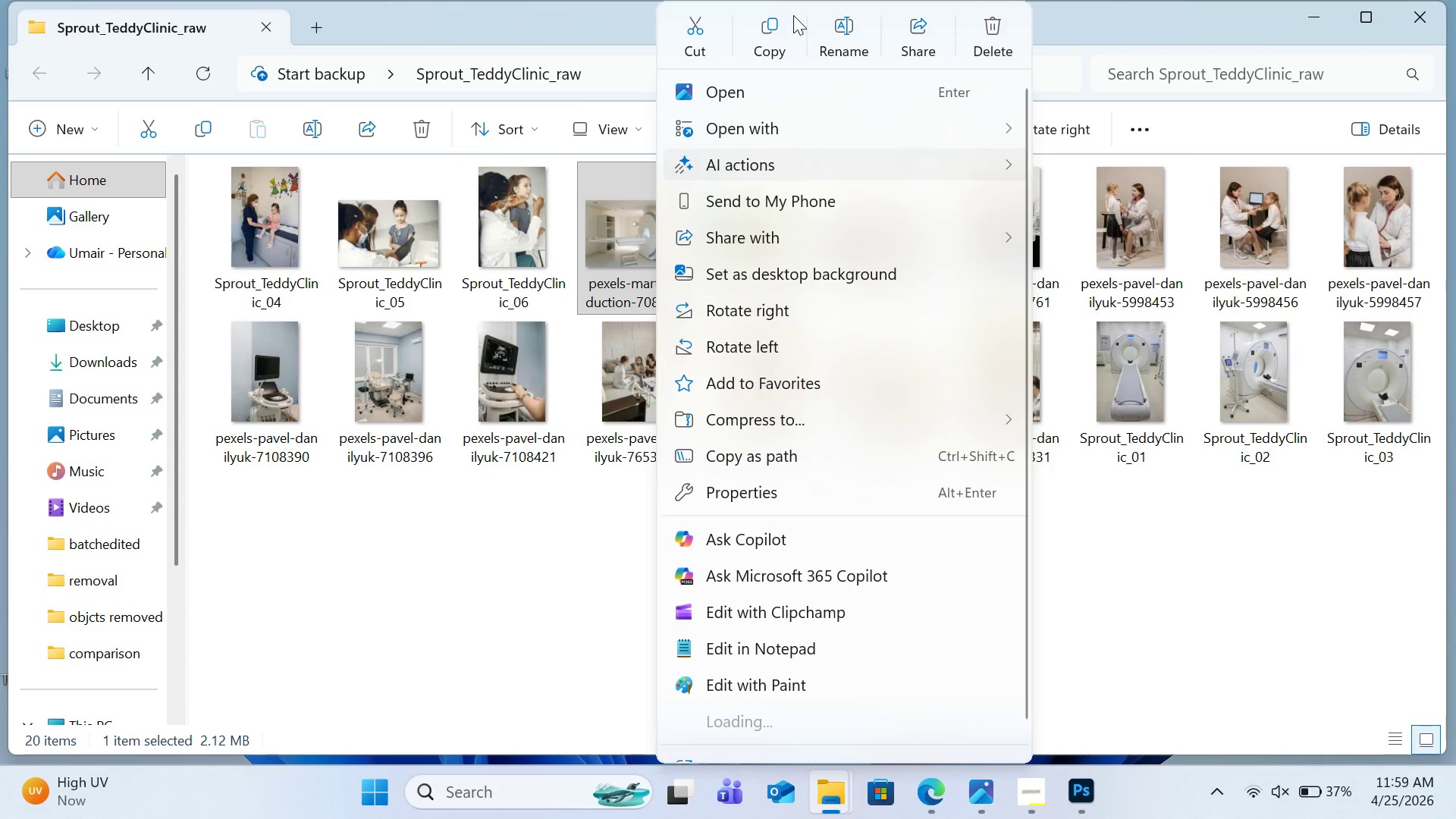 
left_click([836, 21])
 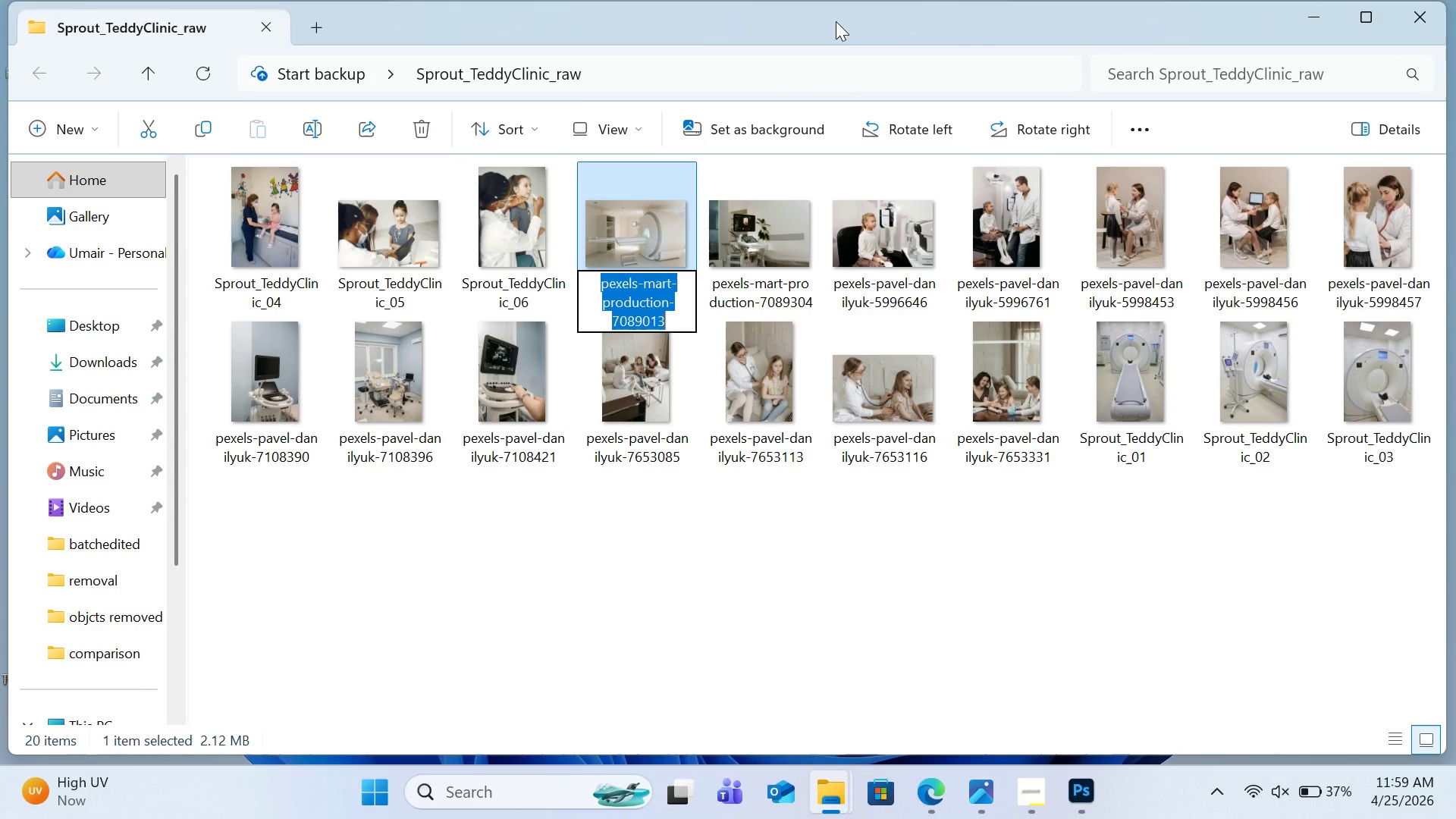 
key(Control+V)
 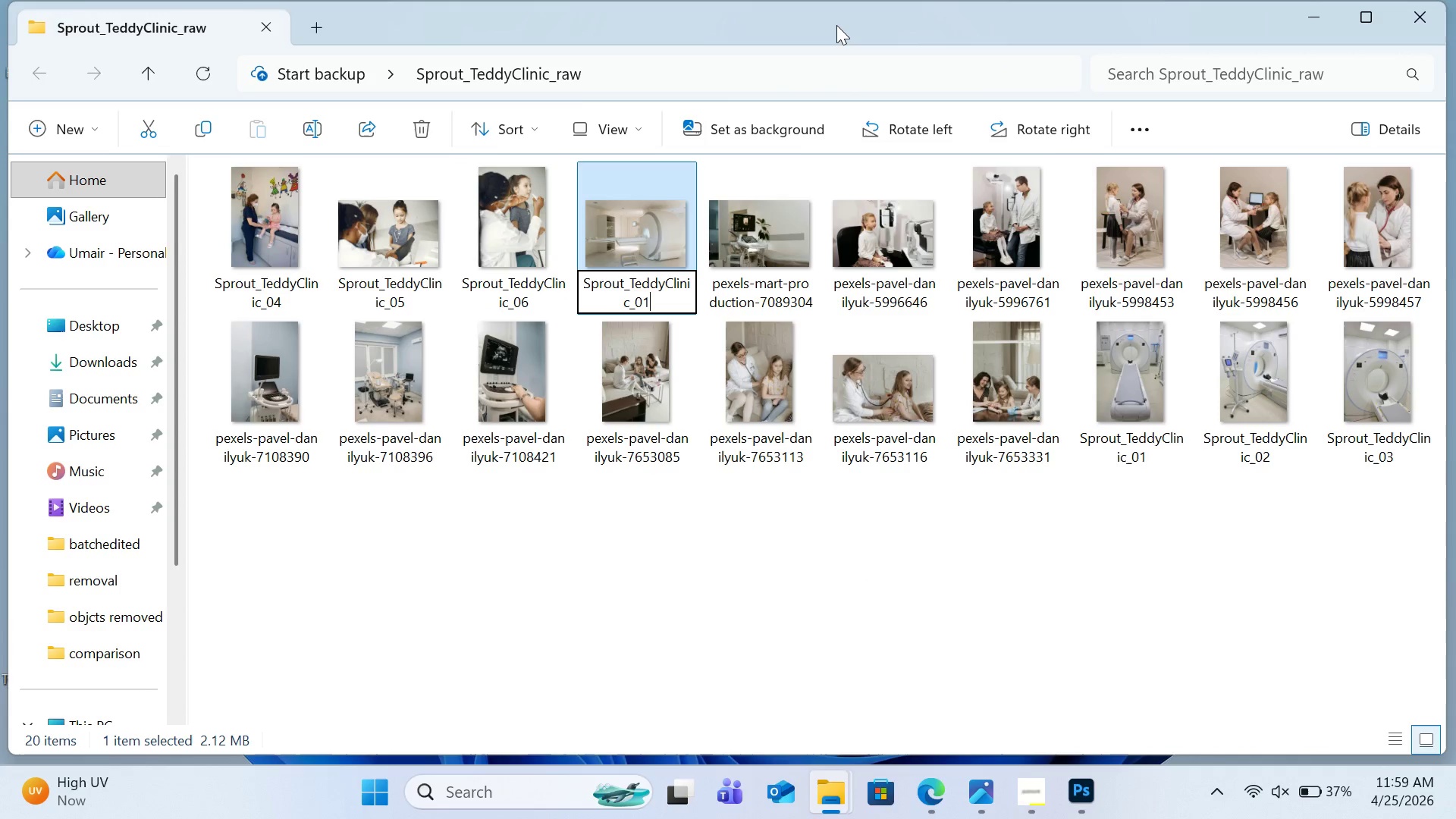 
key(Backspace)
 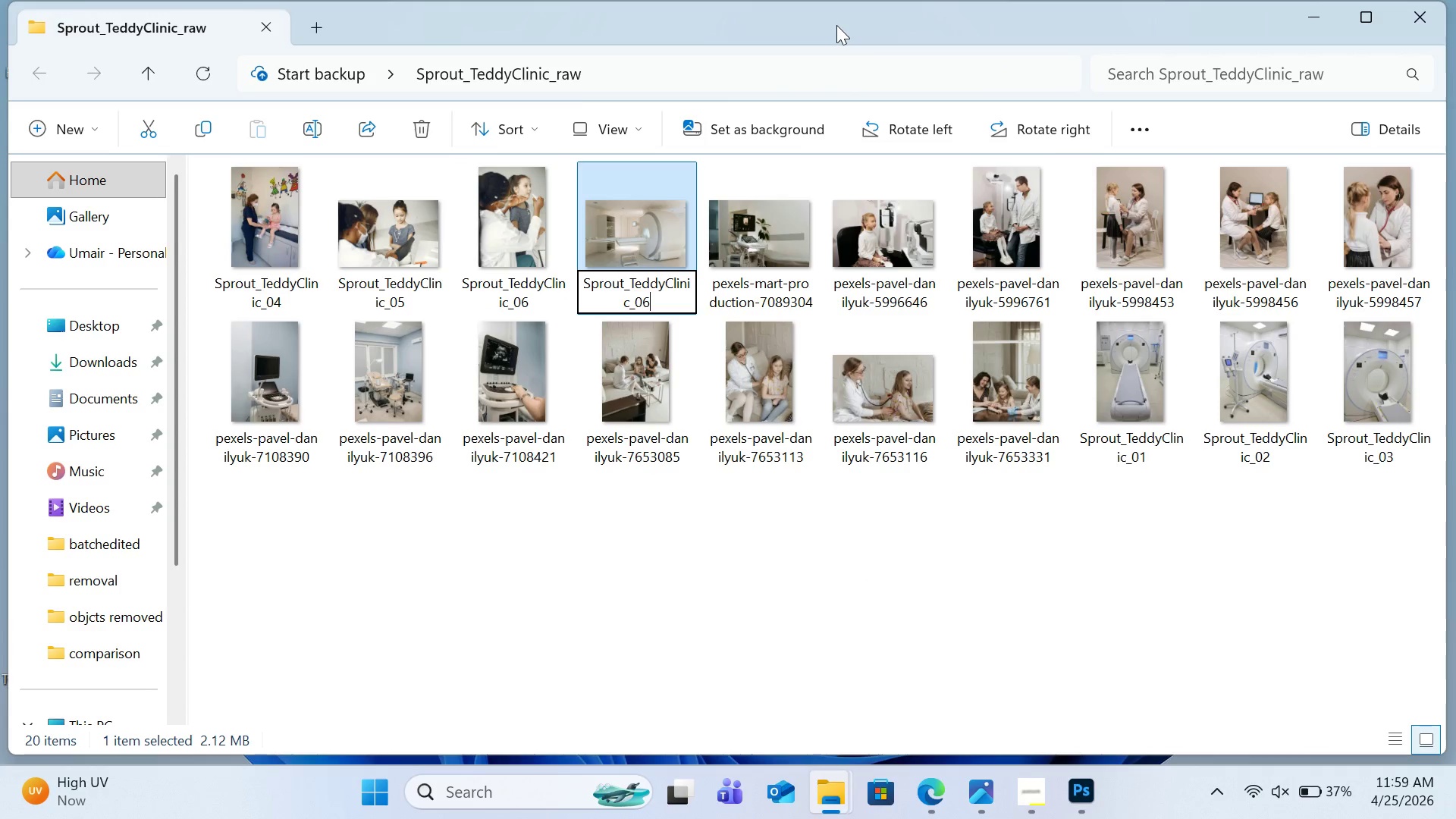 
key(6)
 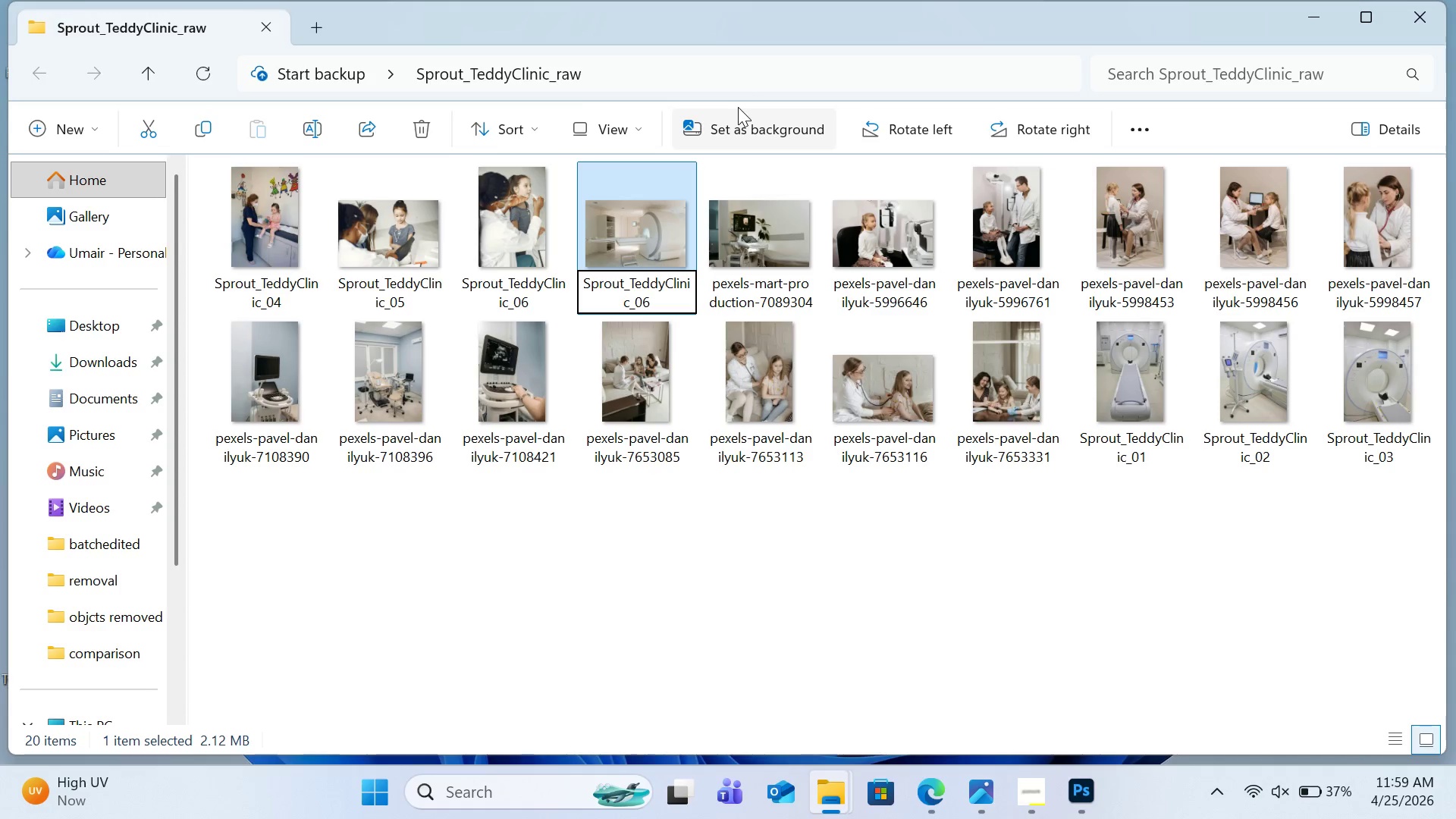 
key(Backspace)
 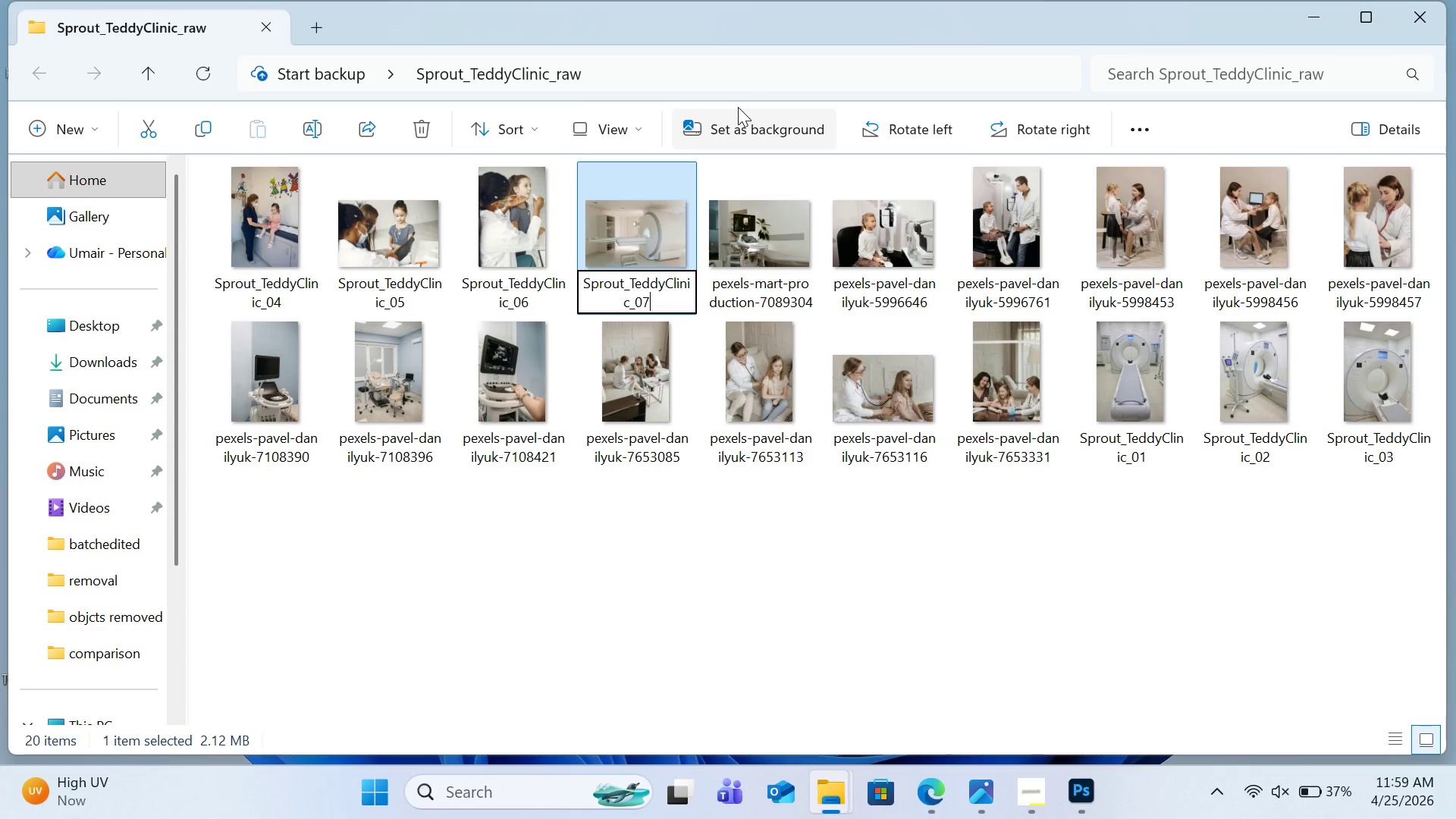 
key(7)
 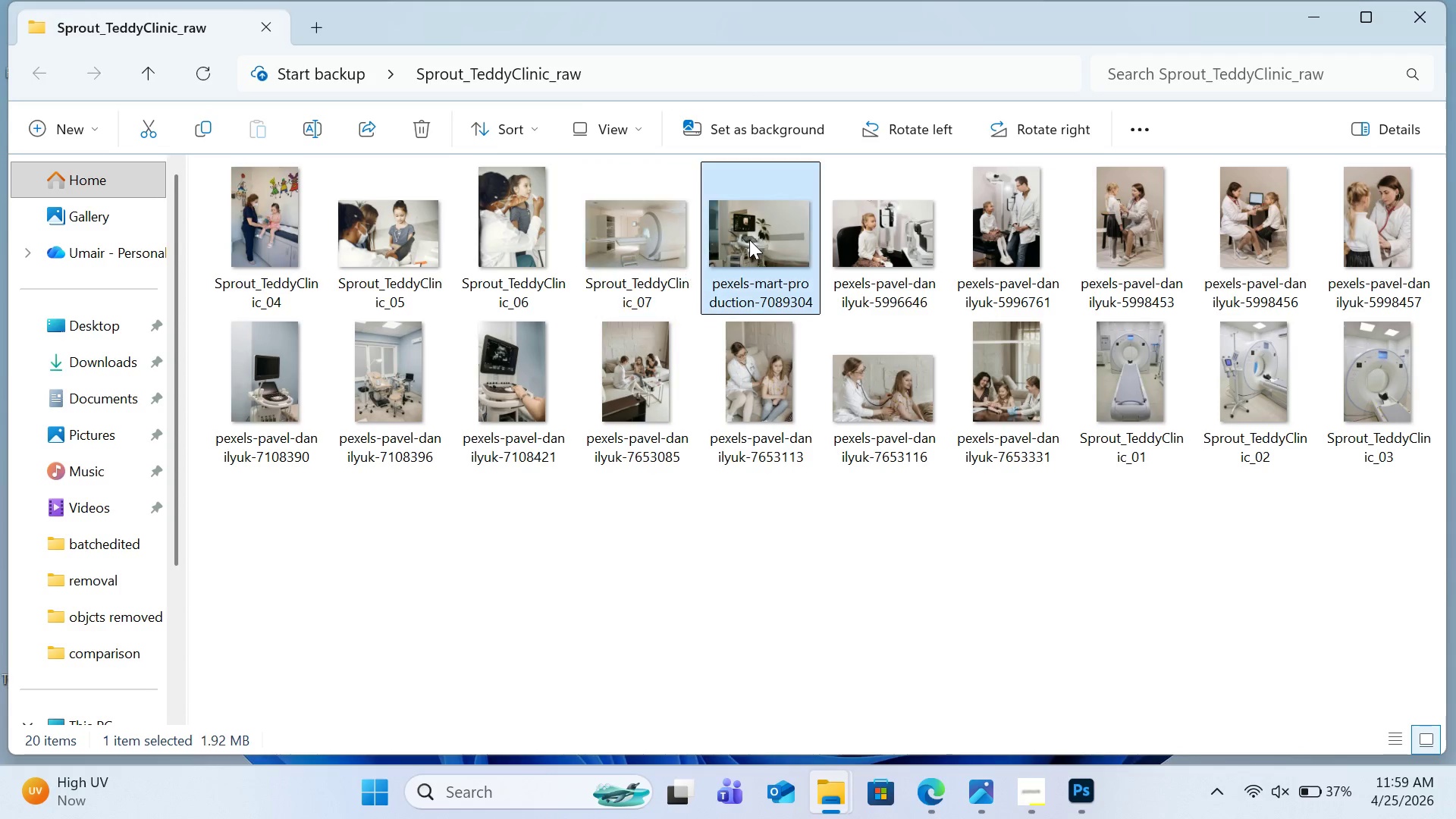 
right_click([749, 240])
 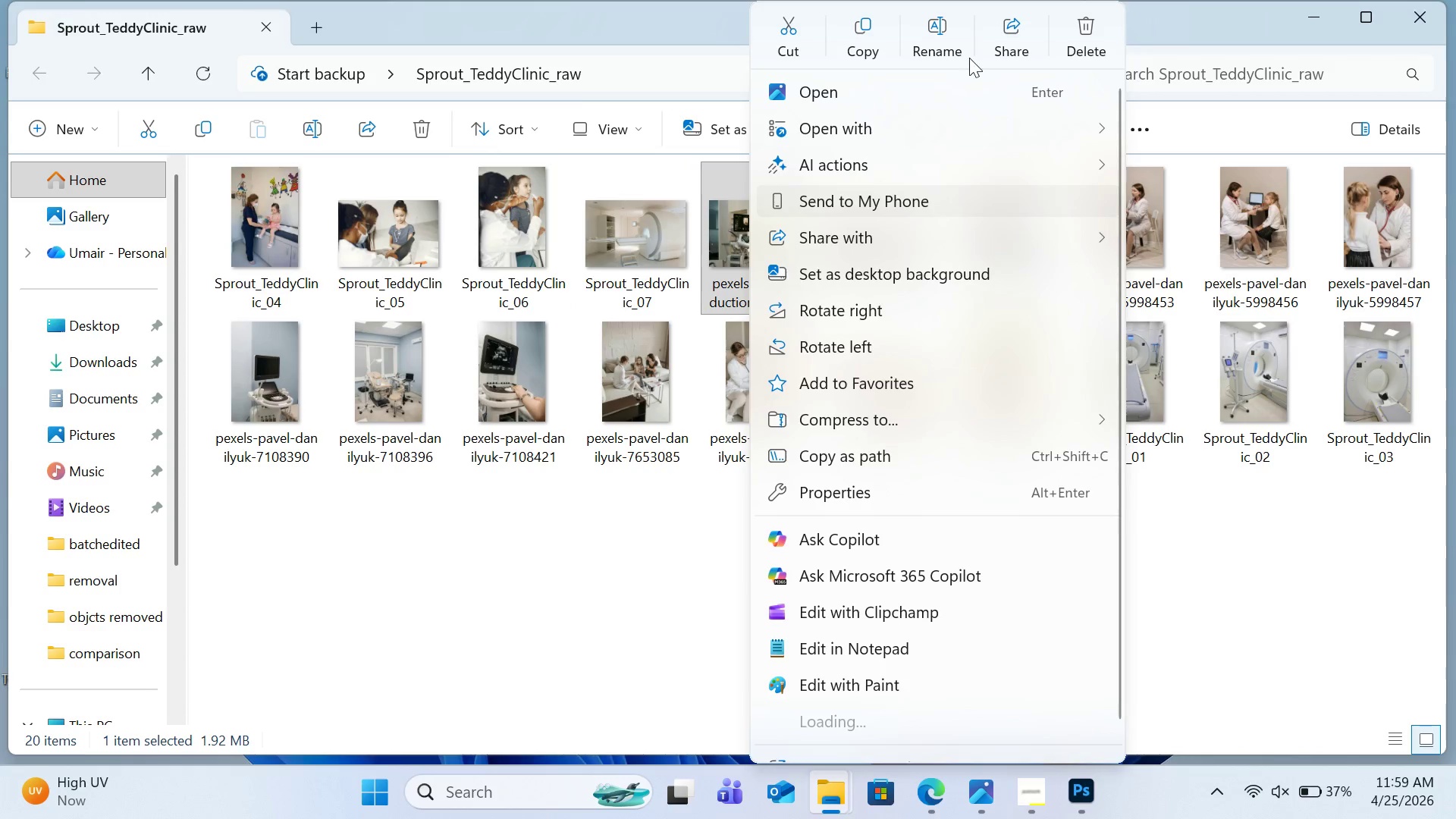 
left_click([940, 39])
 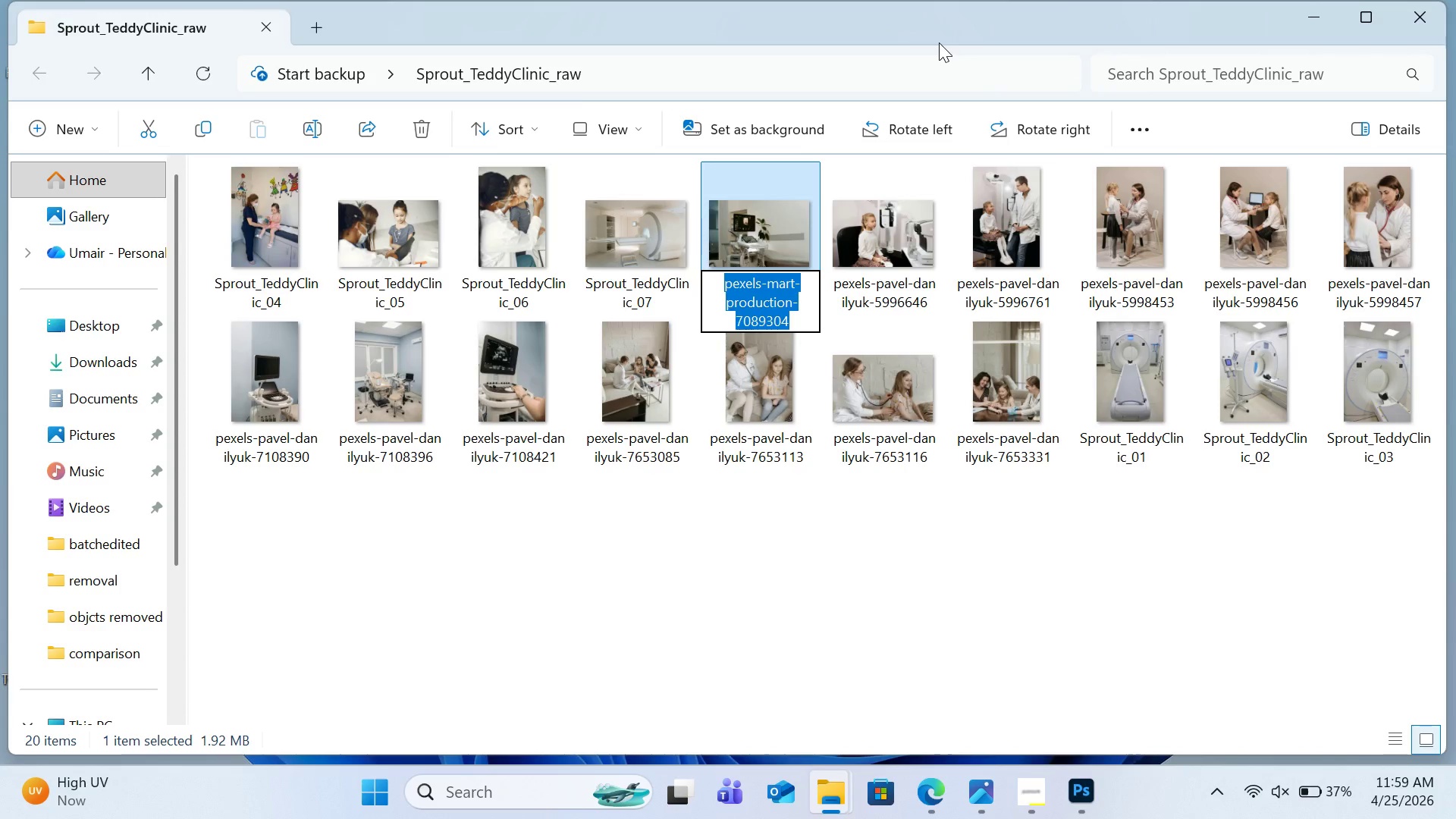 
key(Control+V)
 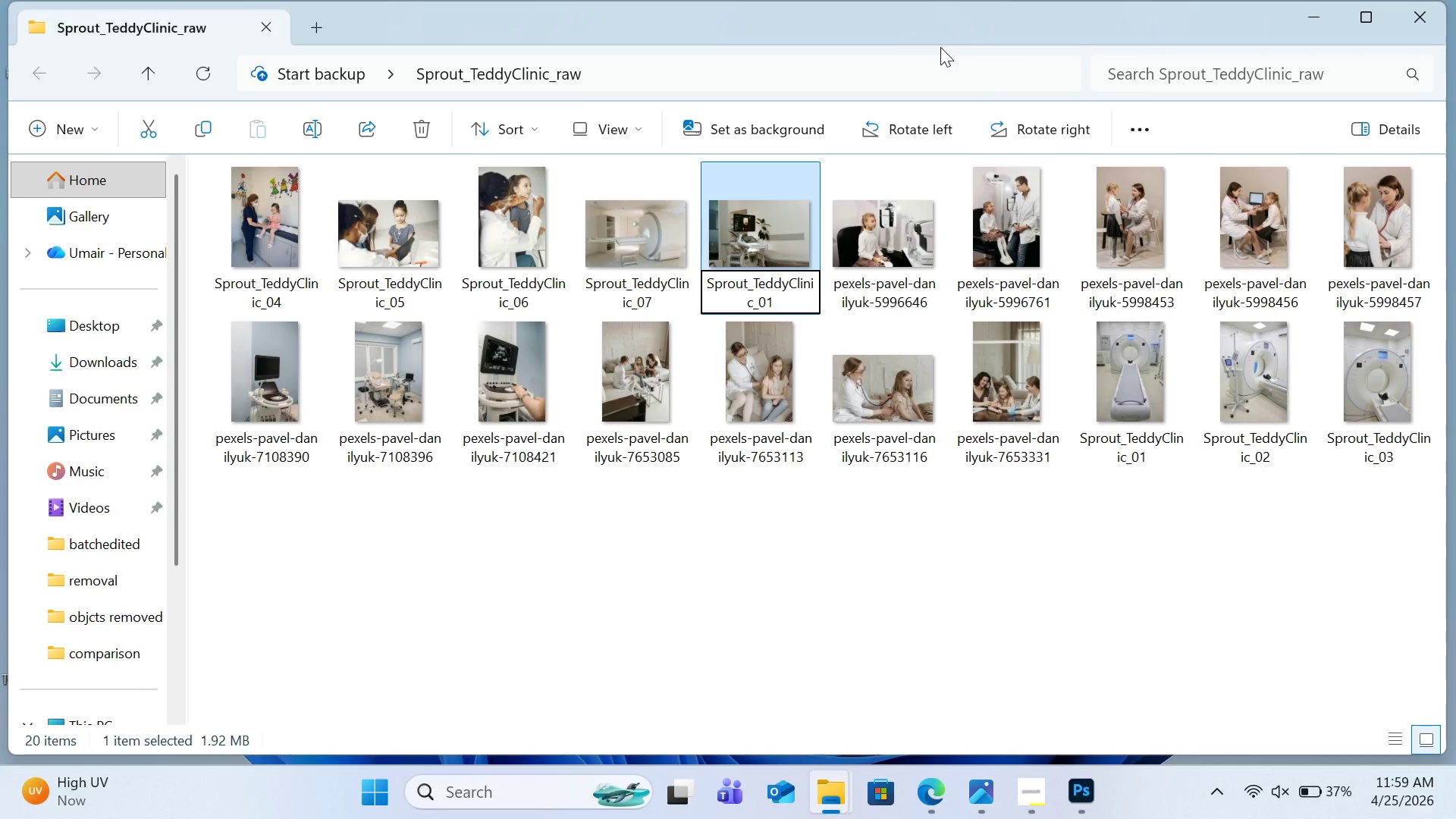 
key(Backspace)
 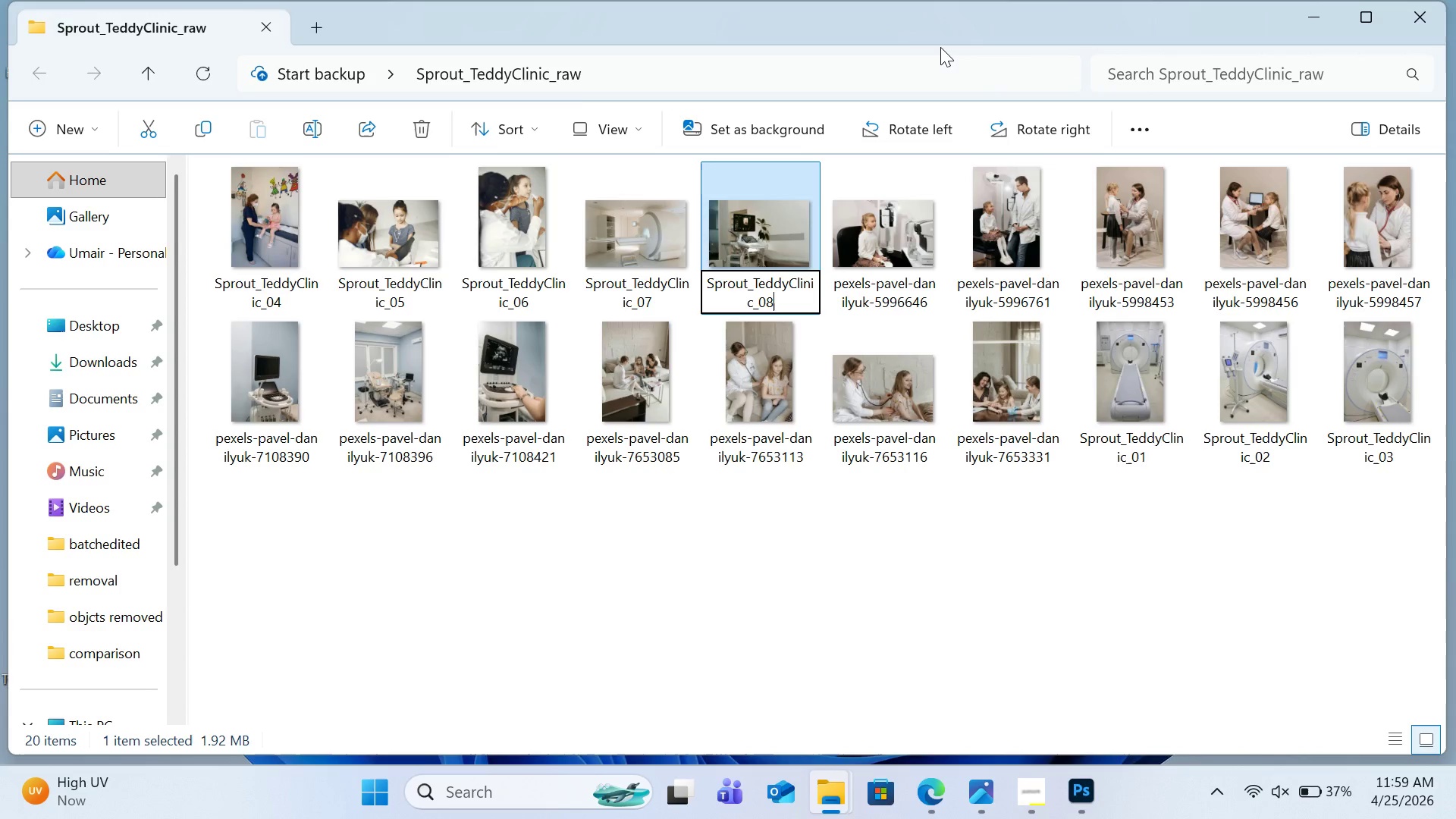 
key(8)
 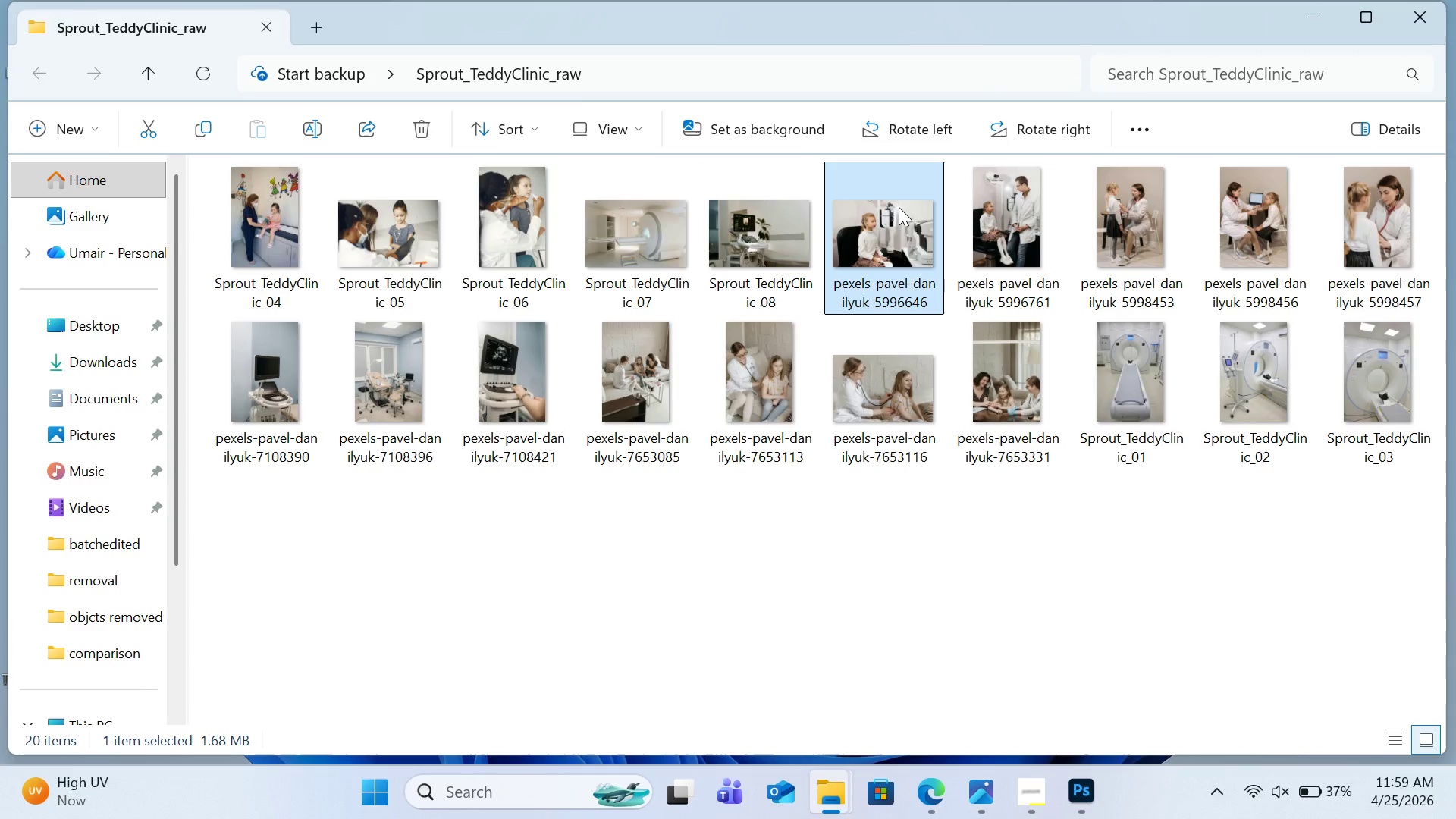 
right_click([899, 207])
 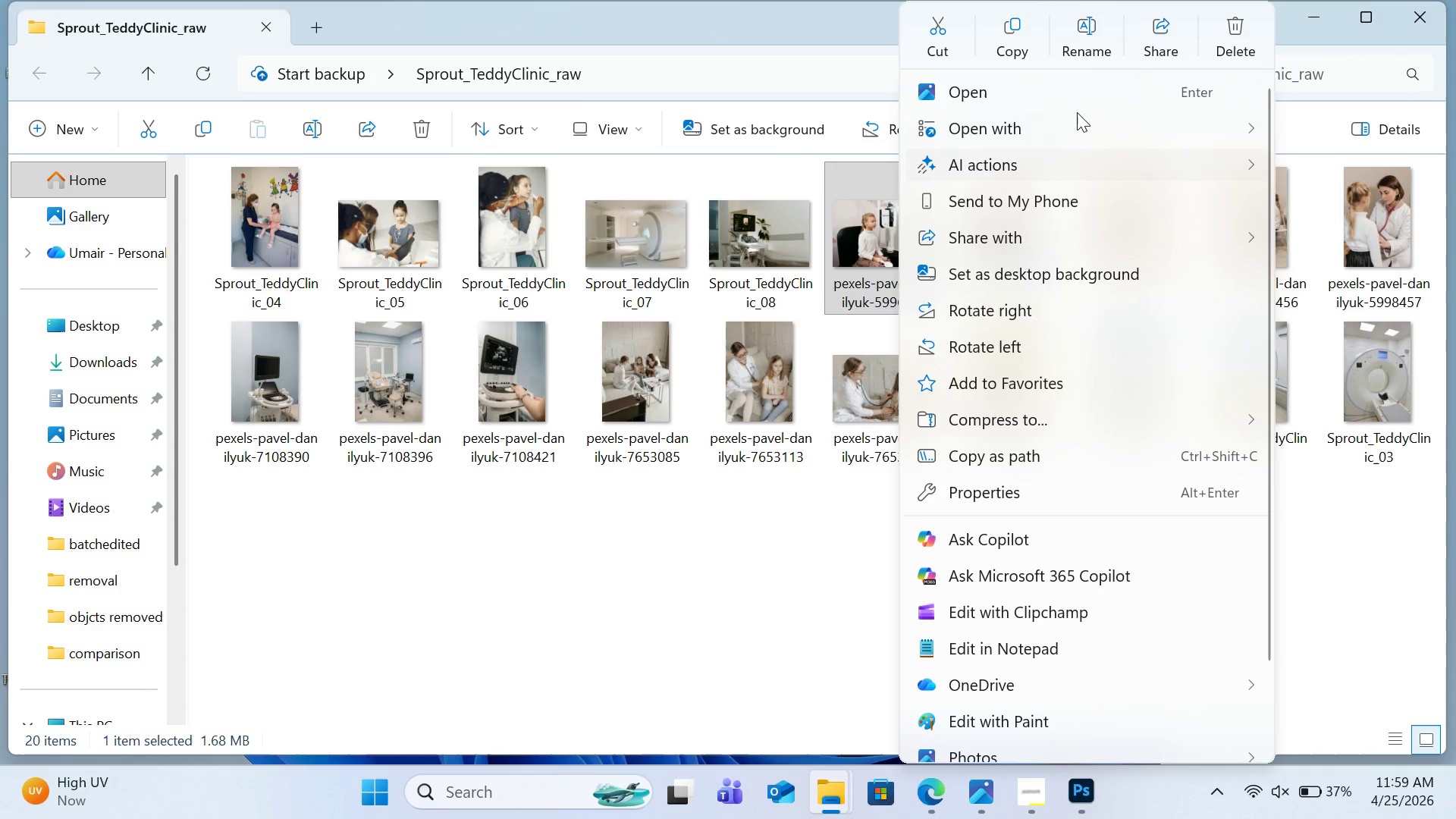 
left_click([1076, 49])
 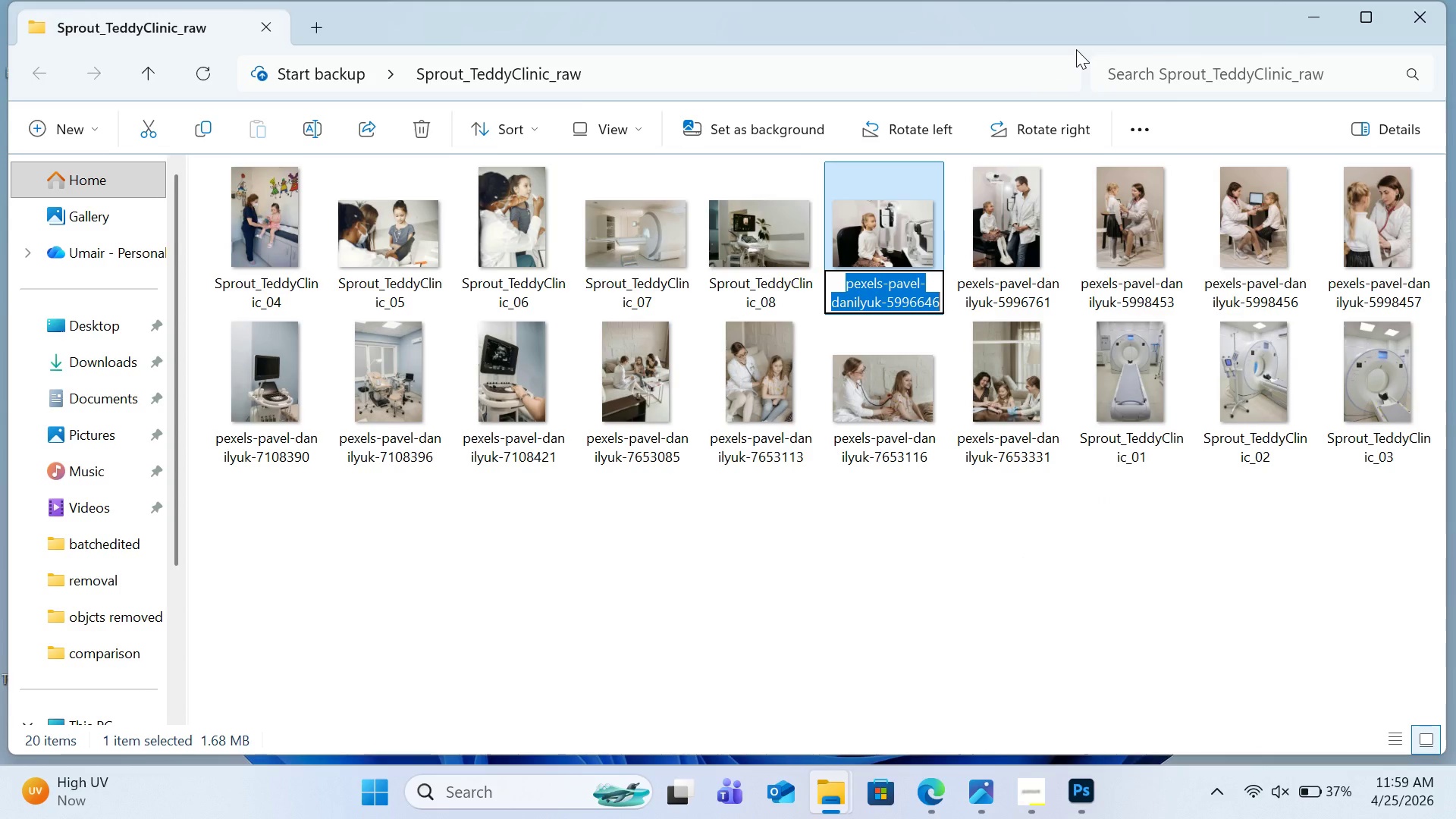 
key(Control+V)
 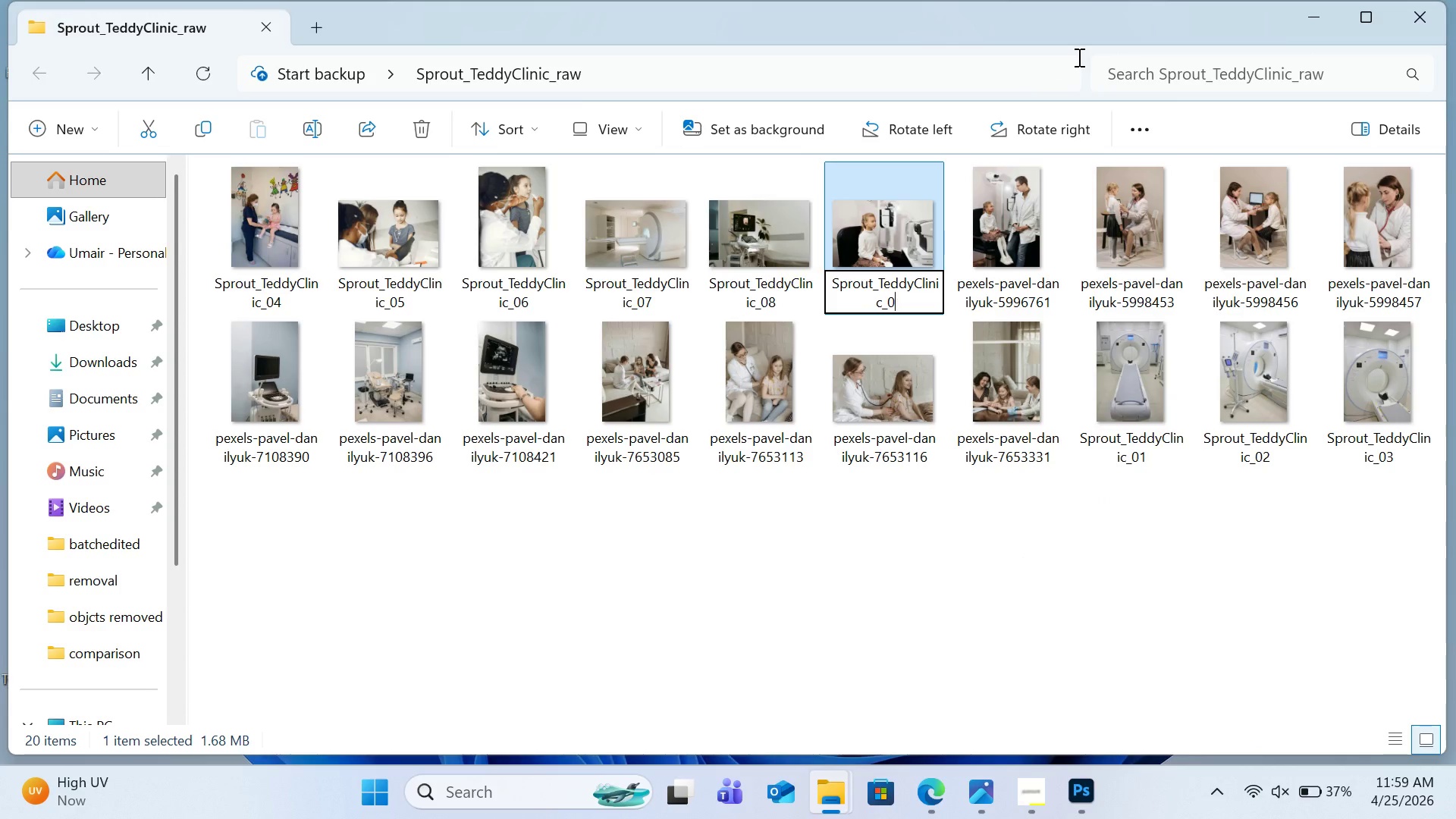 
key(Backspace)
 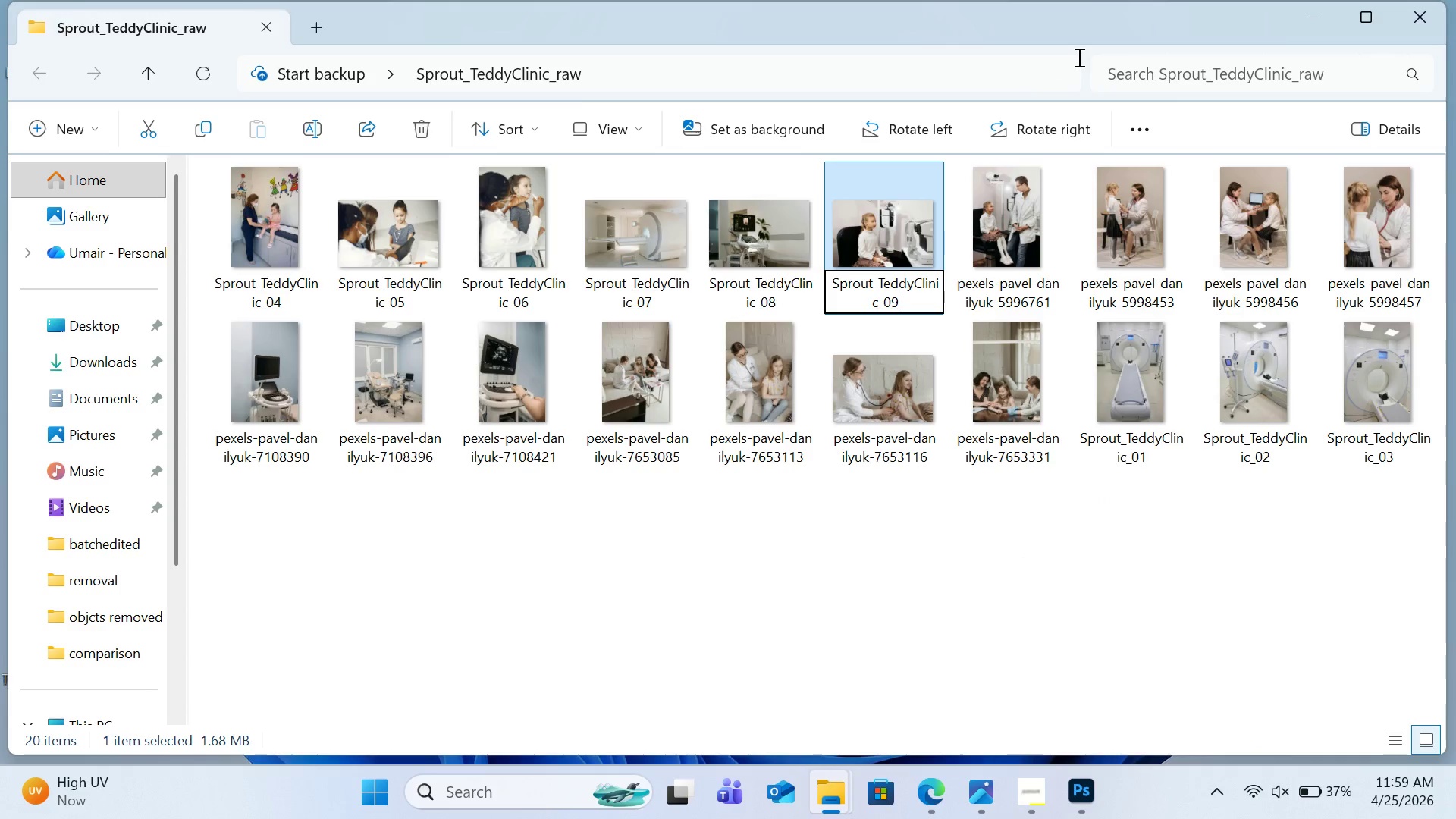 
key(9)
 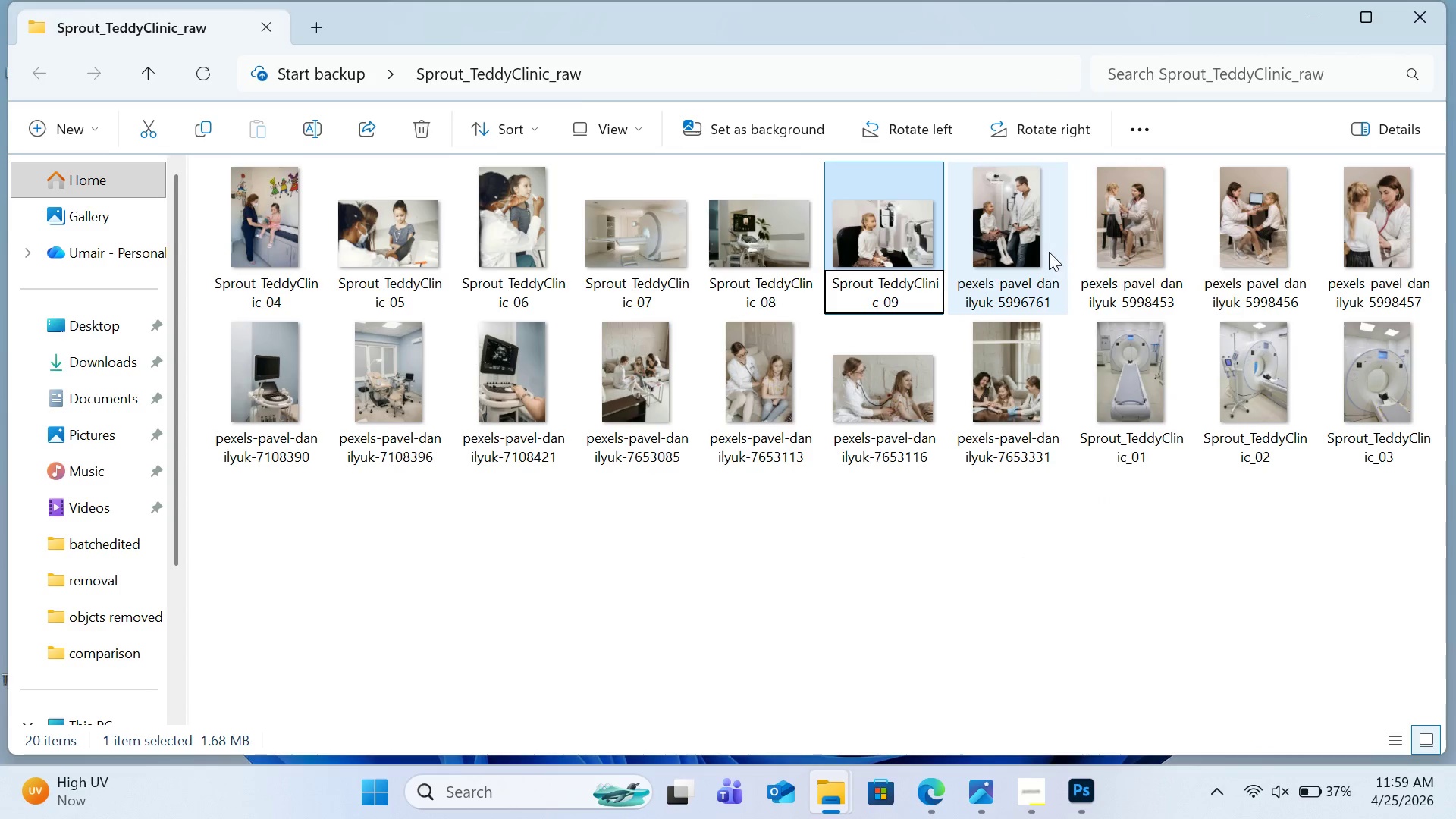 
left_click([1049, 252])
 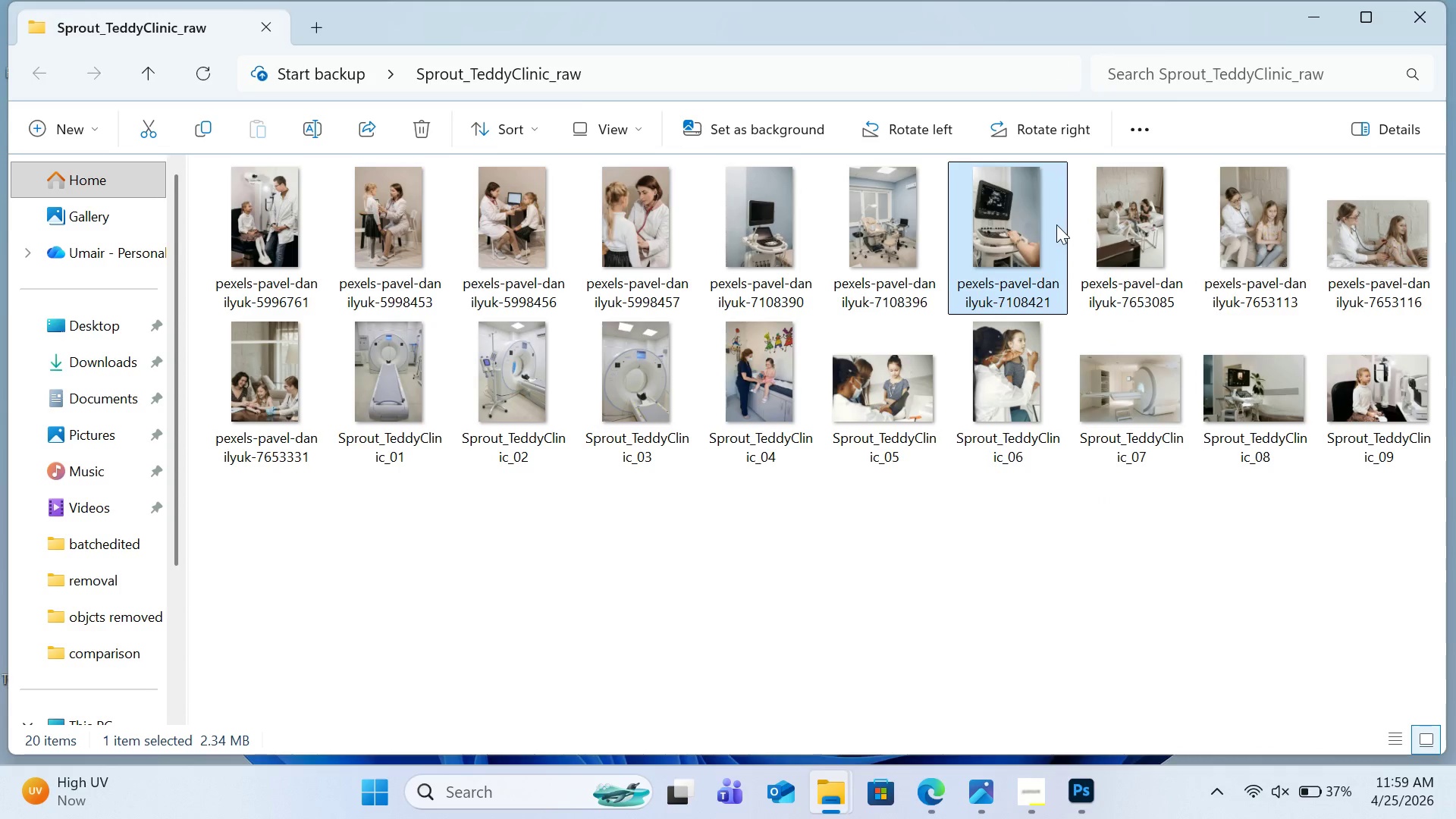 
right_click([1051, 226])
 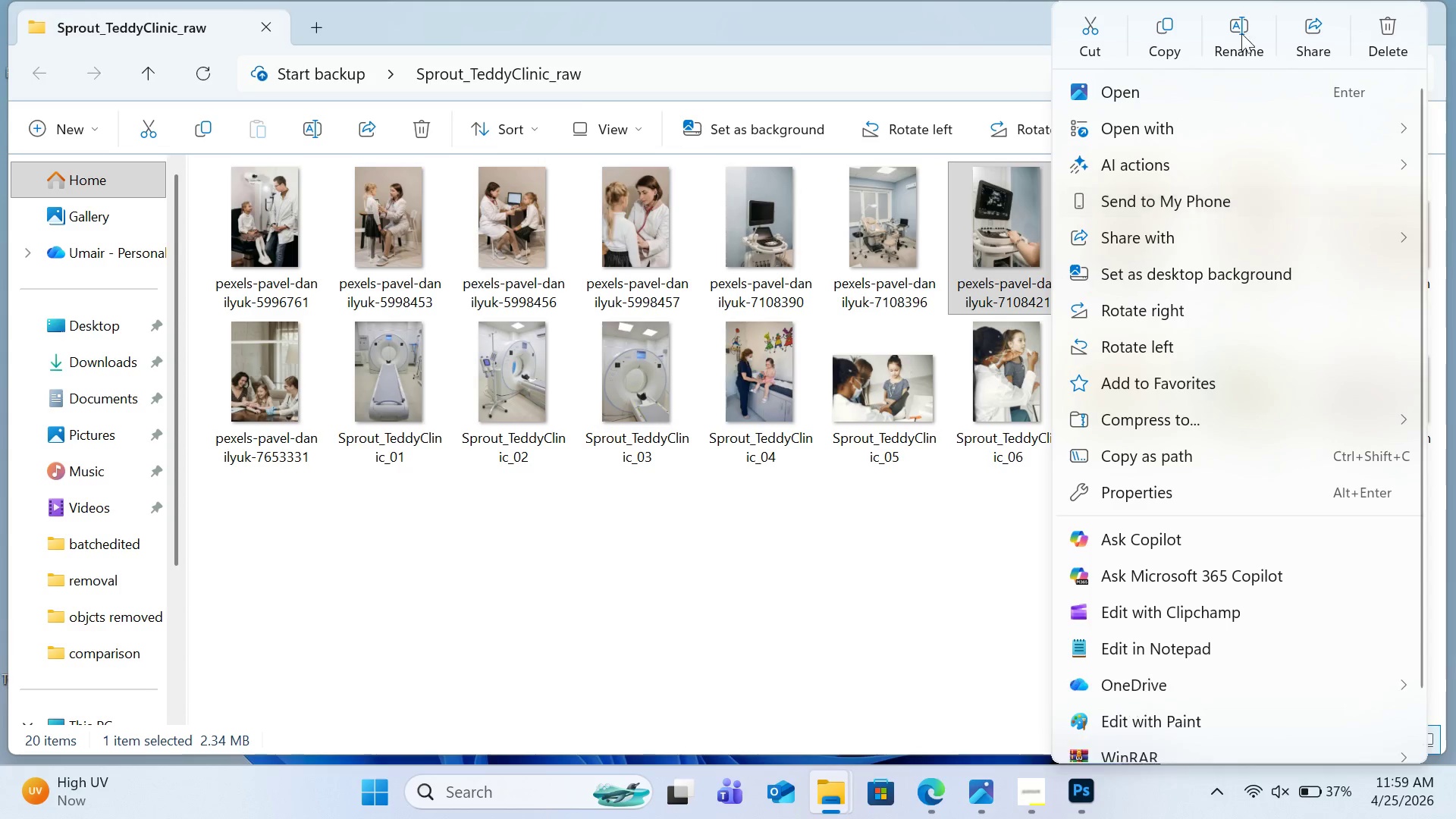 
left_click([1243, 33])
 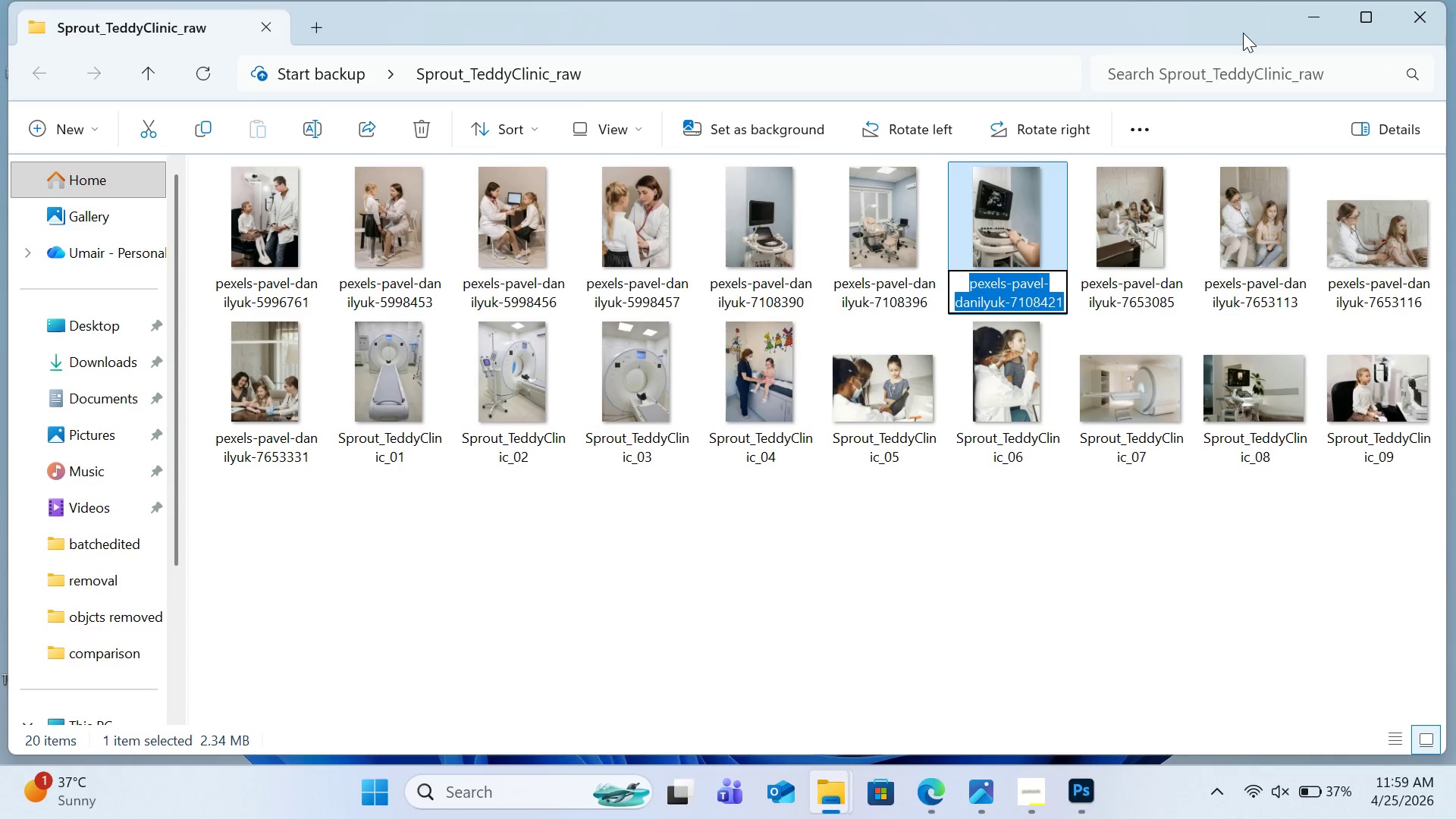 
key(Control+V)
 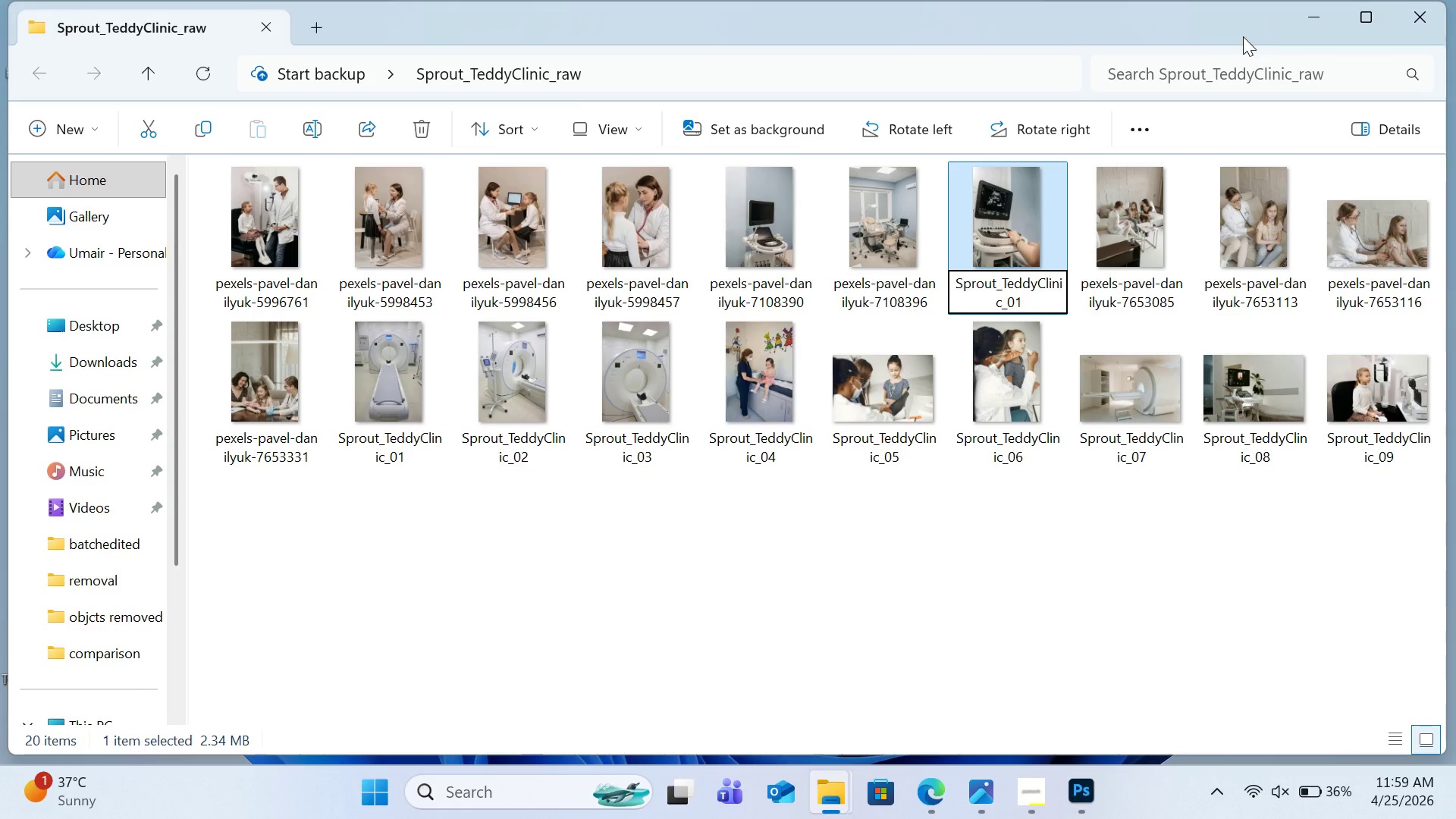 
key(Backspace)
key(Backspace)
type(10)
 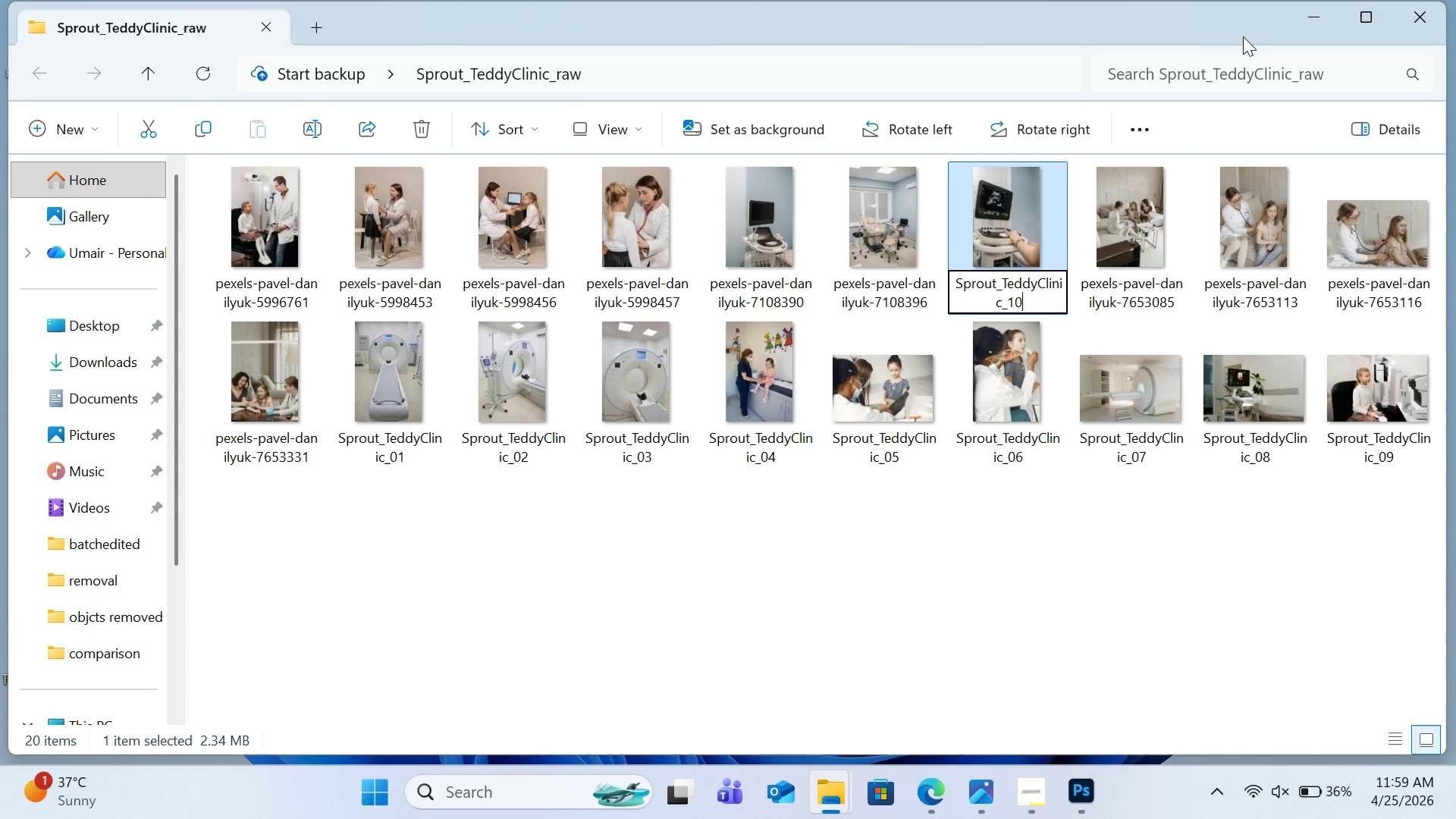 
key(Control+A)
 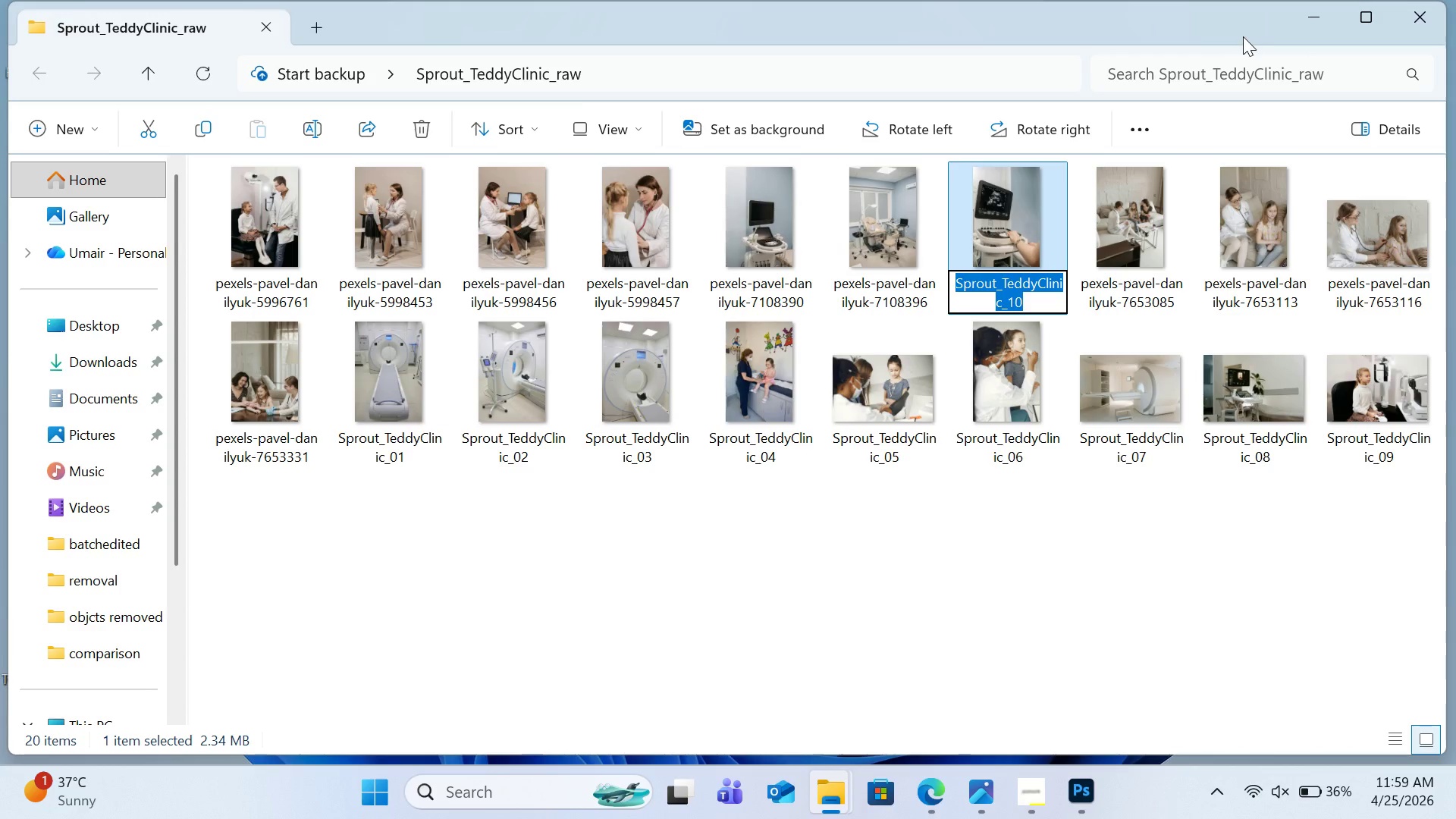 
key(Control+C)
 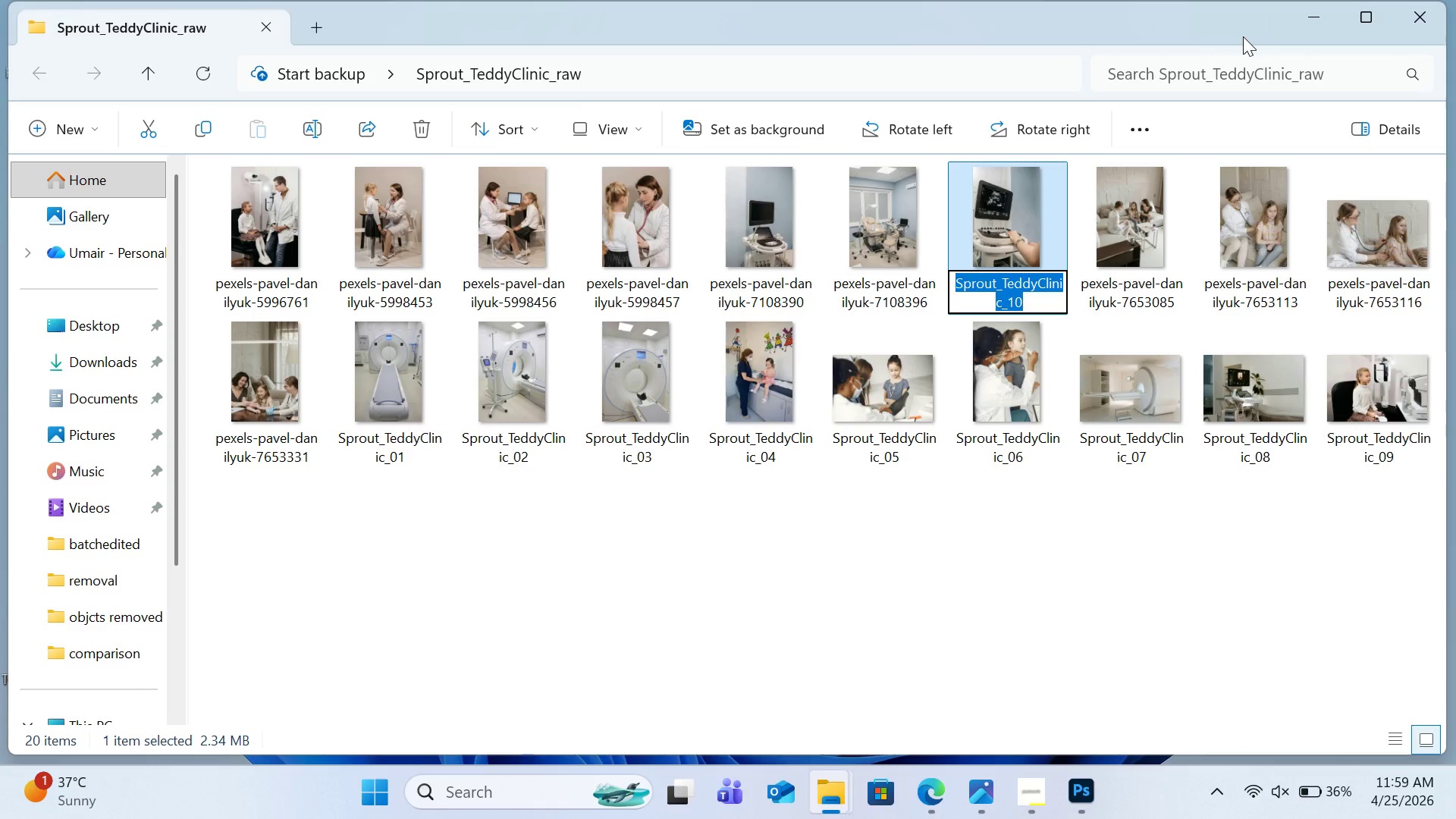 
key(Enter)
 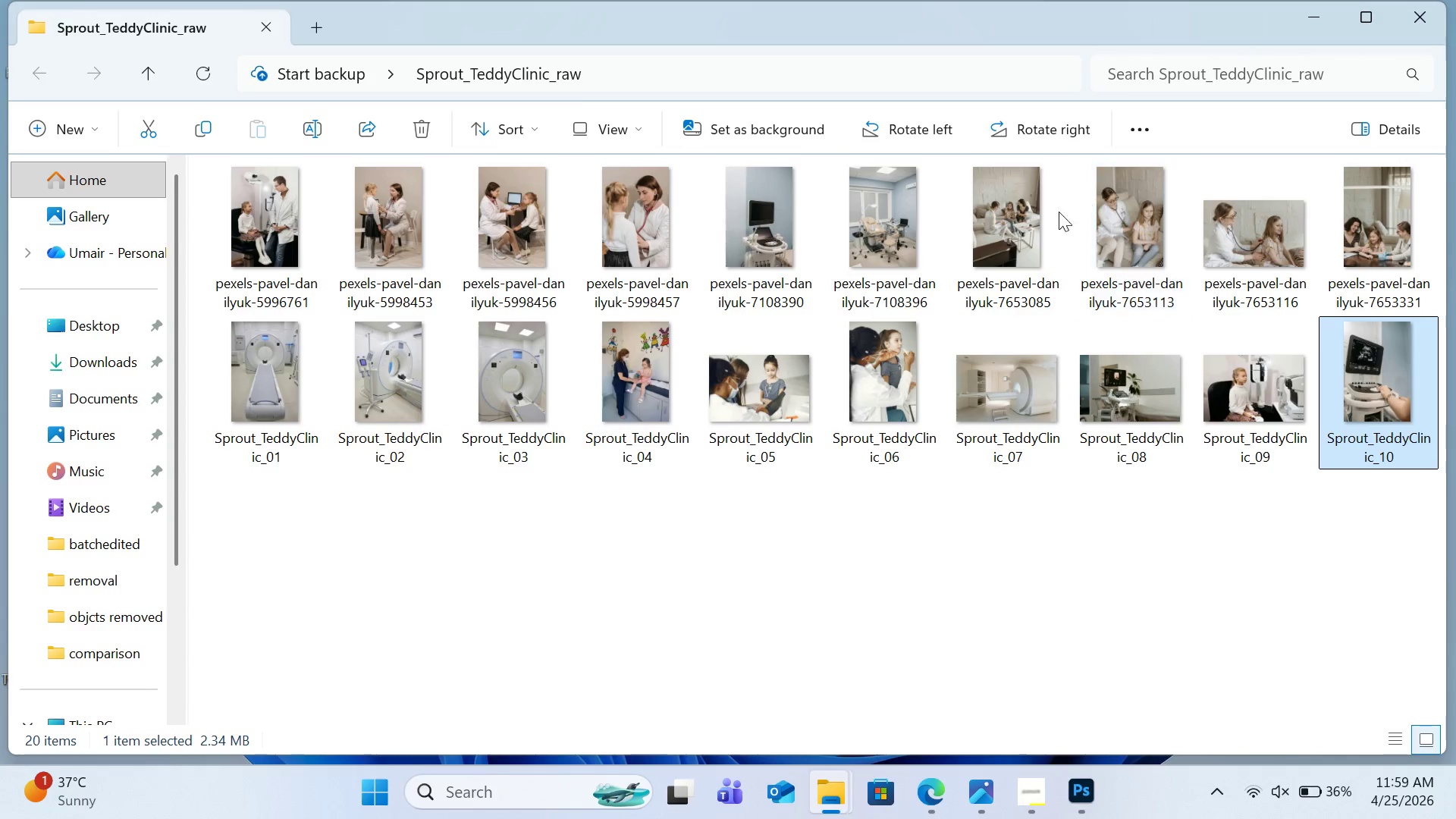 
left_click([1031, 233])
 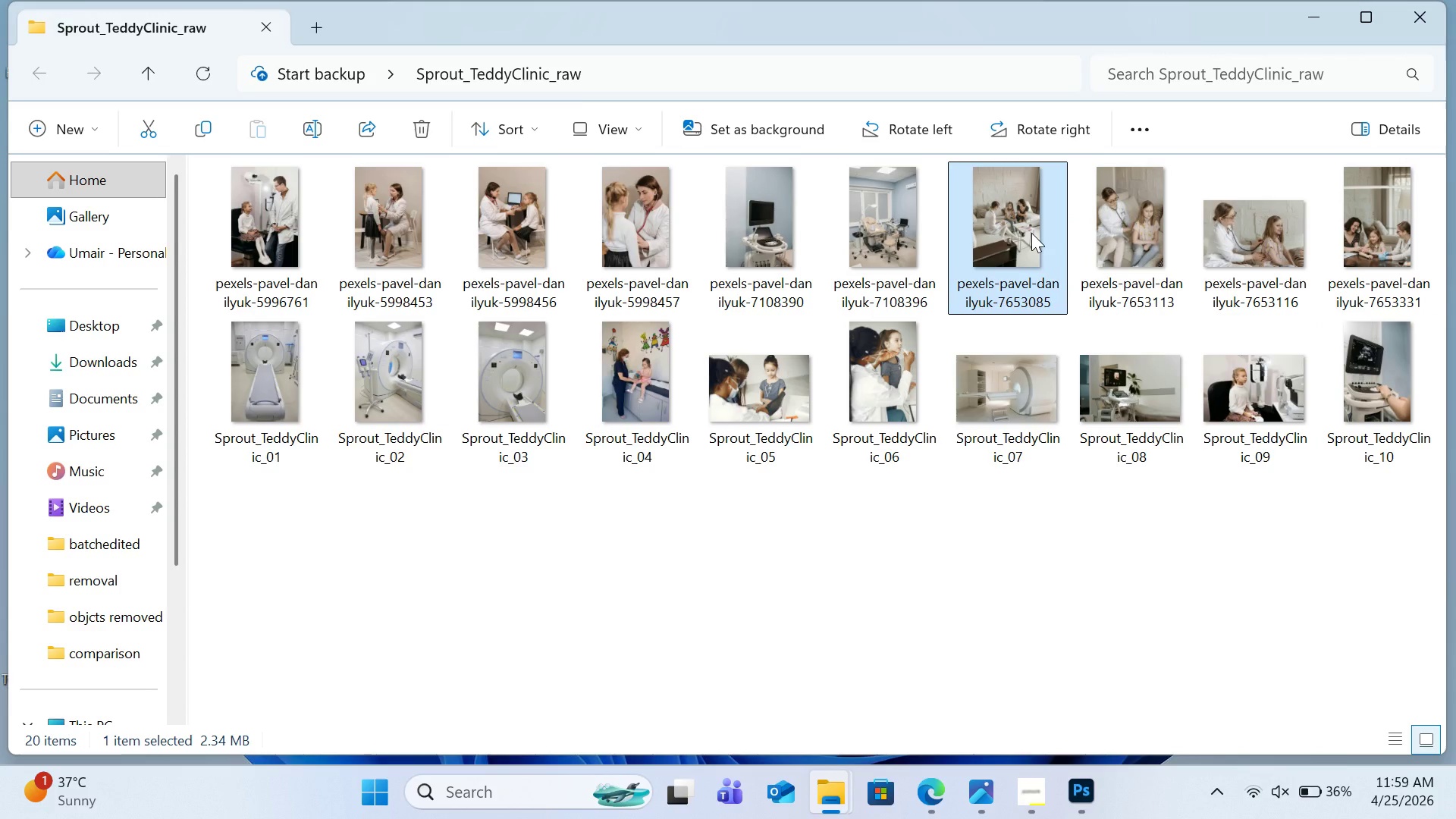 
right_click([1031, 233])
 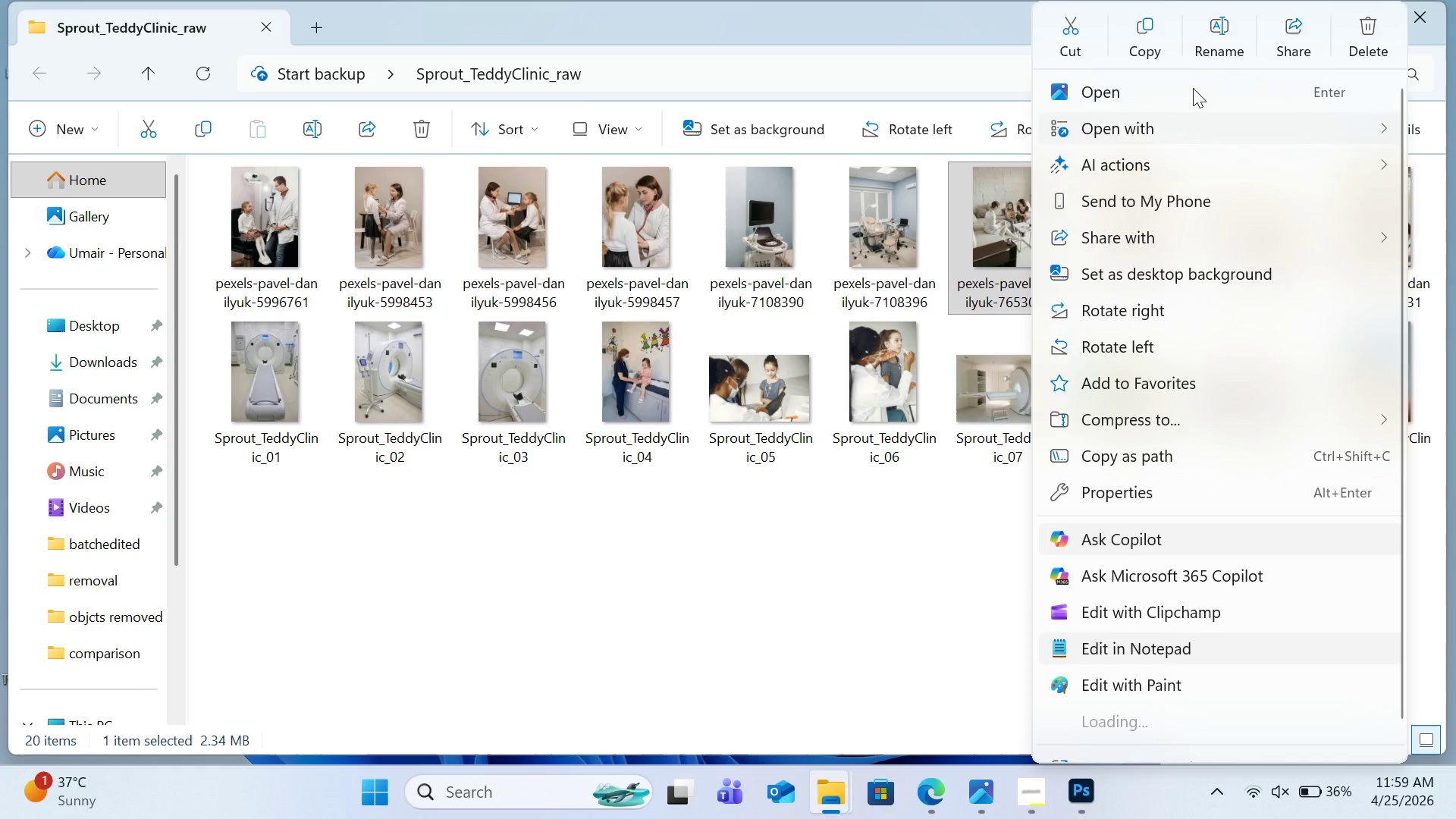 
left_click([1207, 52])
 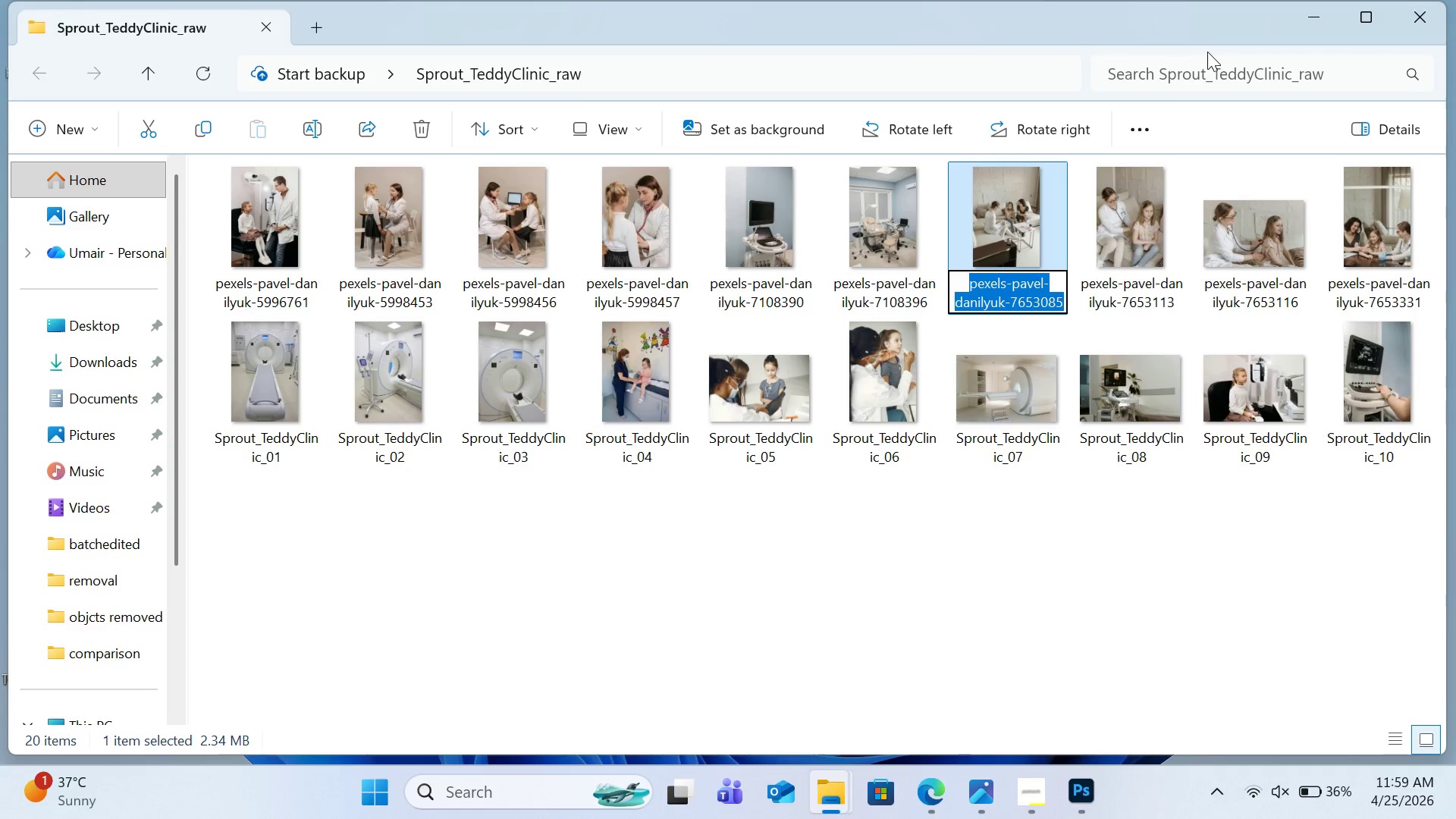 
key(Control+V)
 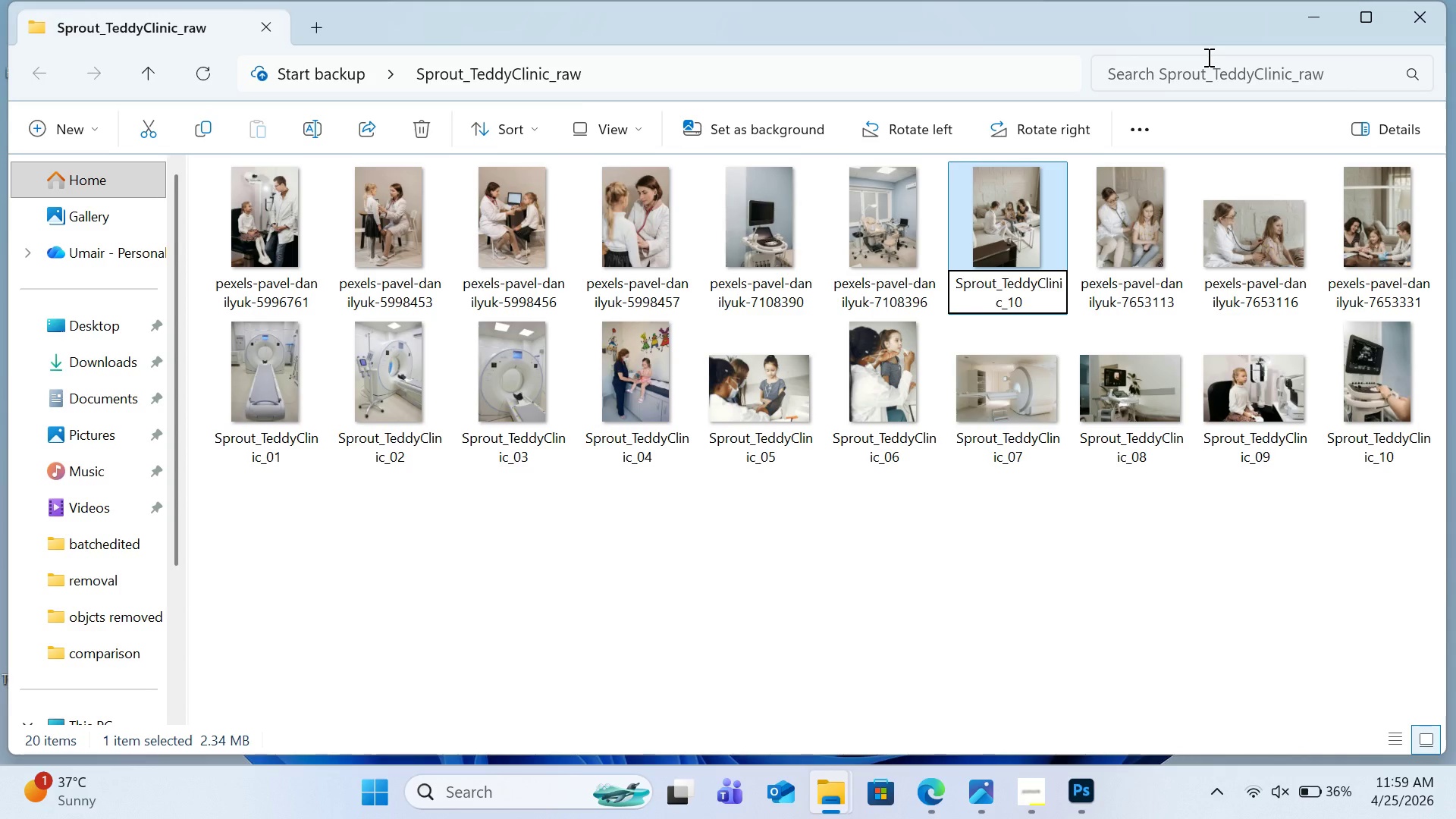 
key(Backspace)
 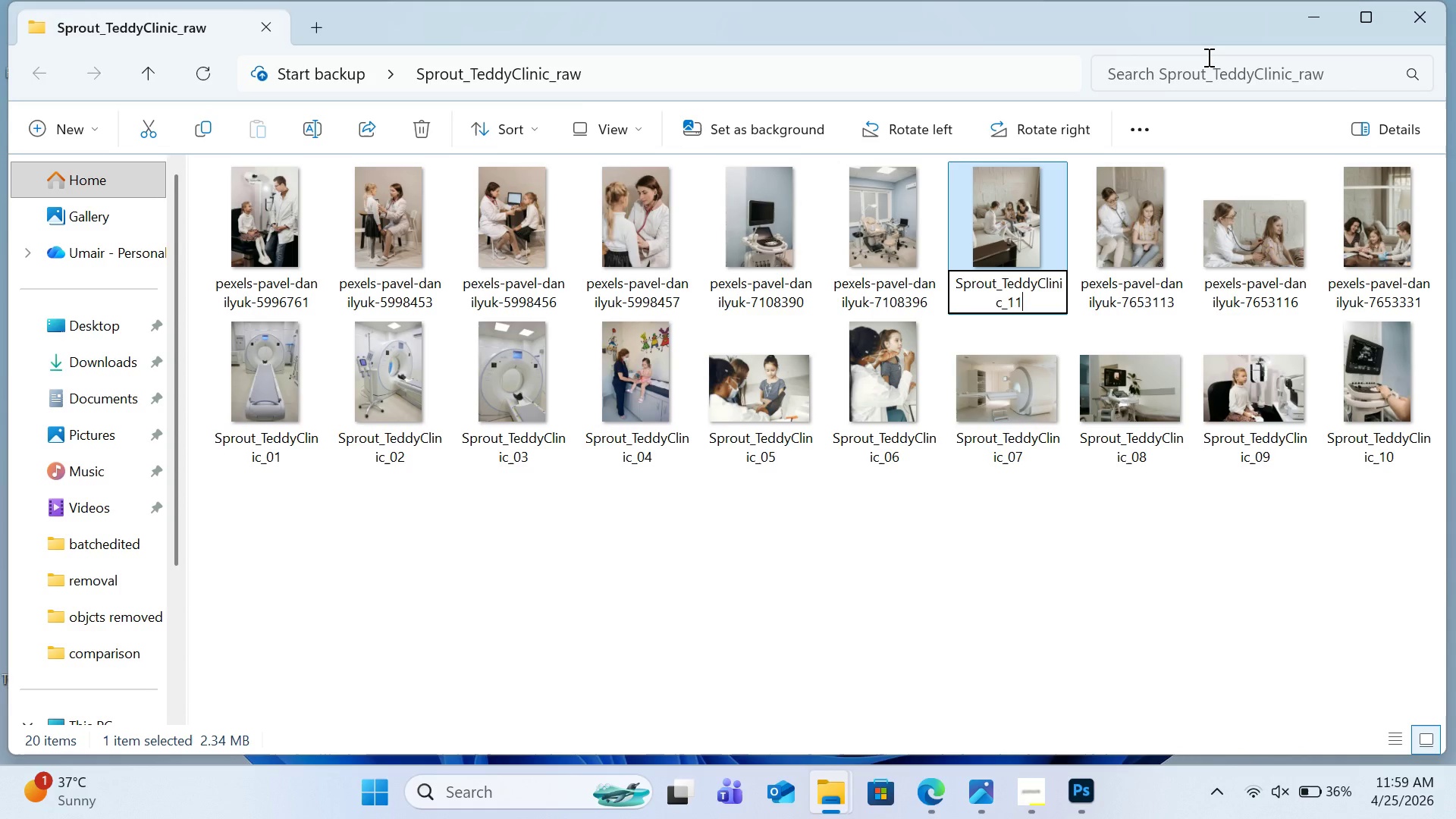 
key(1)
 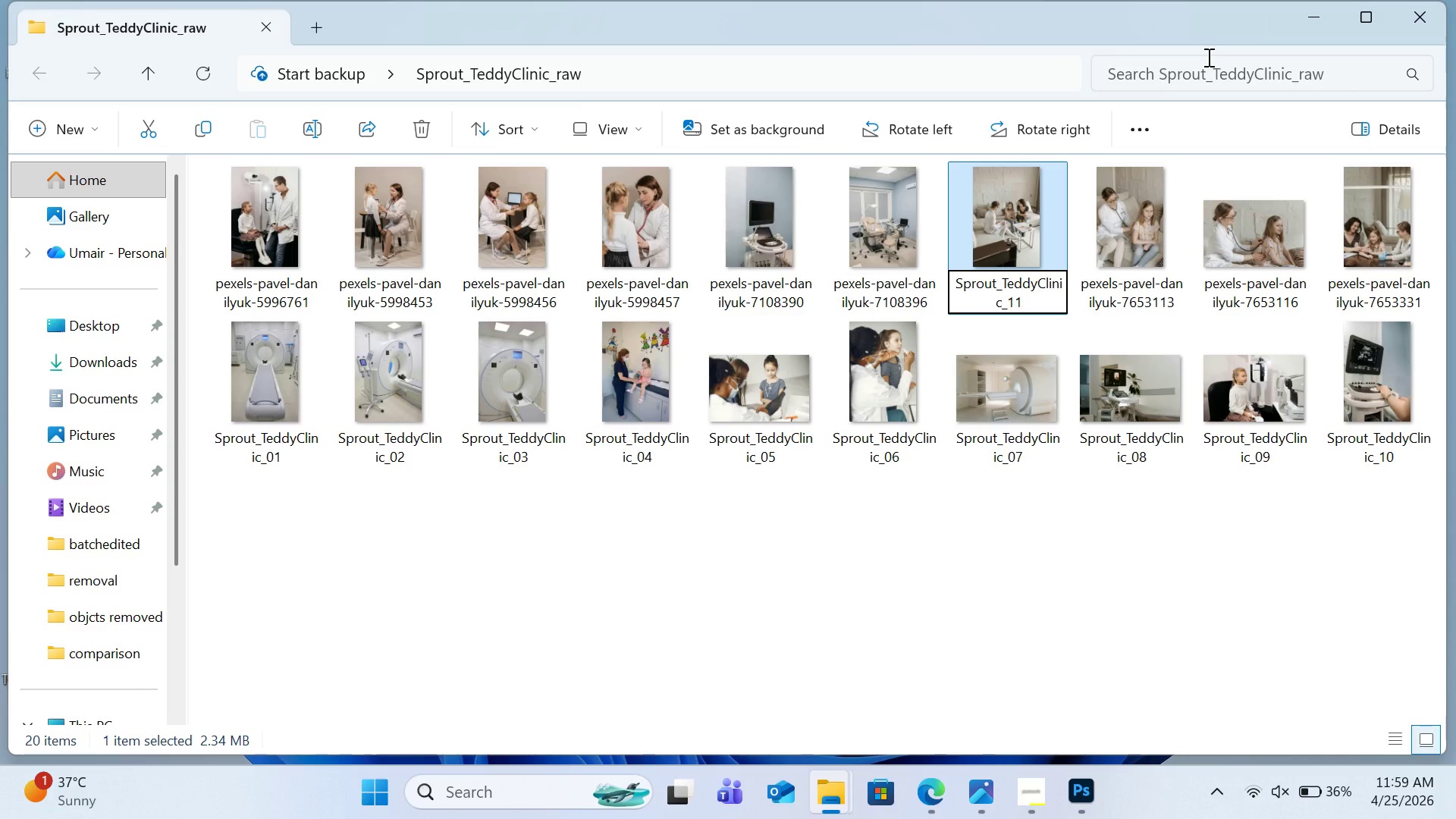 
key(Enter)
 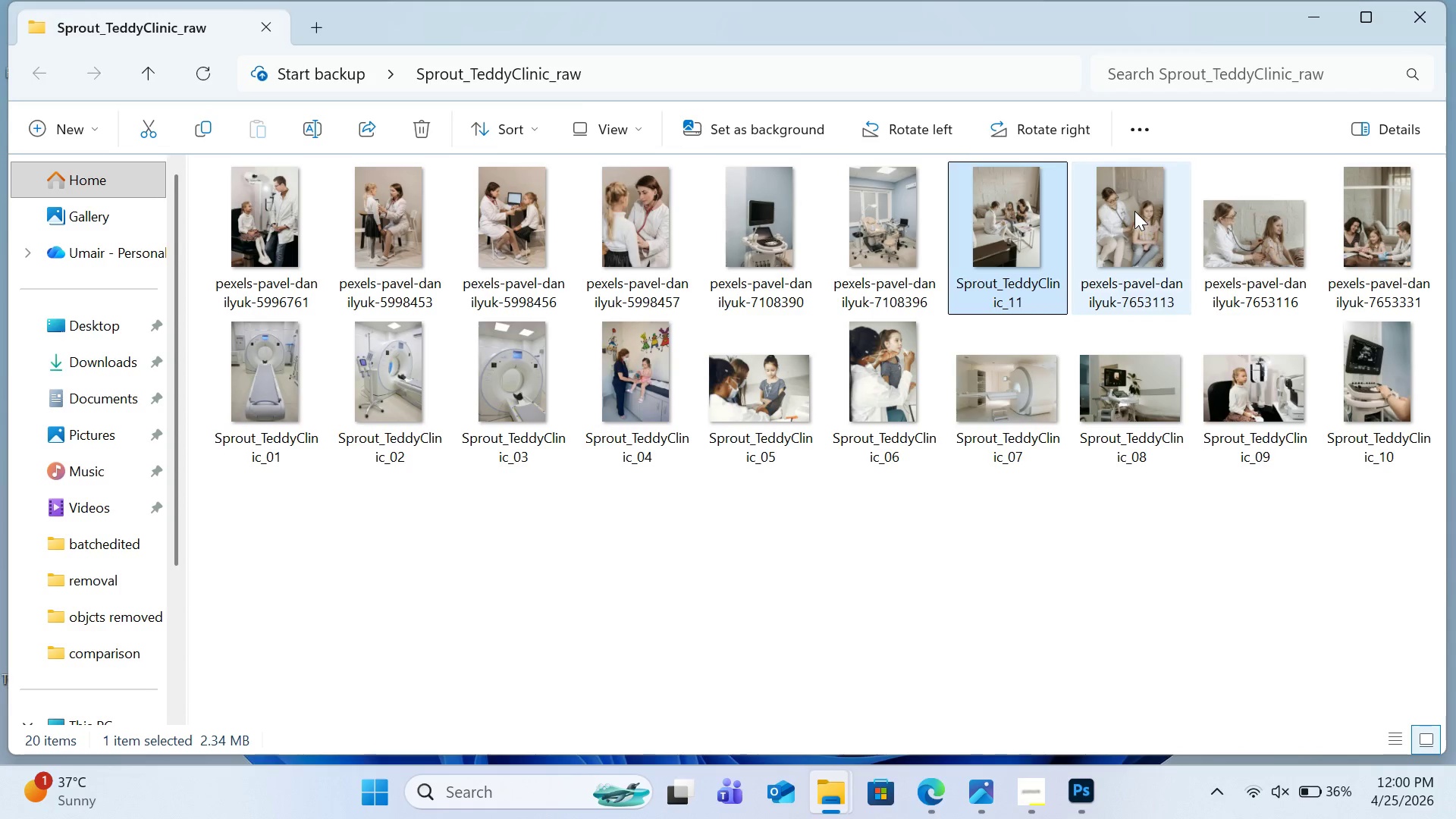 
left_click([1134, 211])
 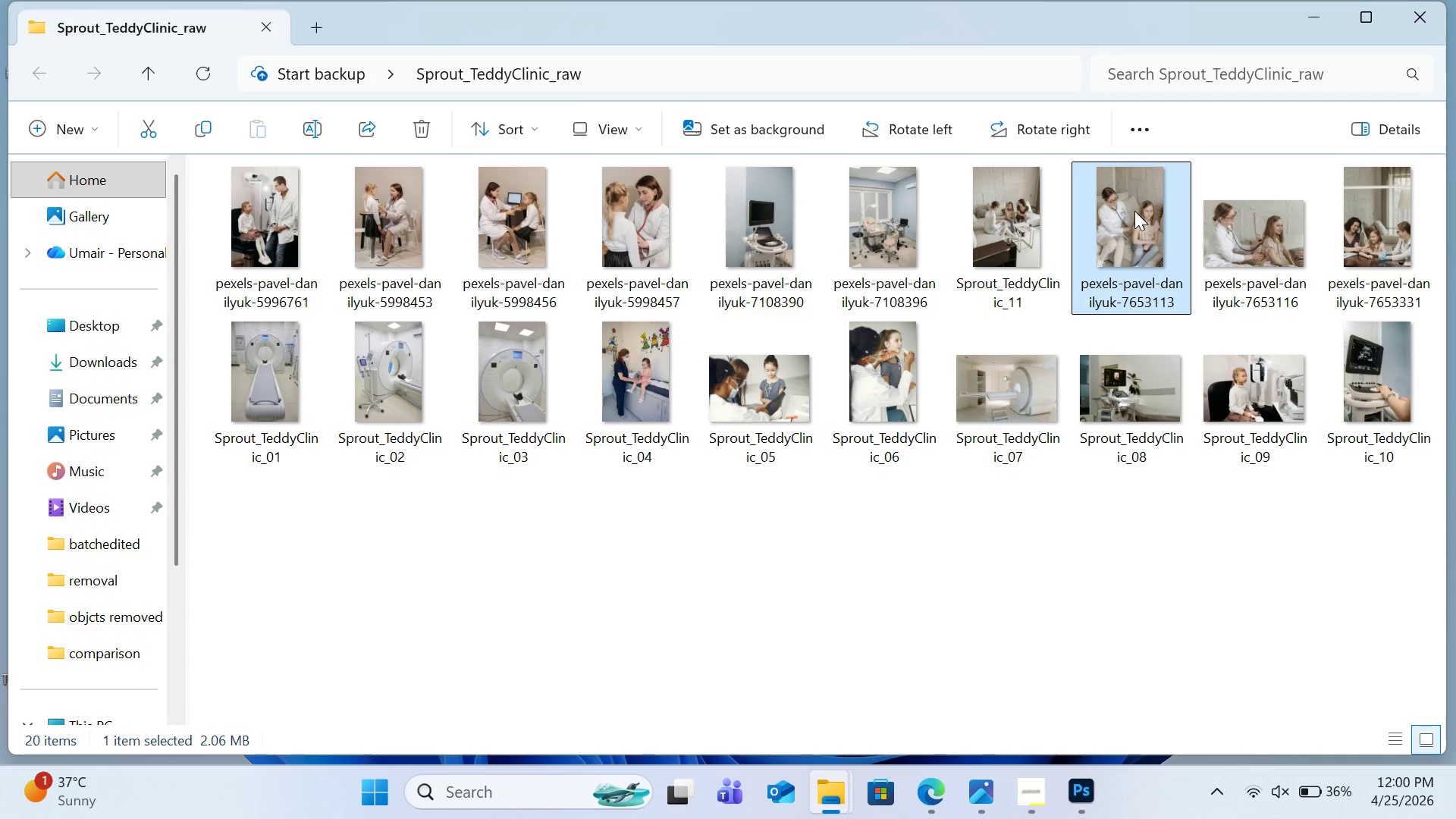 
right_click([1134, 211])
 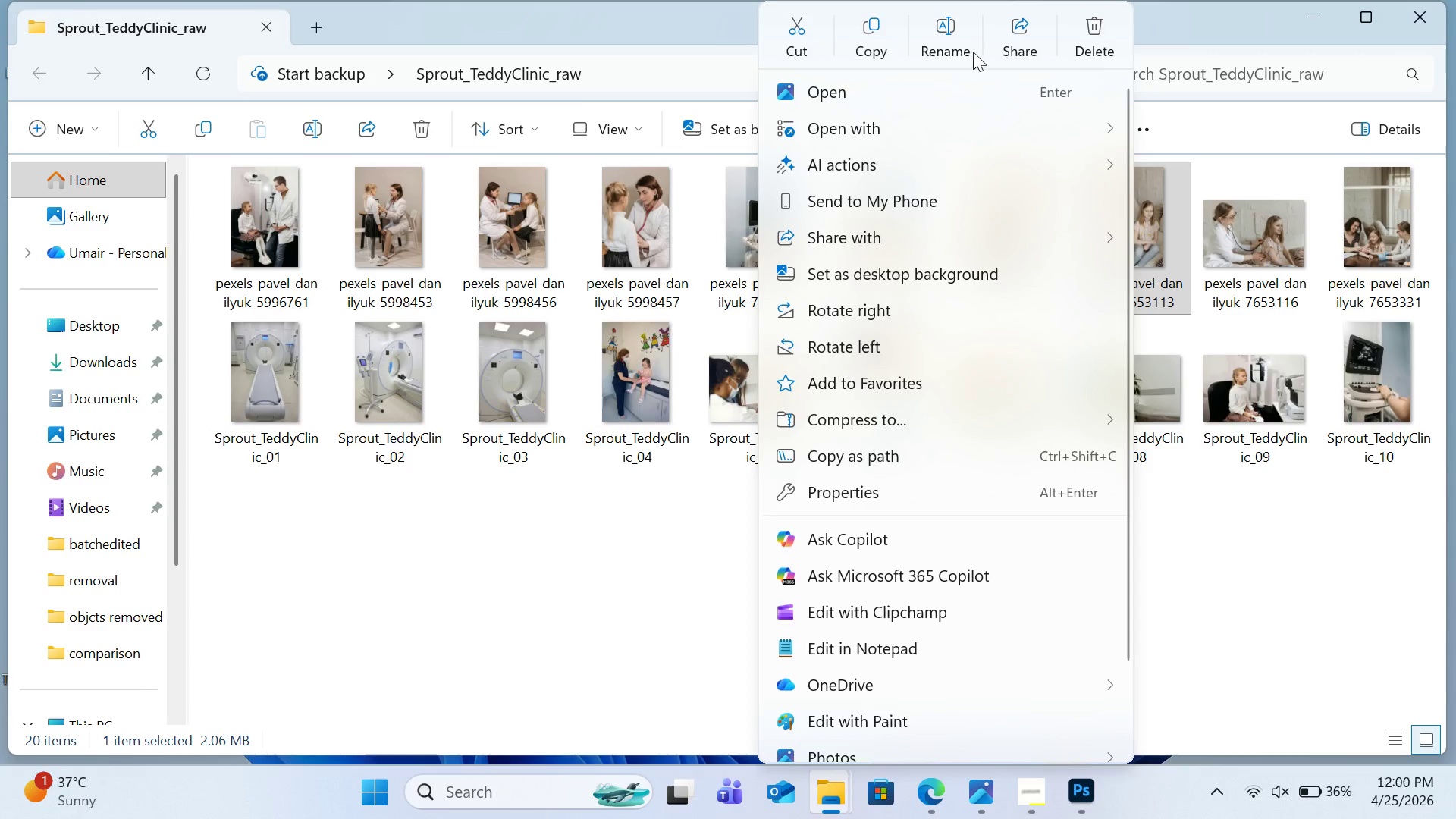 
left_click([947, 25])
 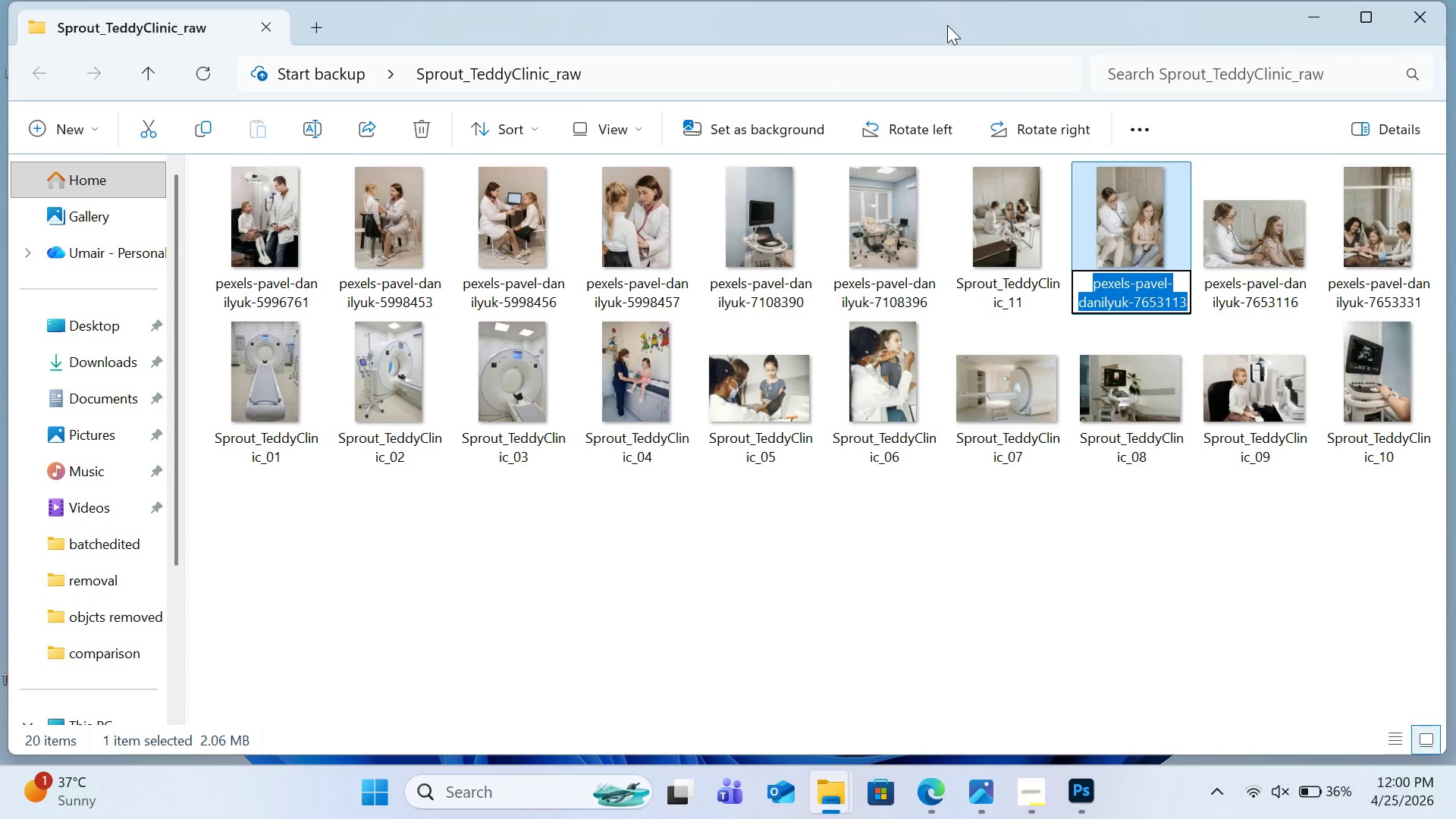 
key(Control+V)
 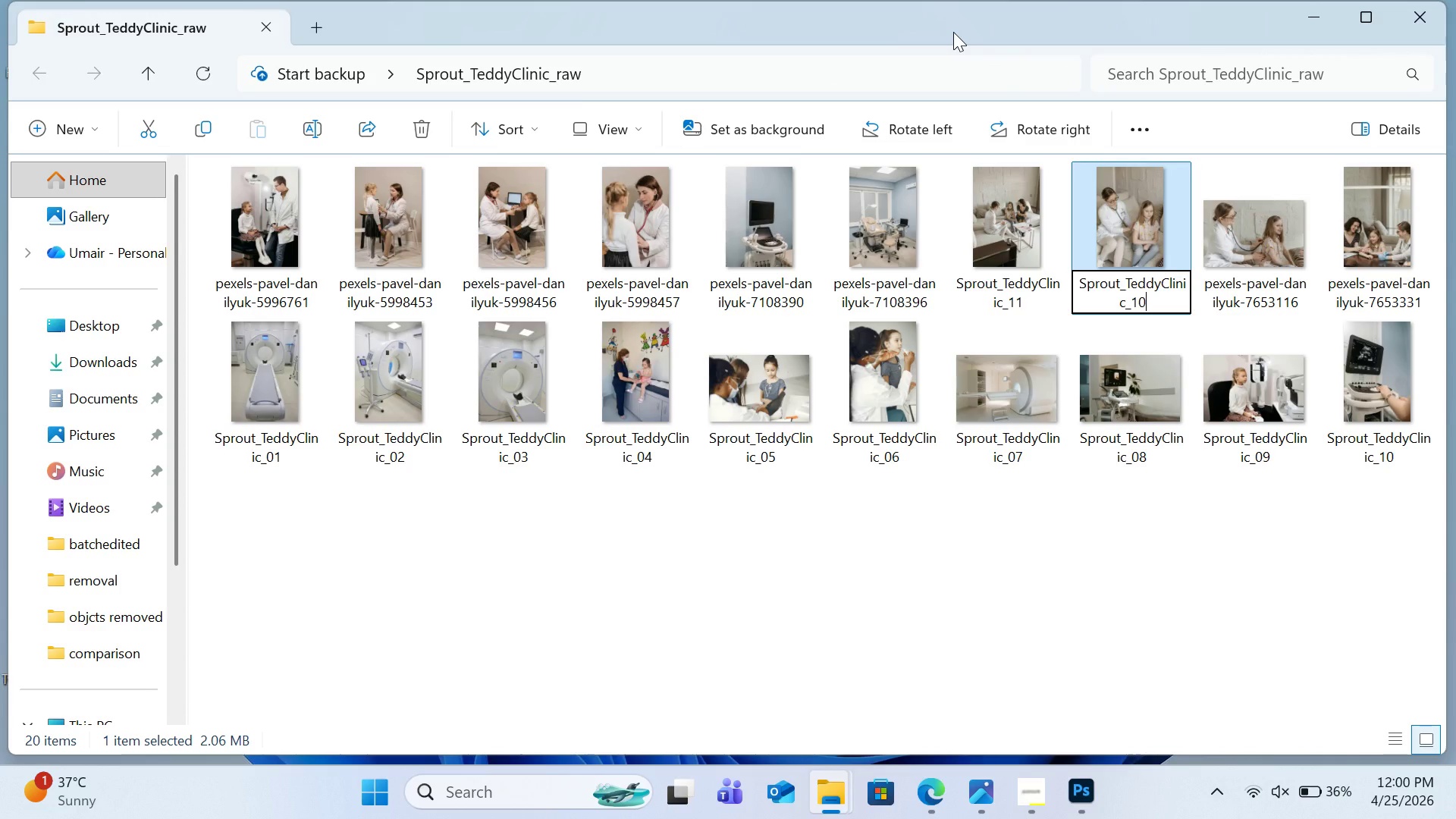 
key(Backspace)
 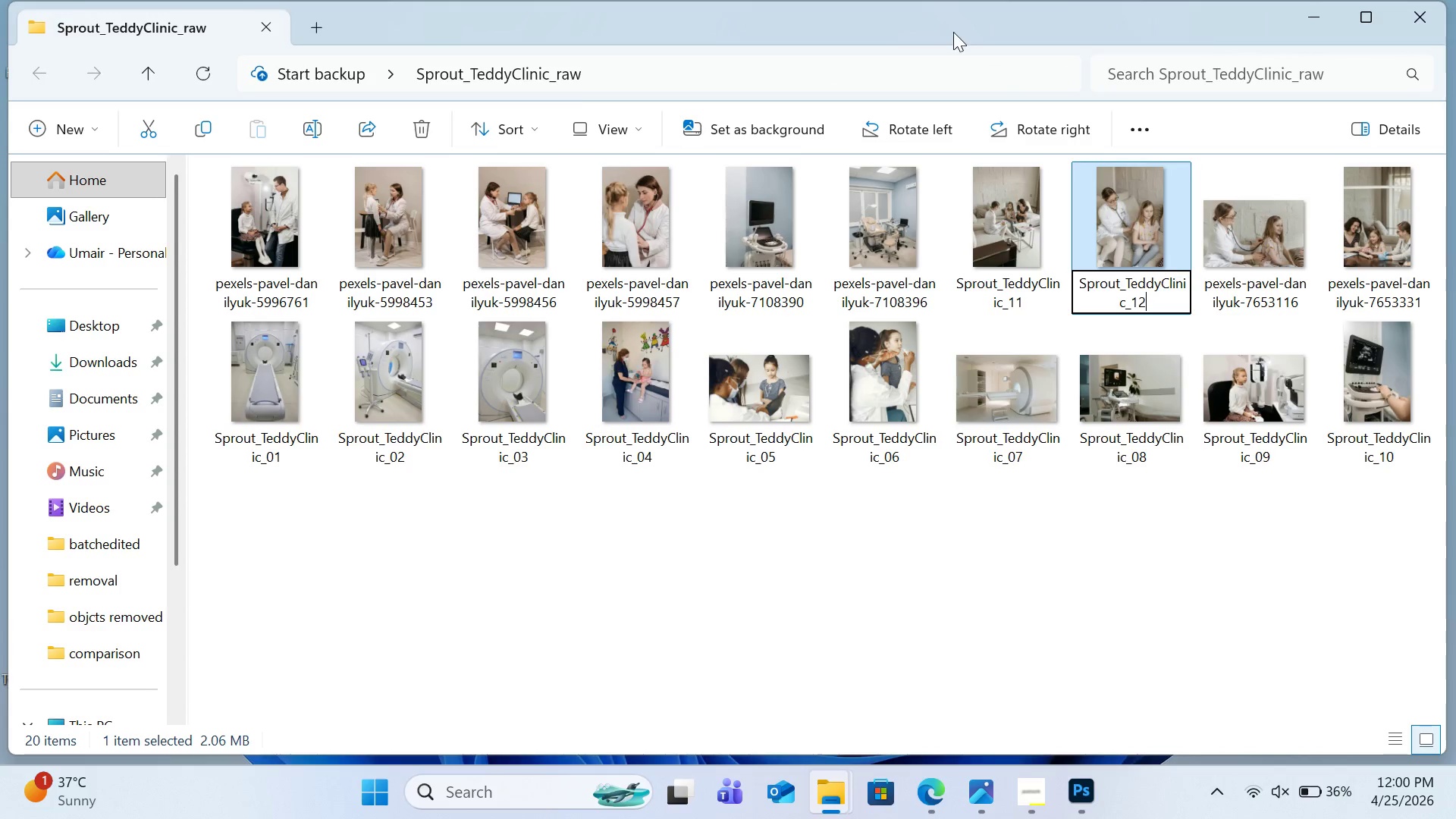 
key(2)
 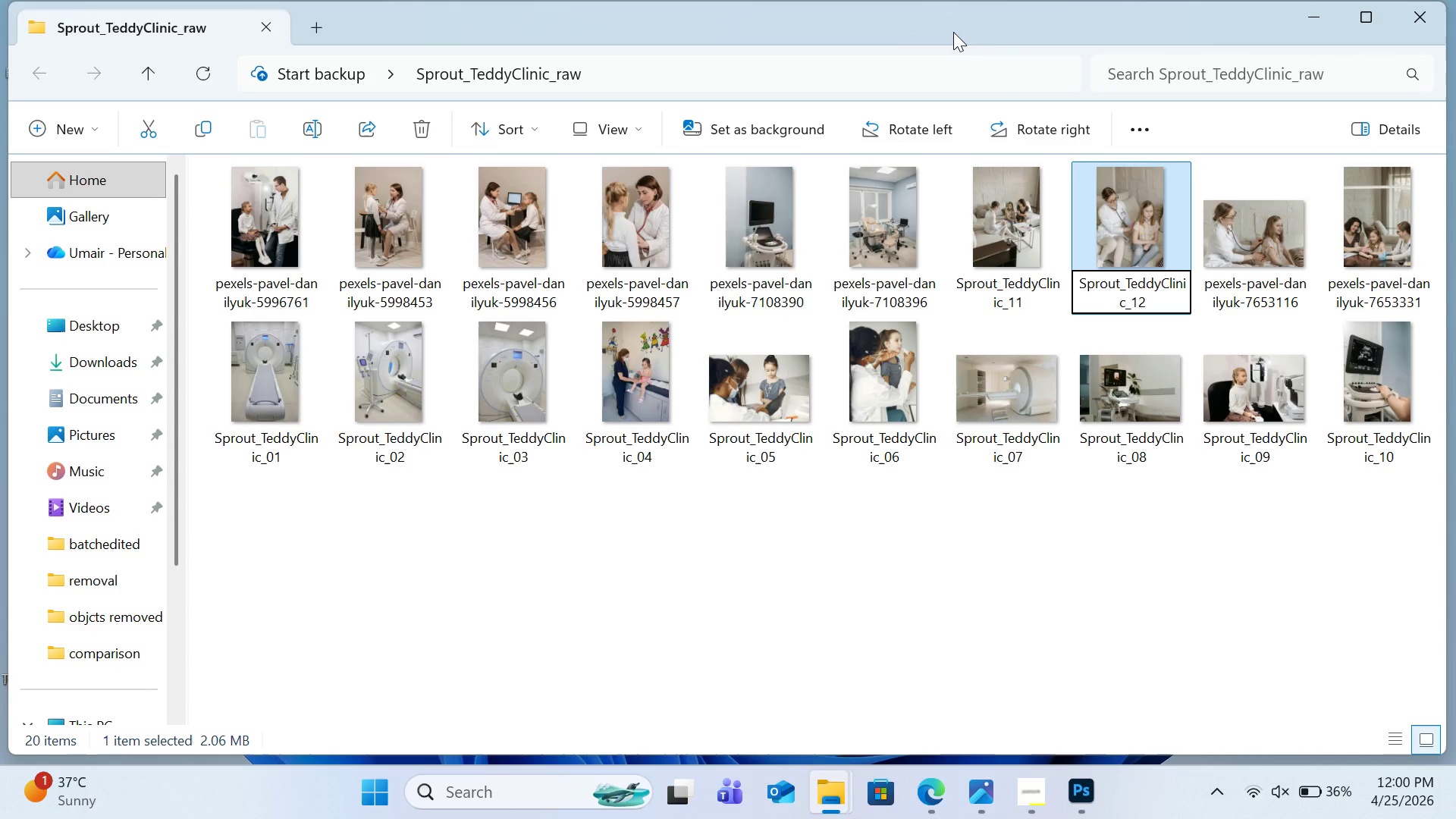 
key(Enter)
 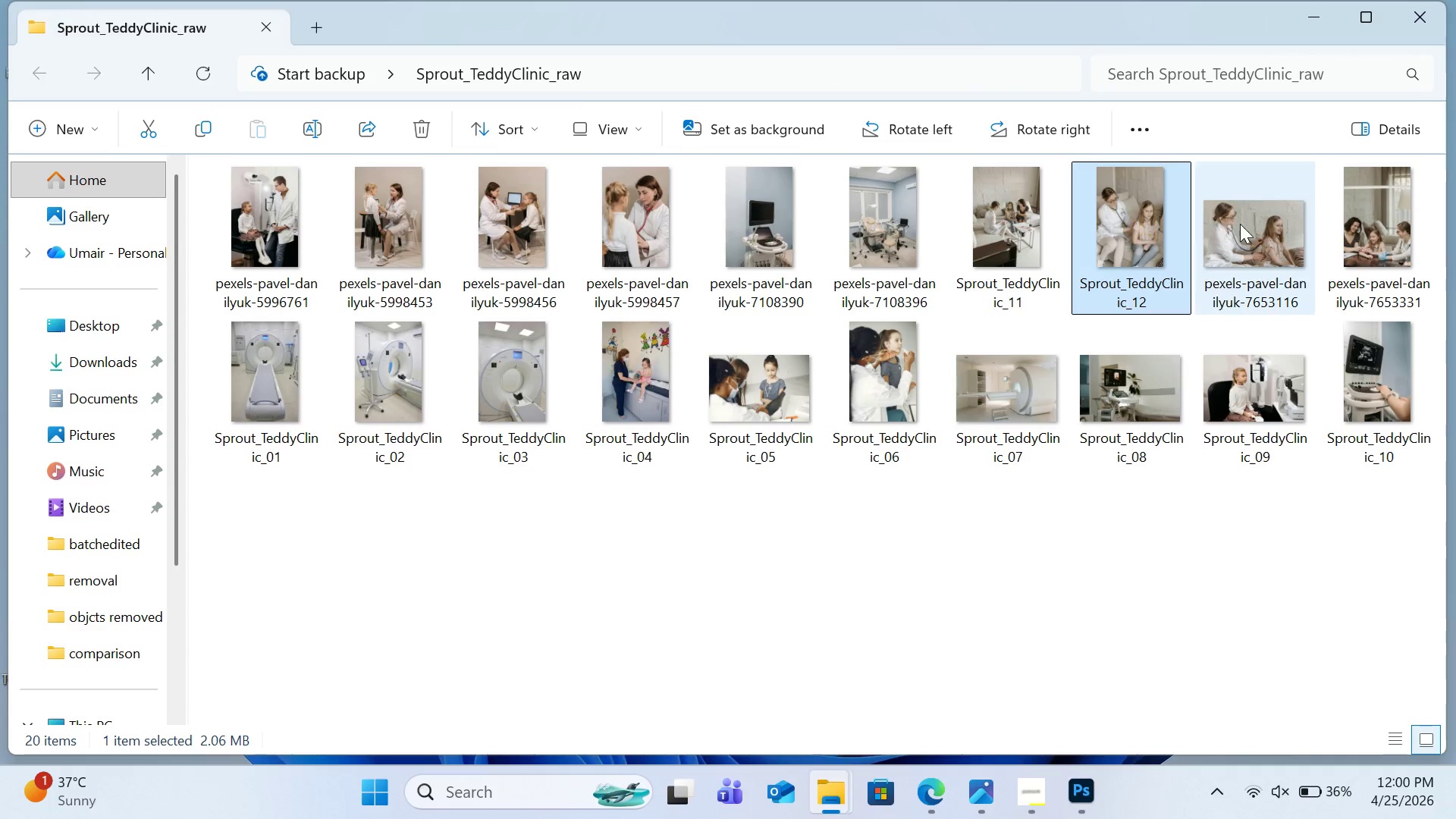 
right_click([1239, 224])
 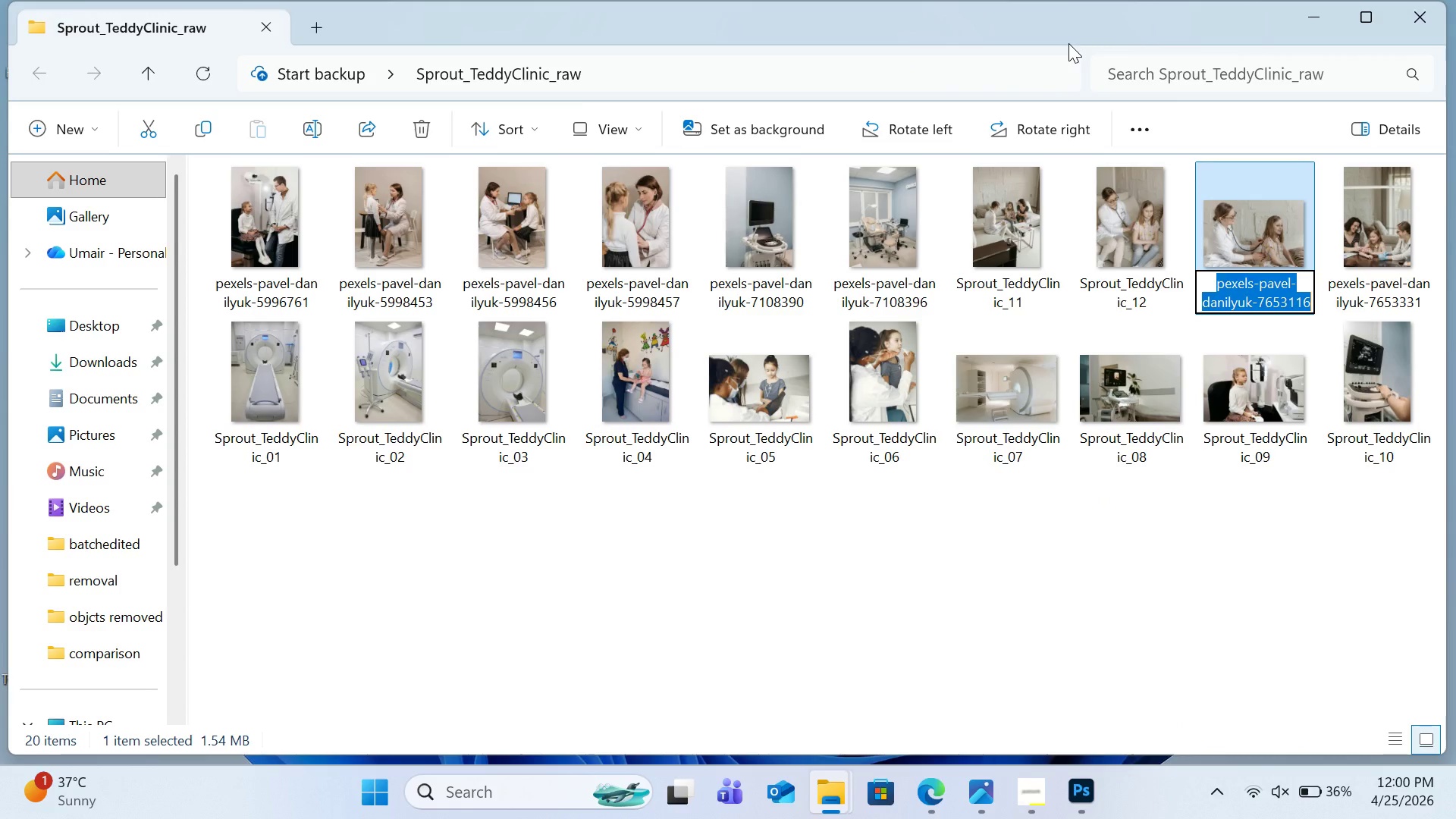 
key(Control+V)
 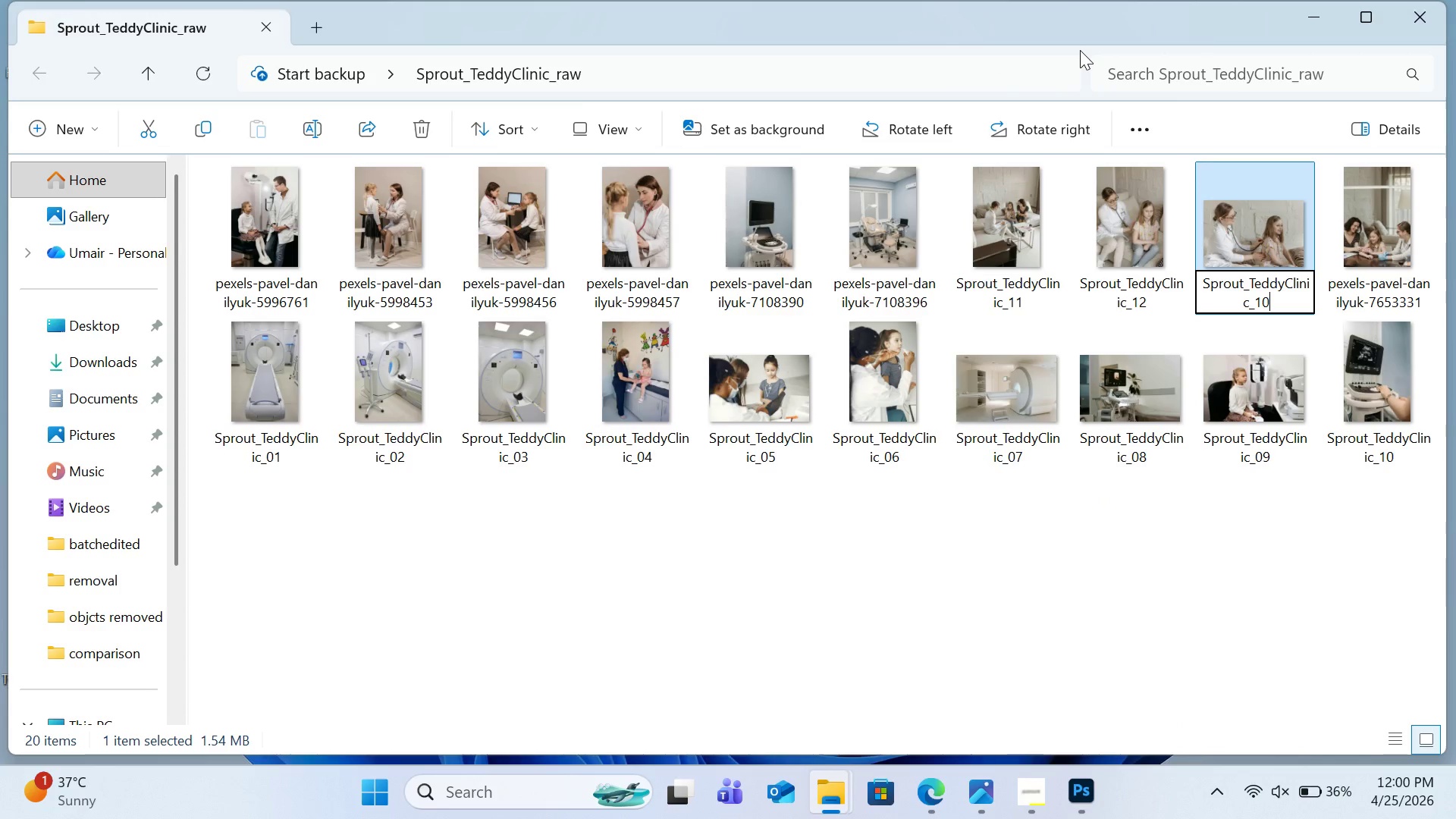 
key(Backspace)
 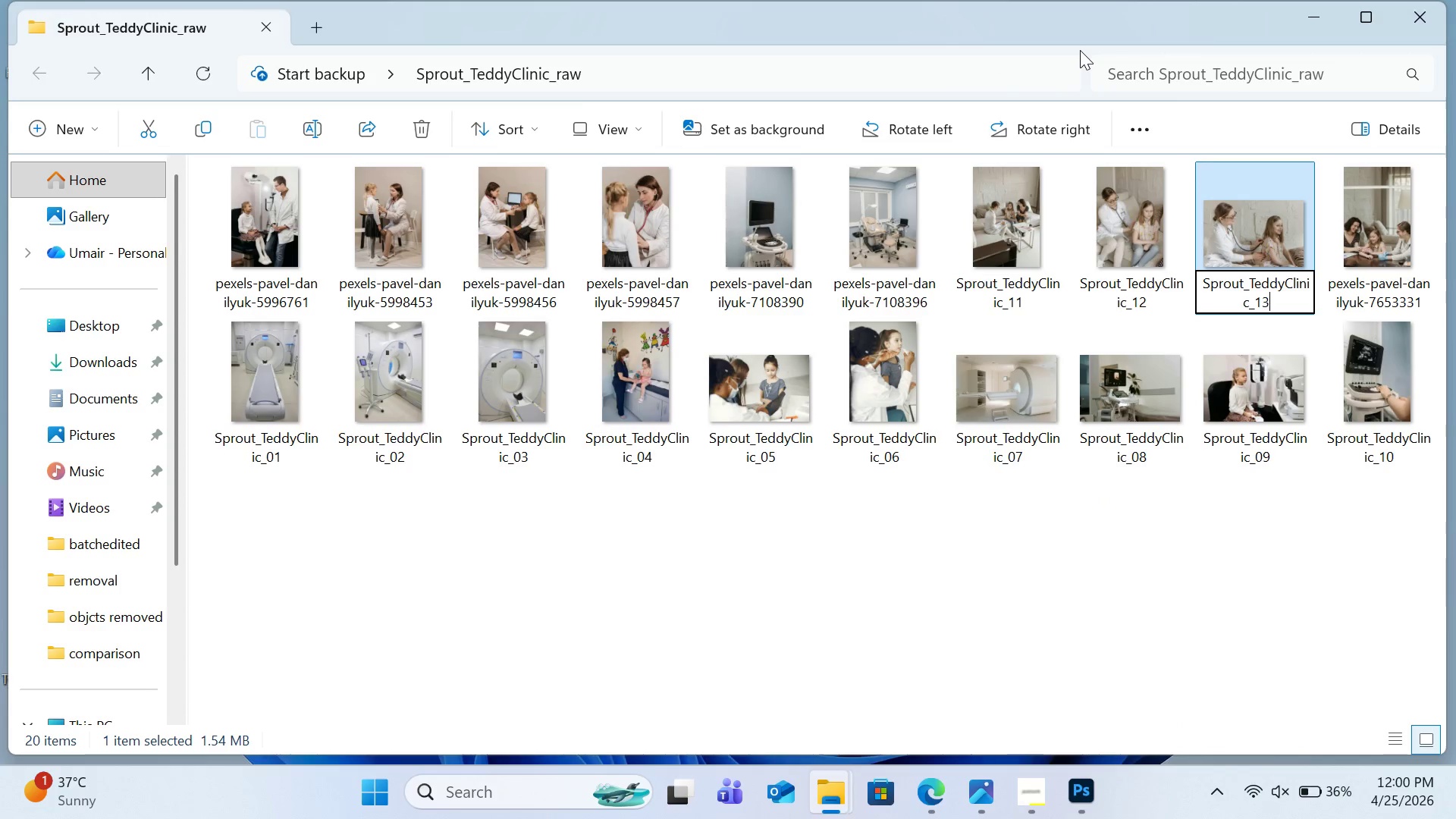 
key(3)
 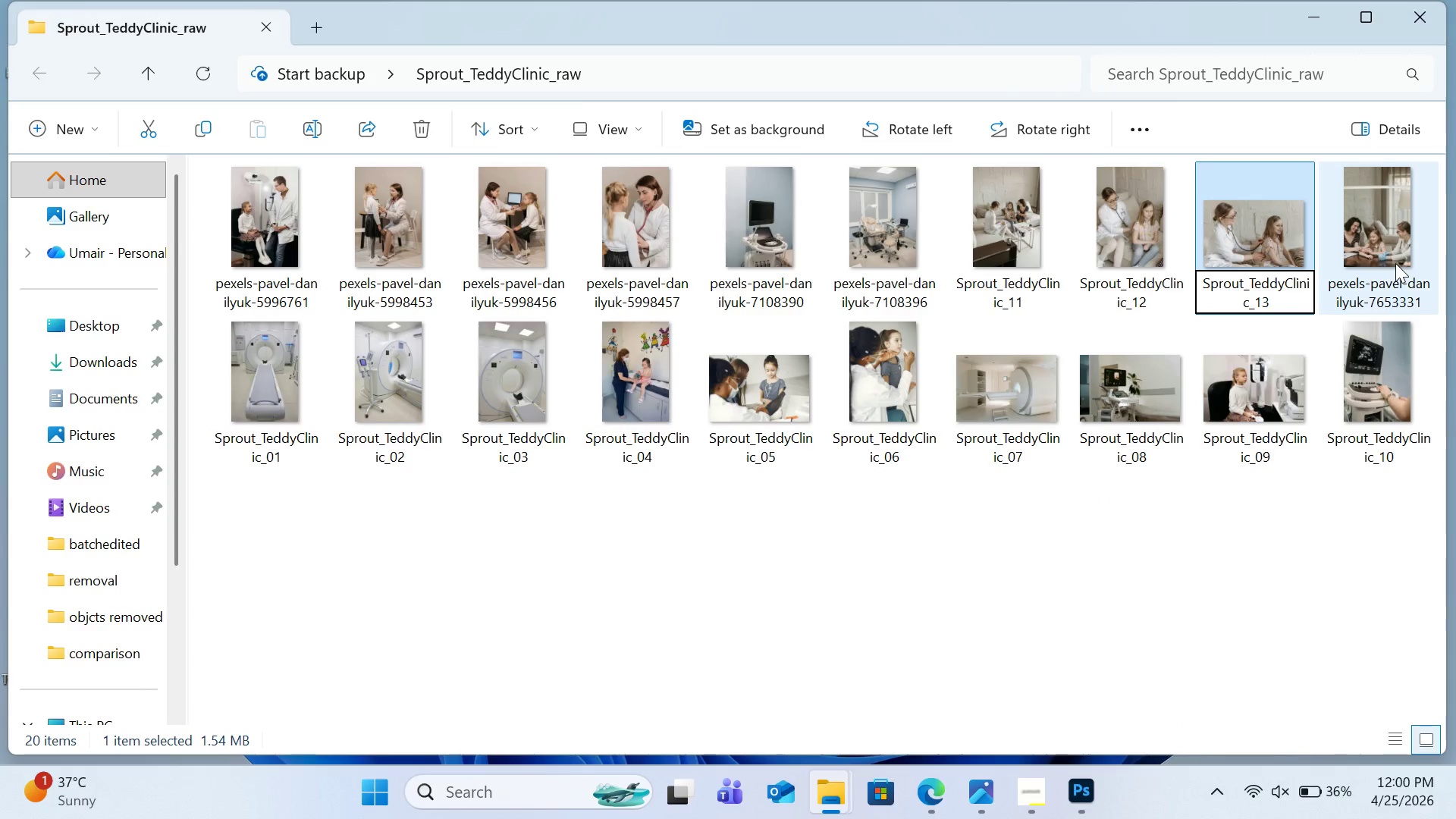 
left_click([1395, 263])
 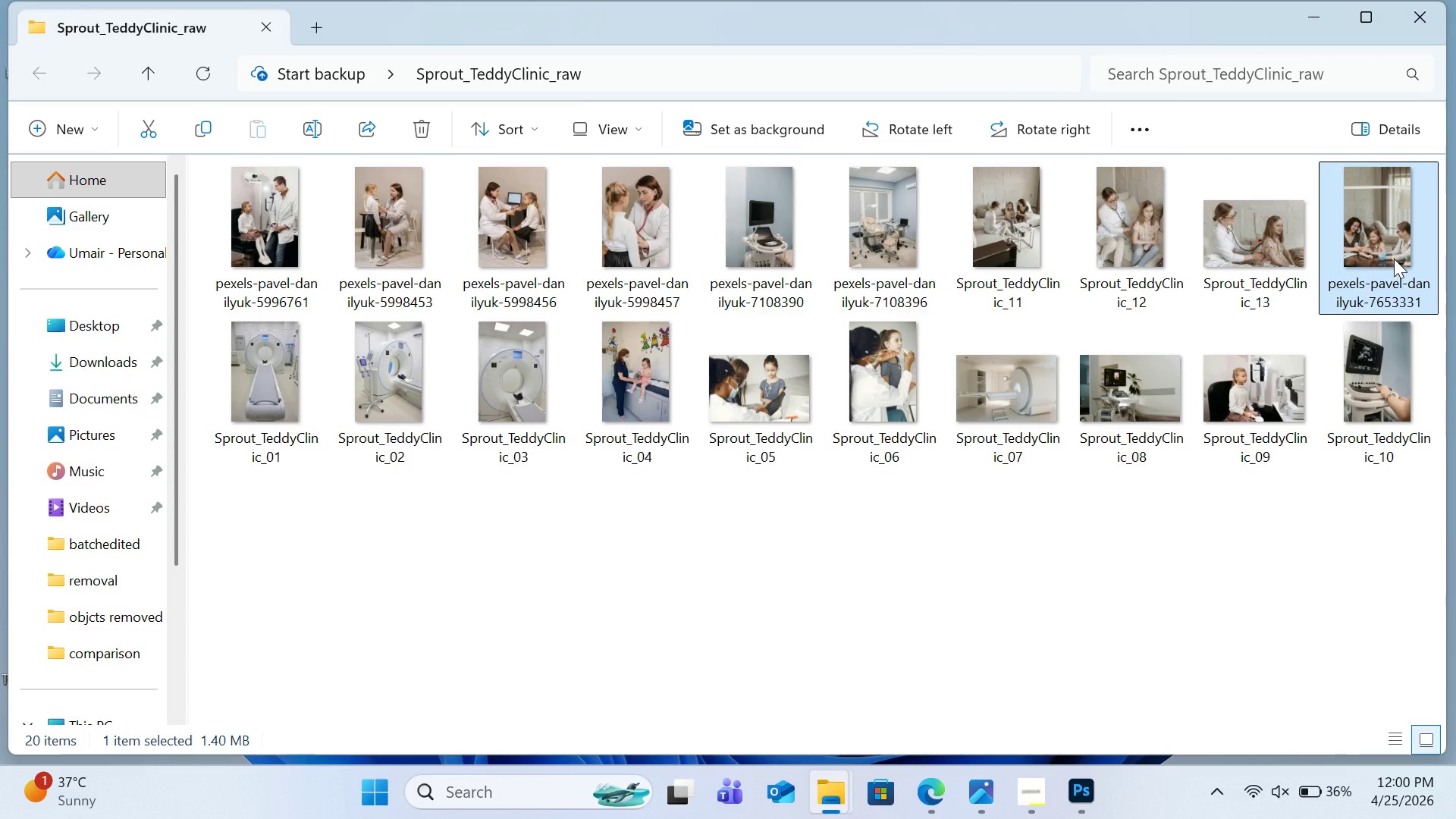 
right_click([1393, 259])
 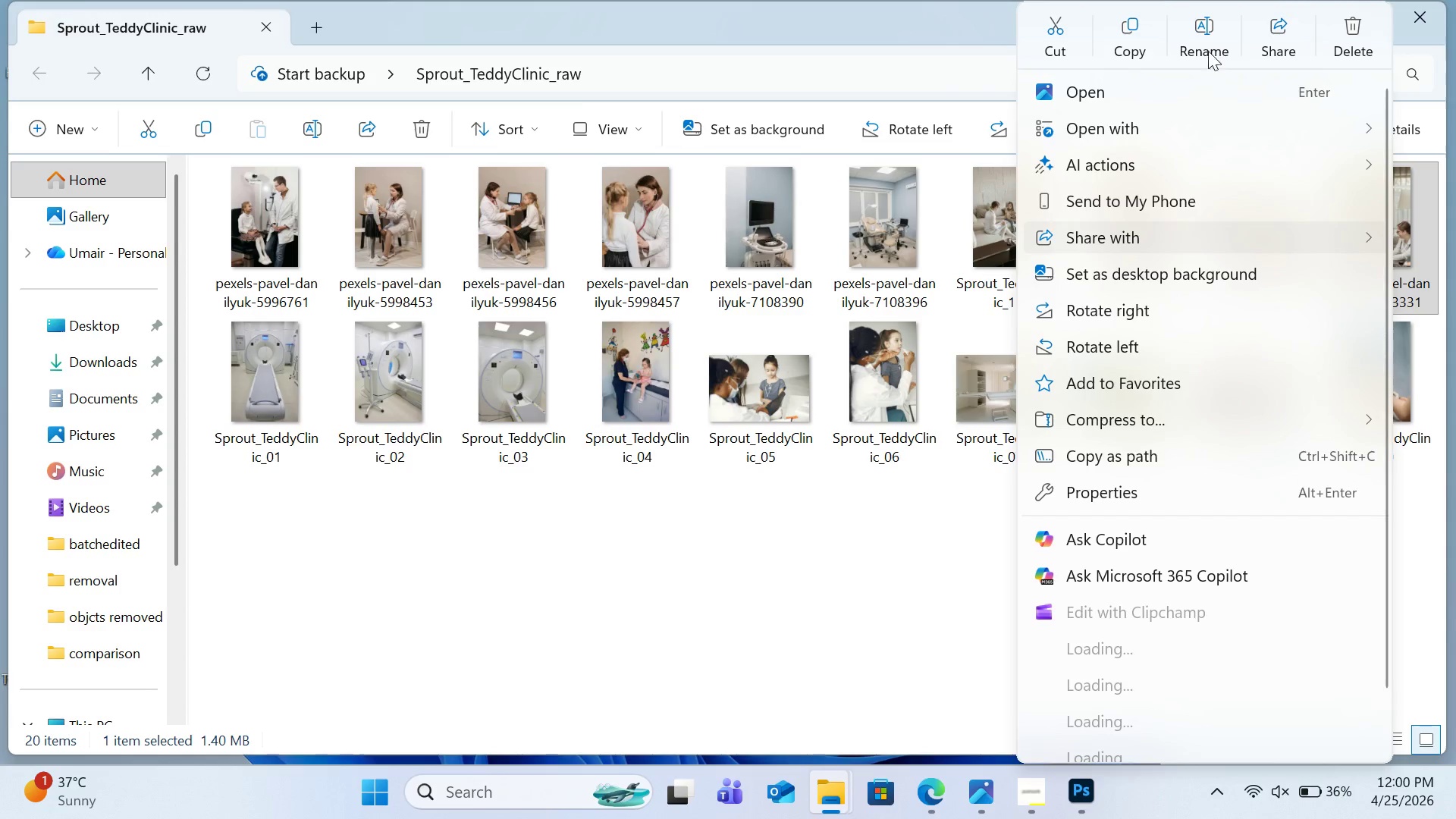 
left_click([1206, 40])
 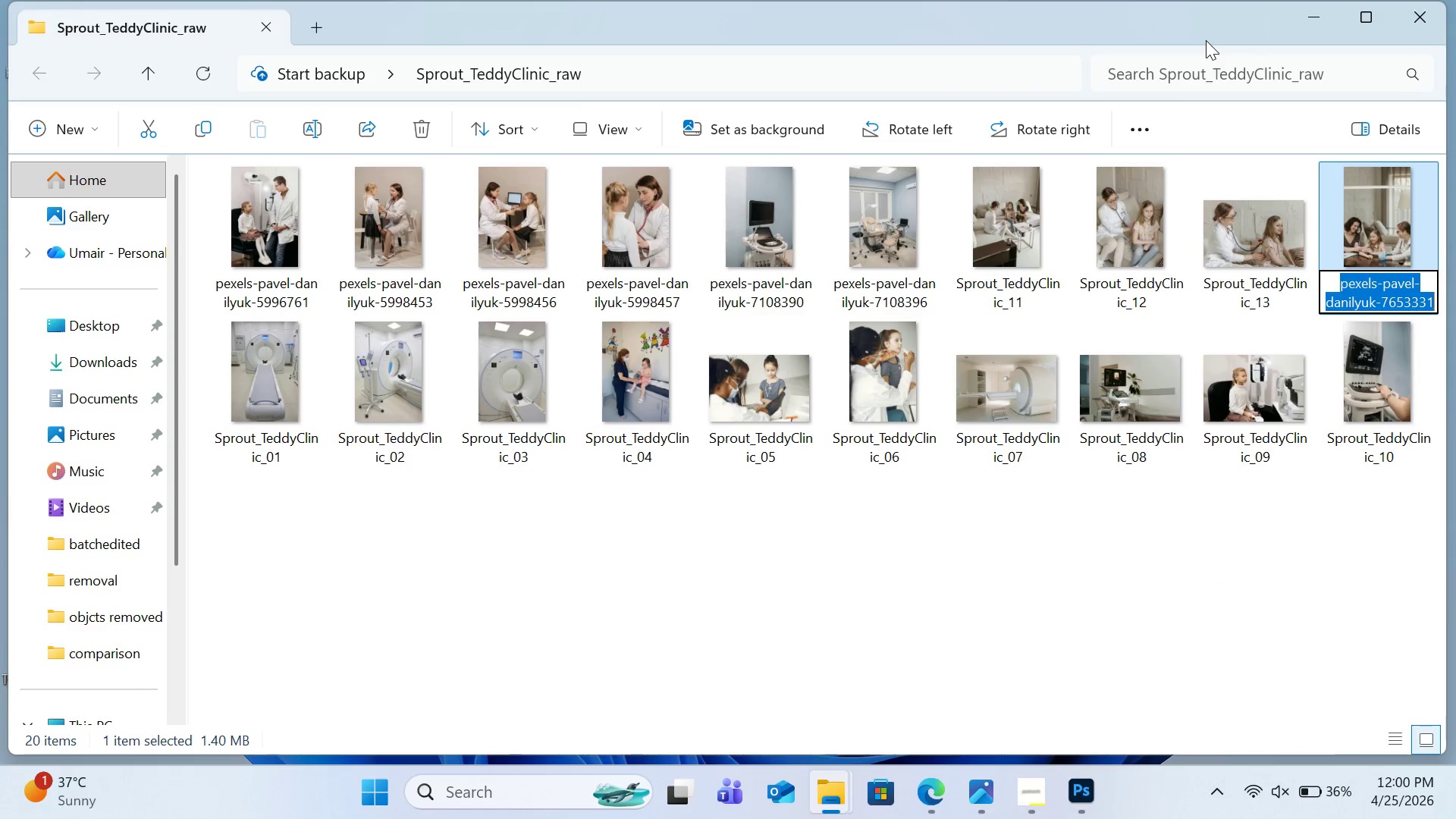 
key(Control+V)
 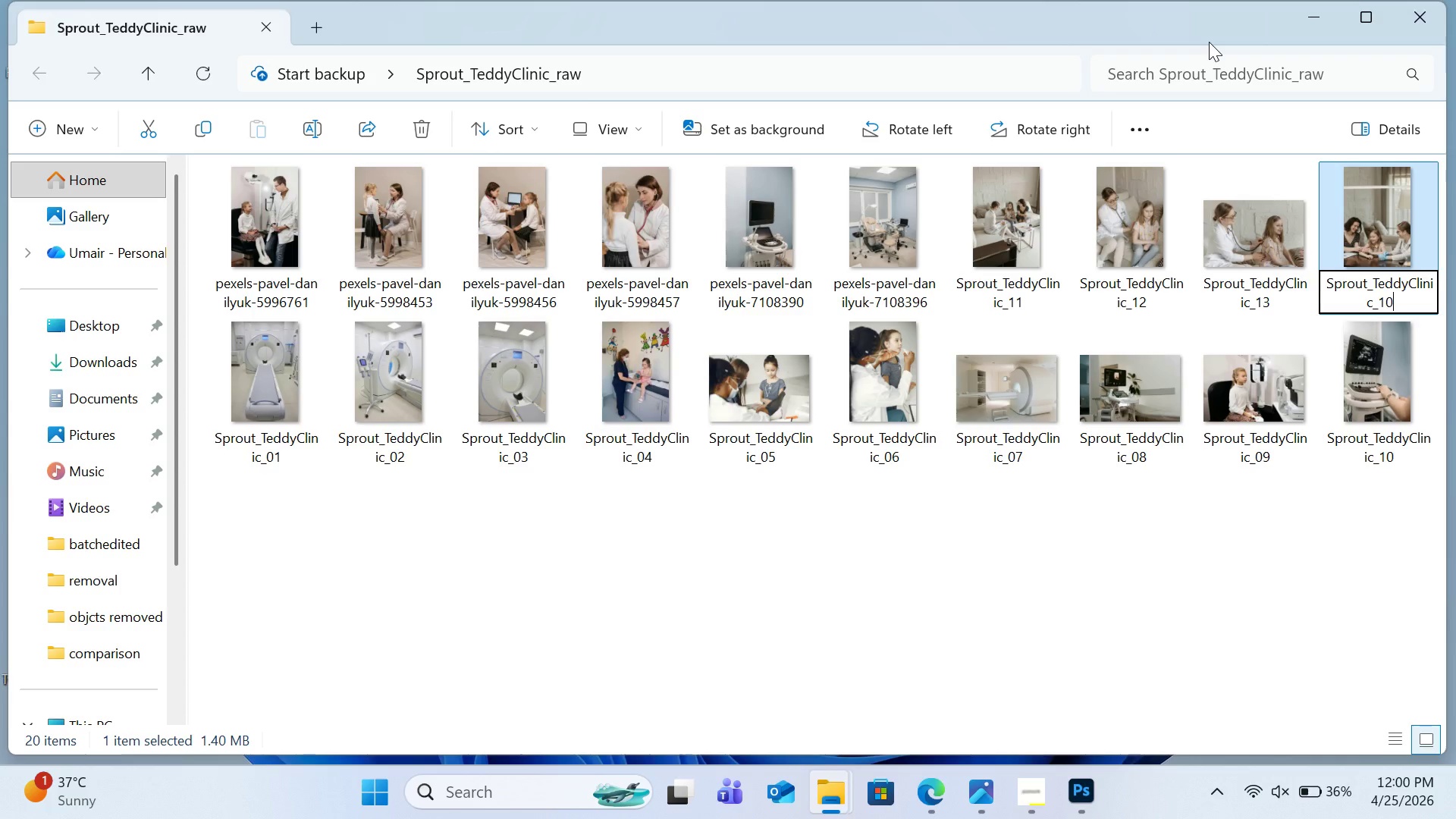 
key(Backspace)
 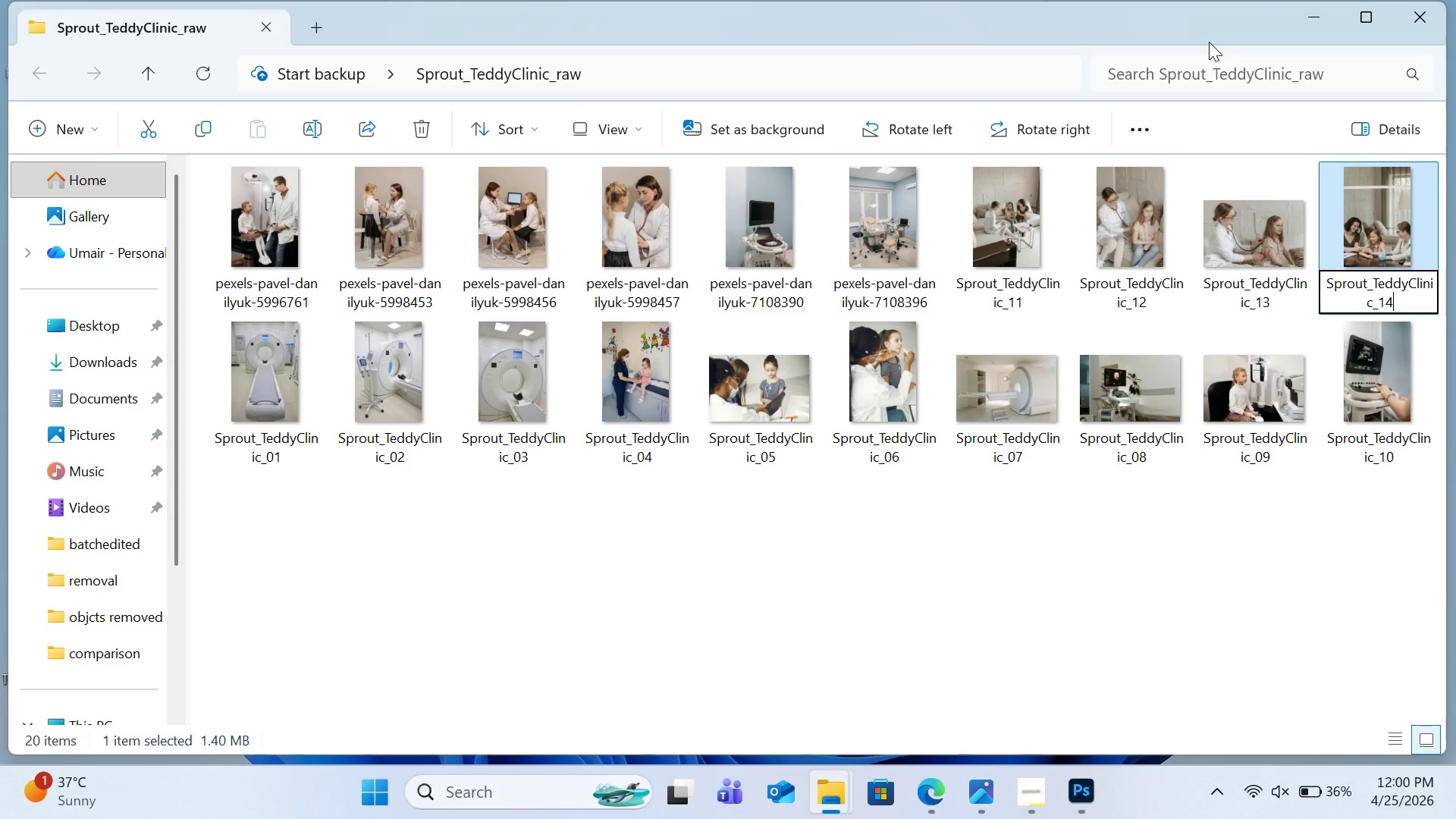 
key(4)
 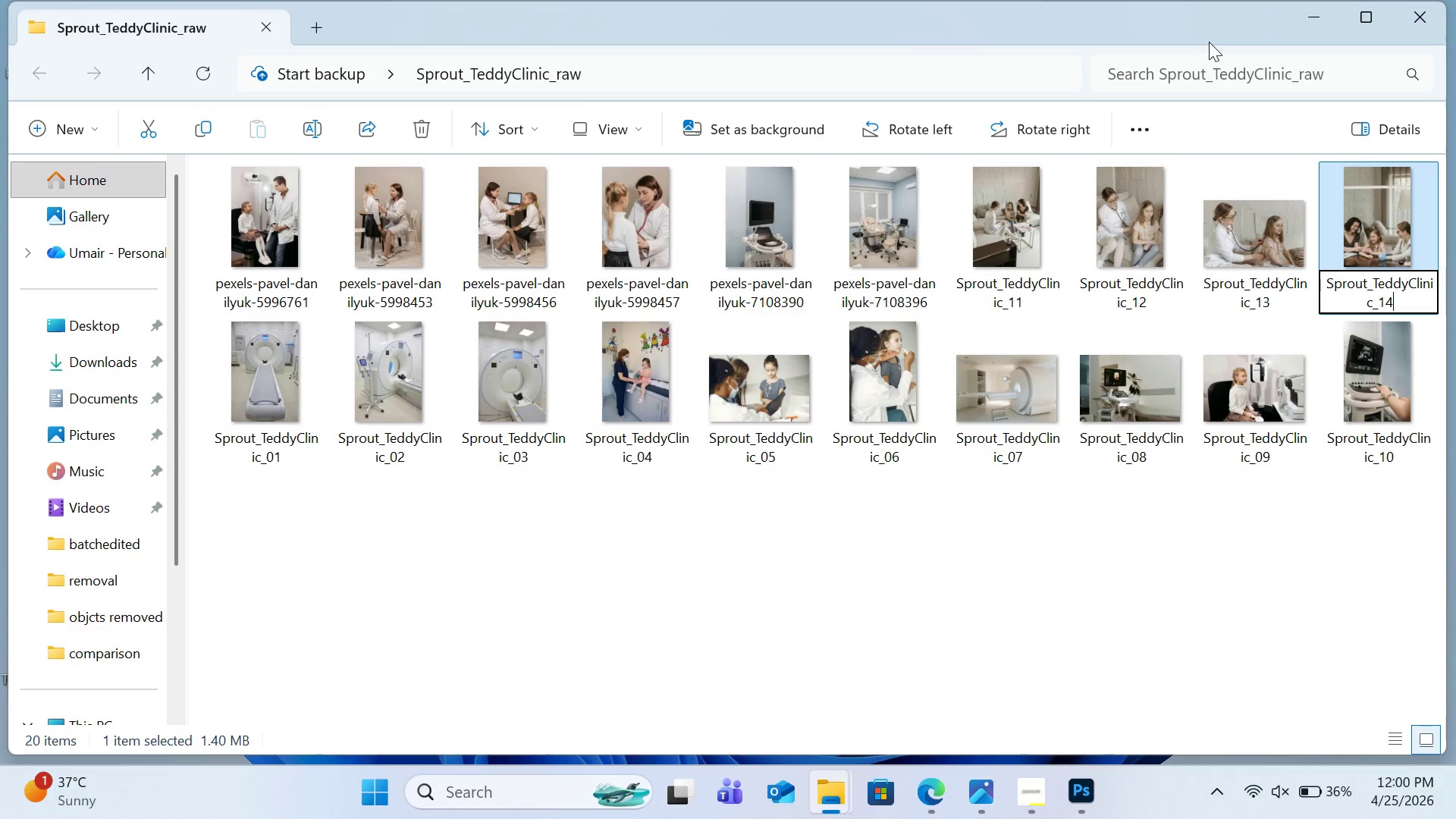 
key(Enter)
 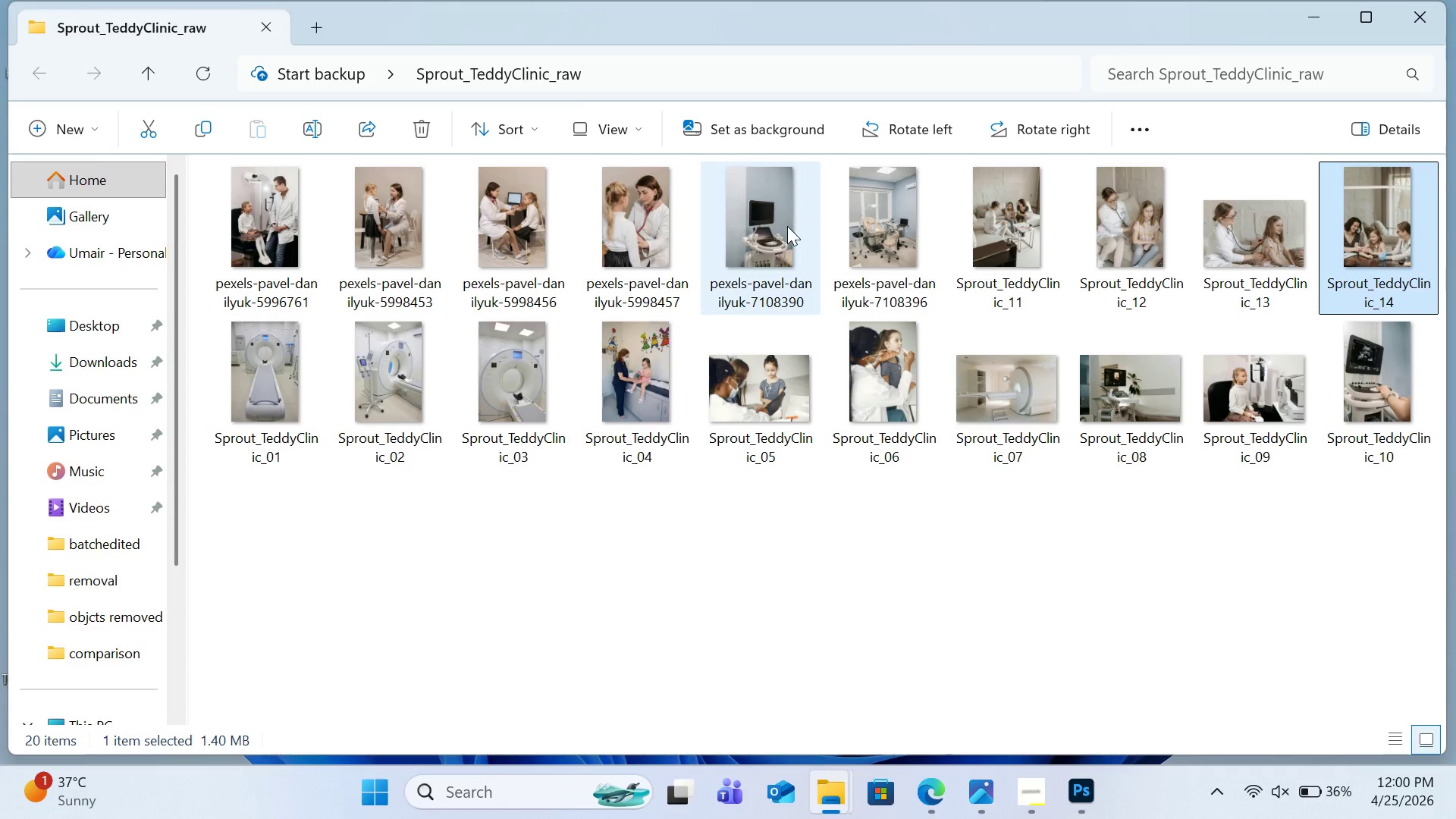 
right_click([783, 226])
 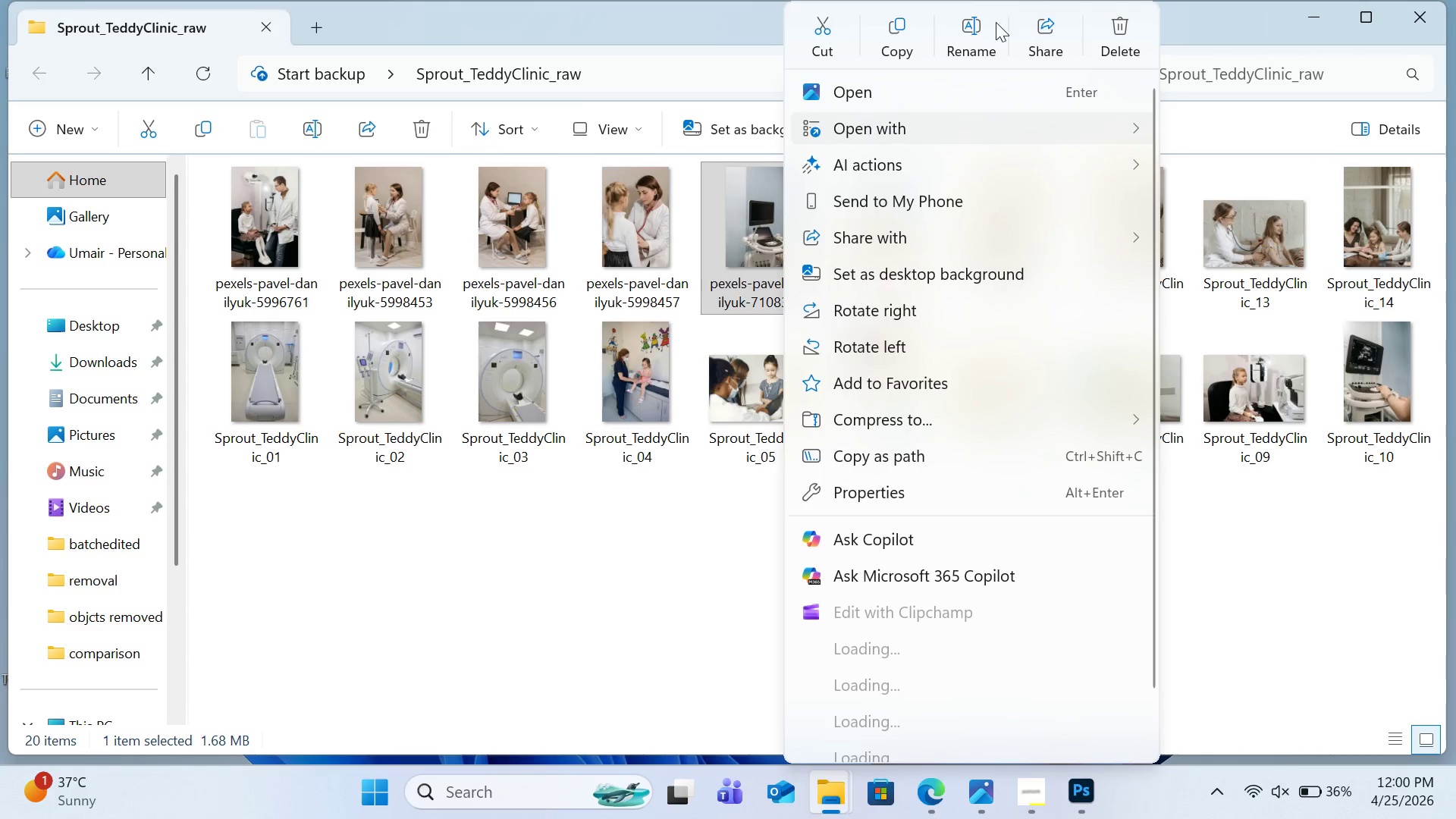 
left_click([977, 33])
 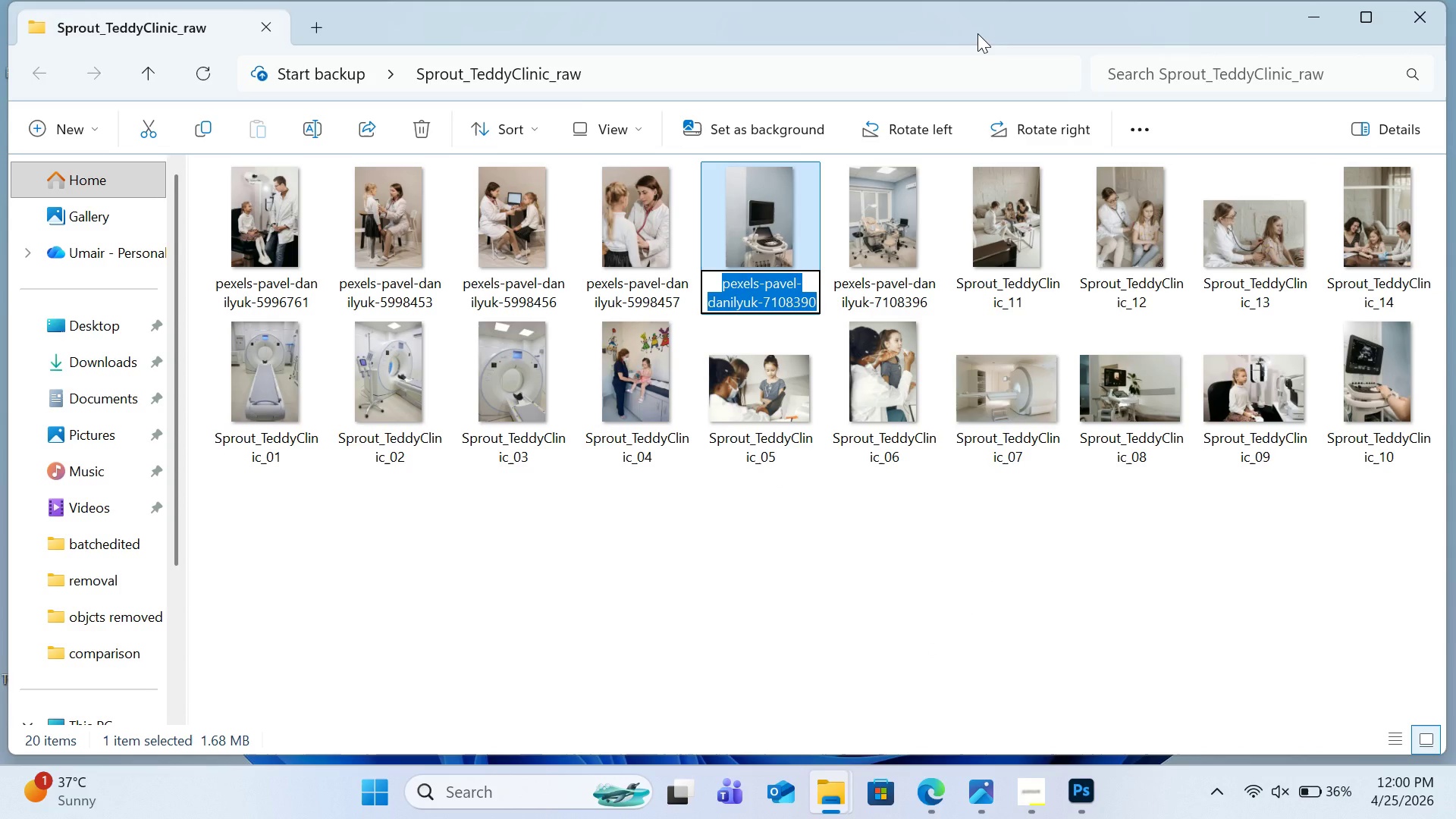 
key(Control+V)
 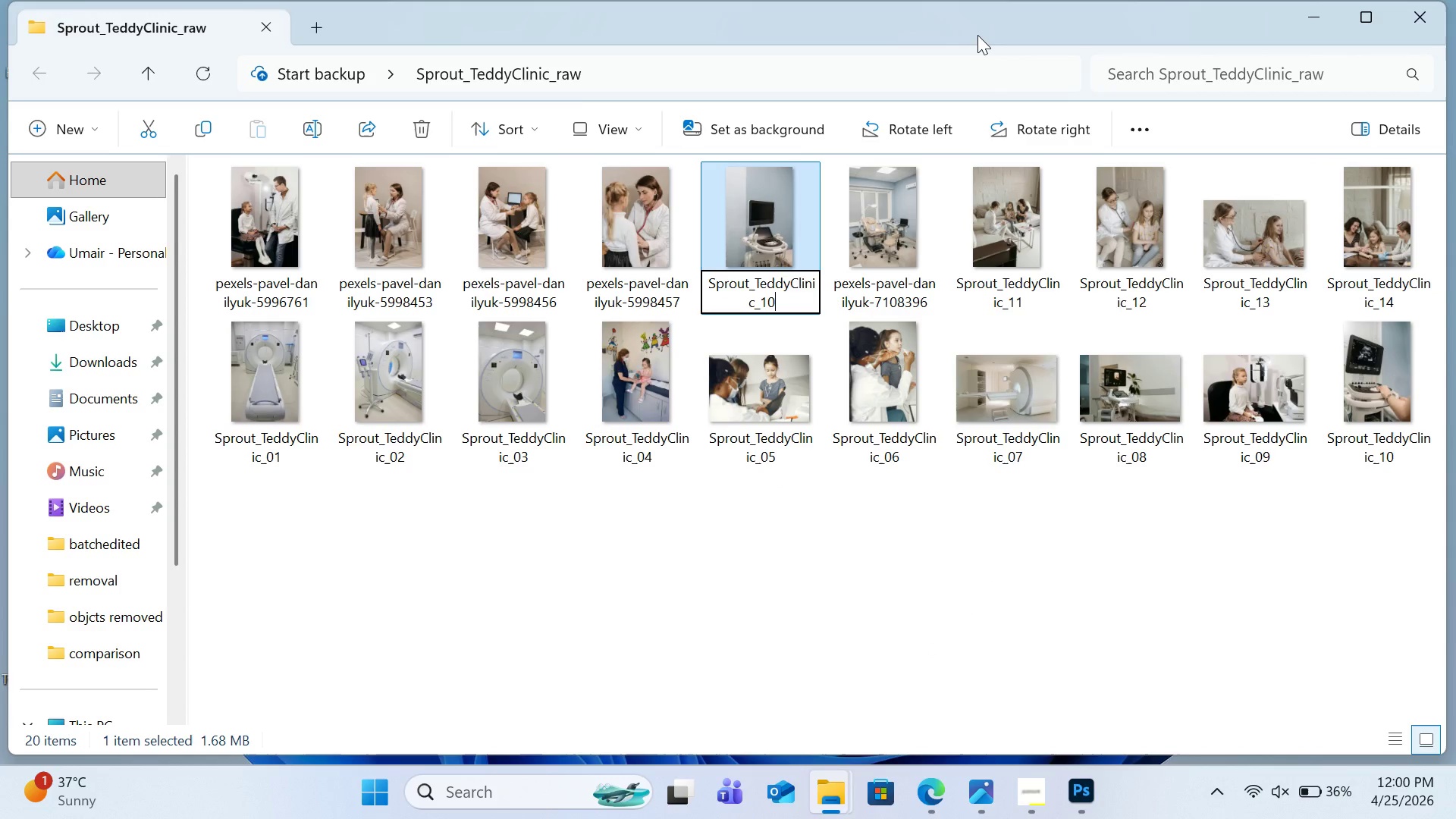 
key(Backspace)
 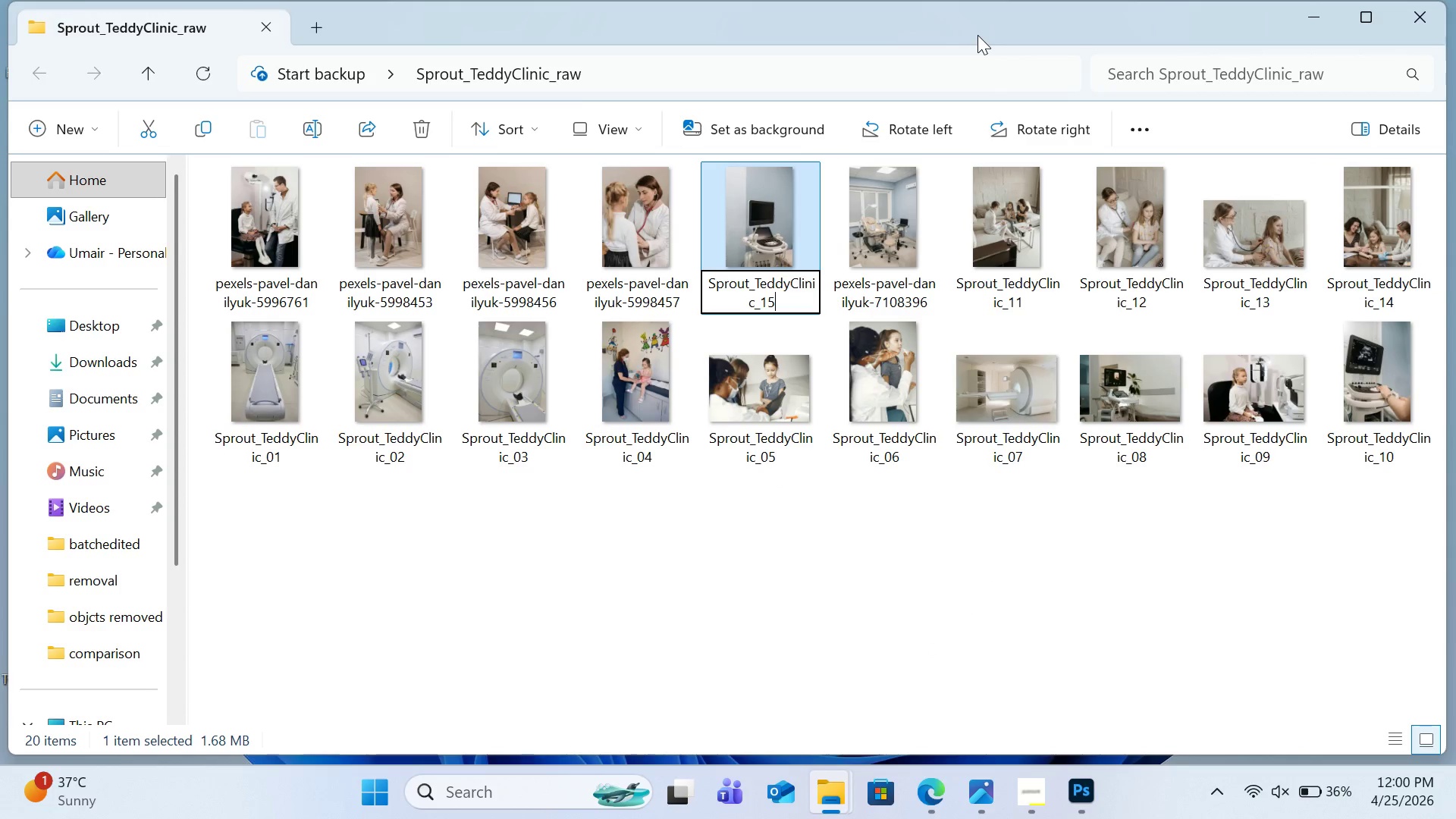 
key(5)
 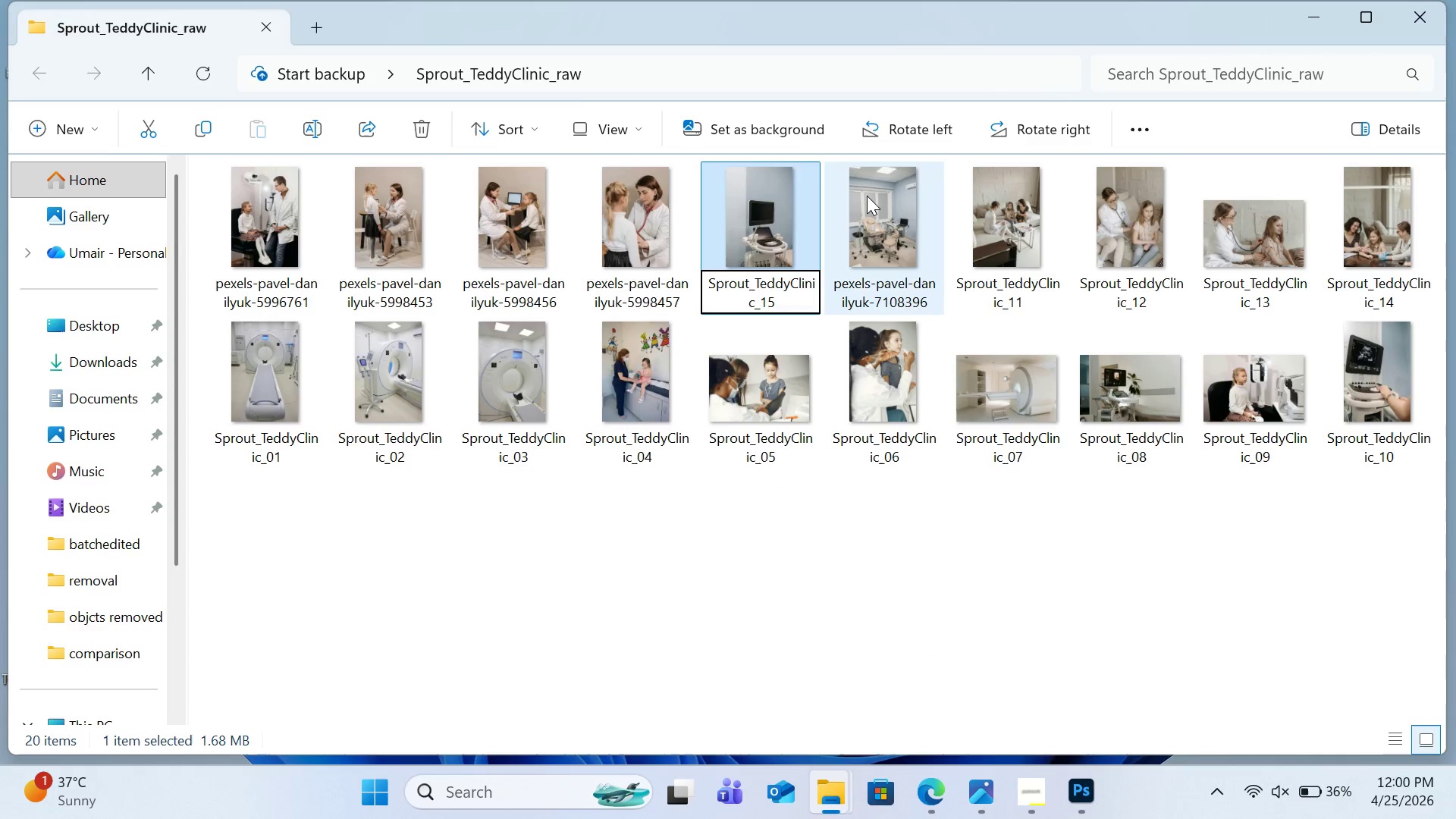 
left_click([864, 199])
 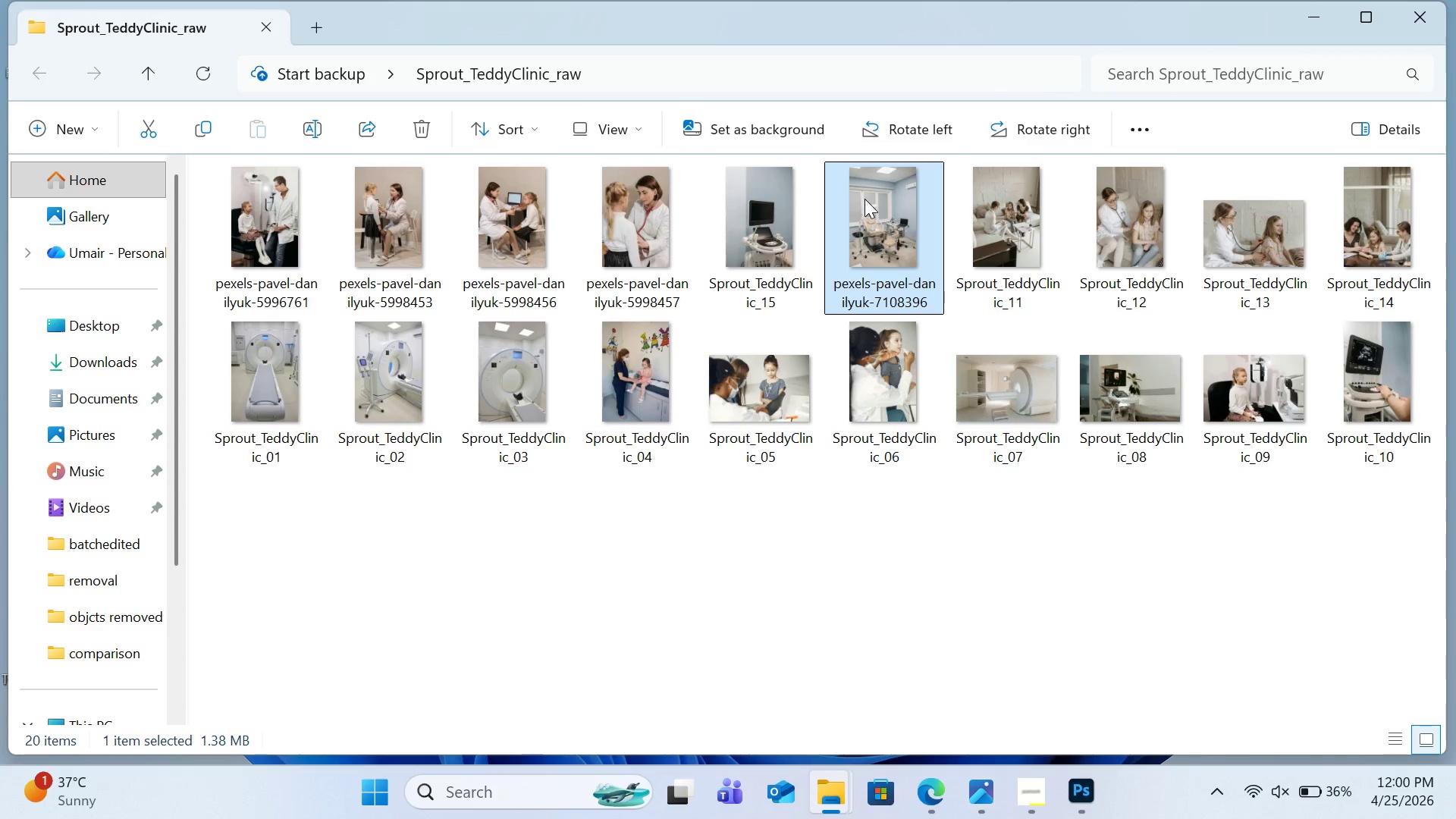 
right_click([864, 199])
 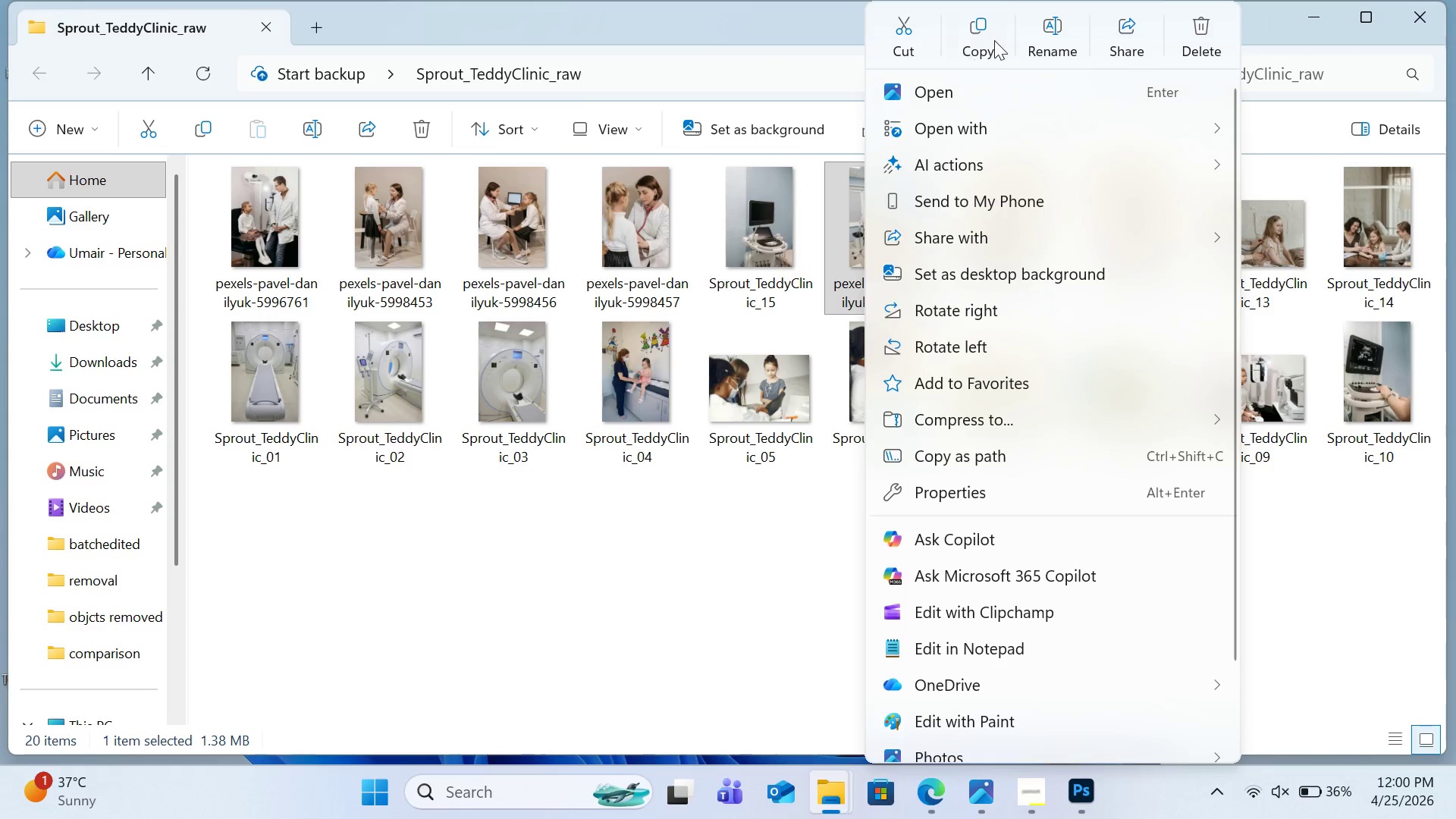 
left_click([1044, 23])
 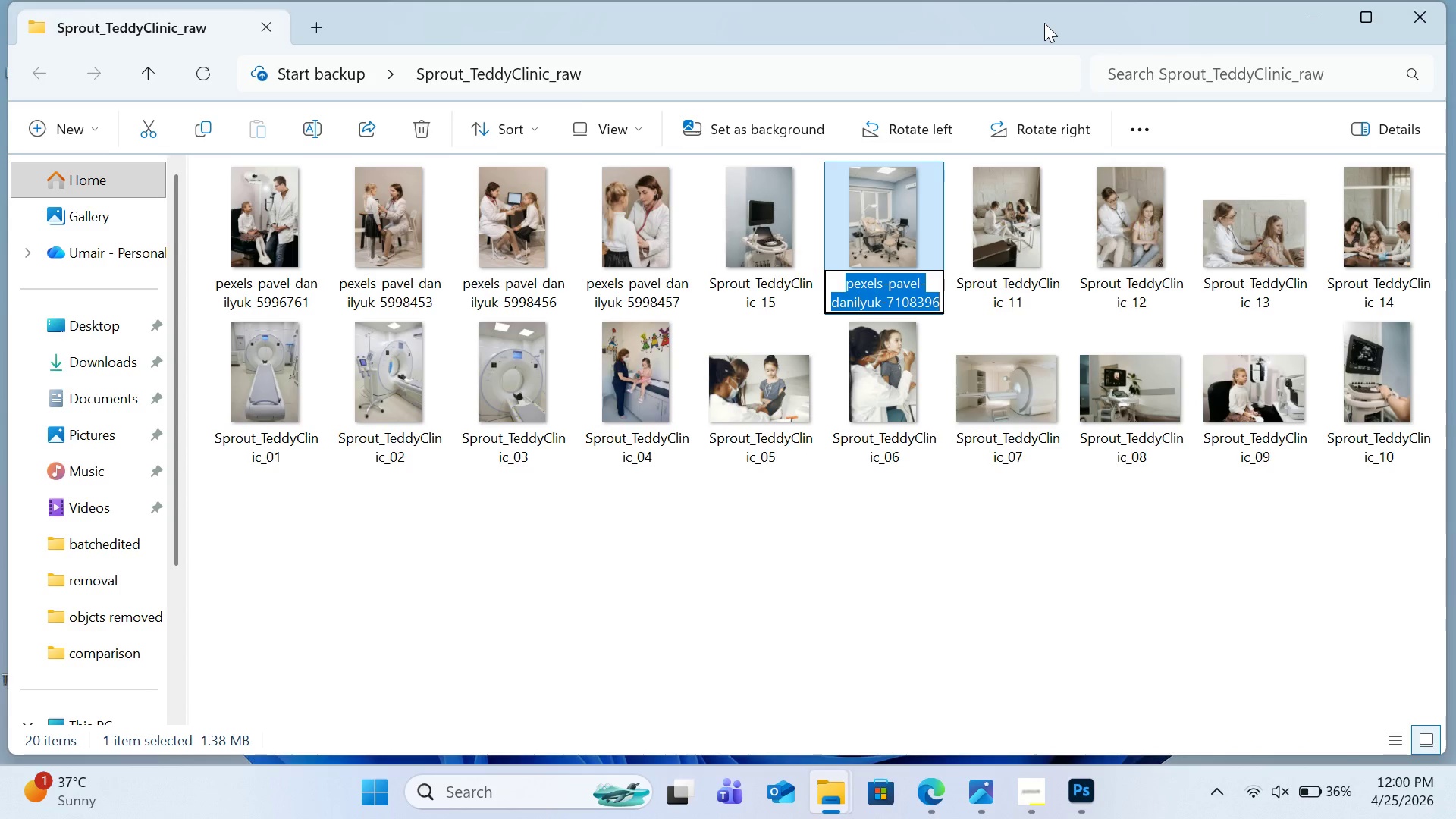 
key(Control+V)
 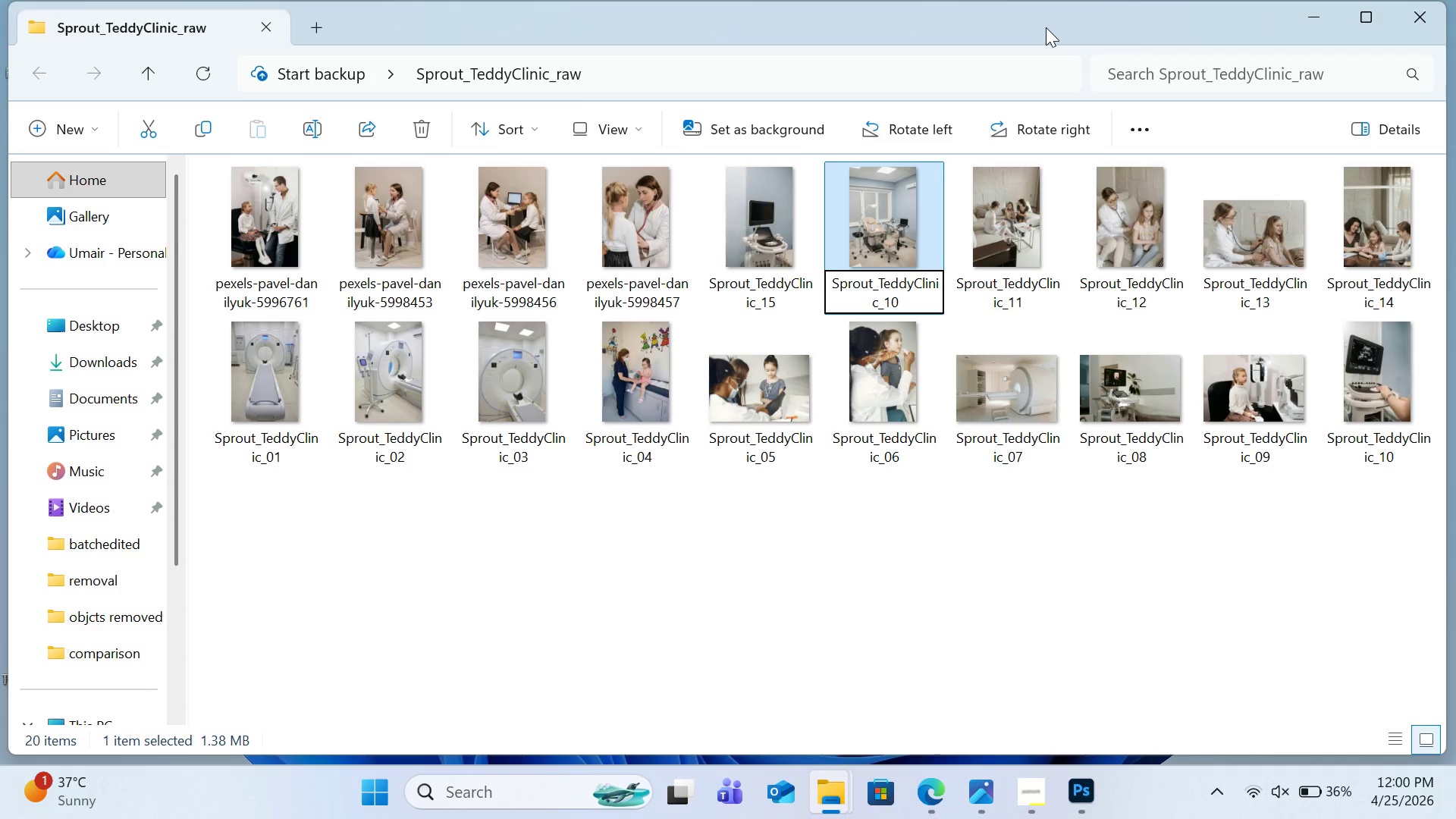 
key(Backspace)
 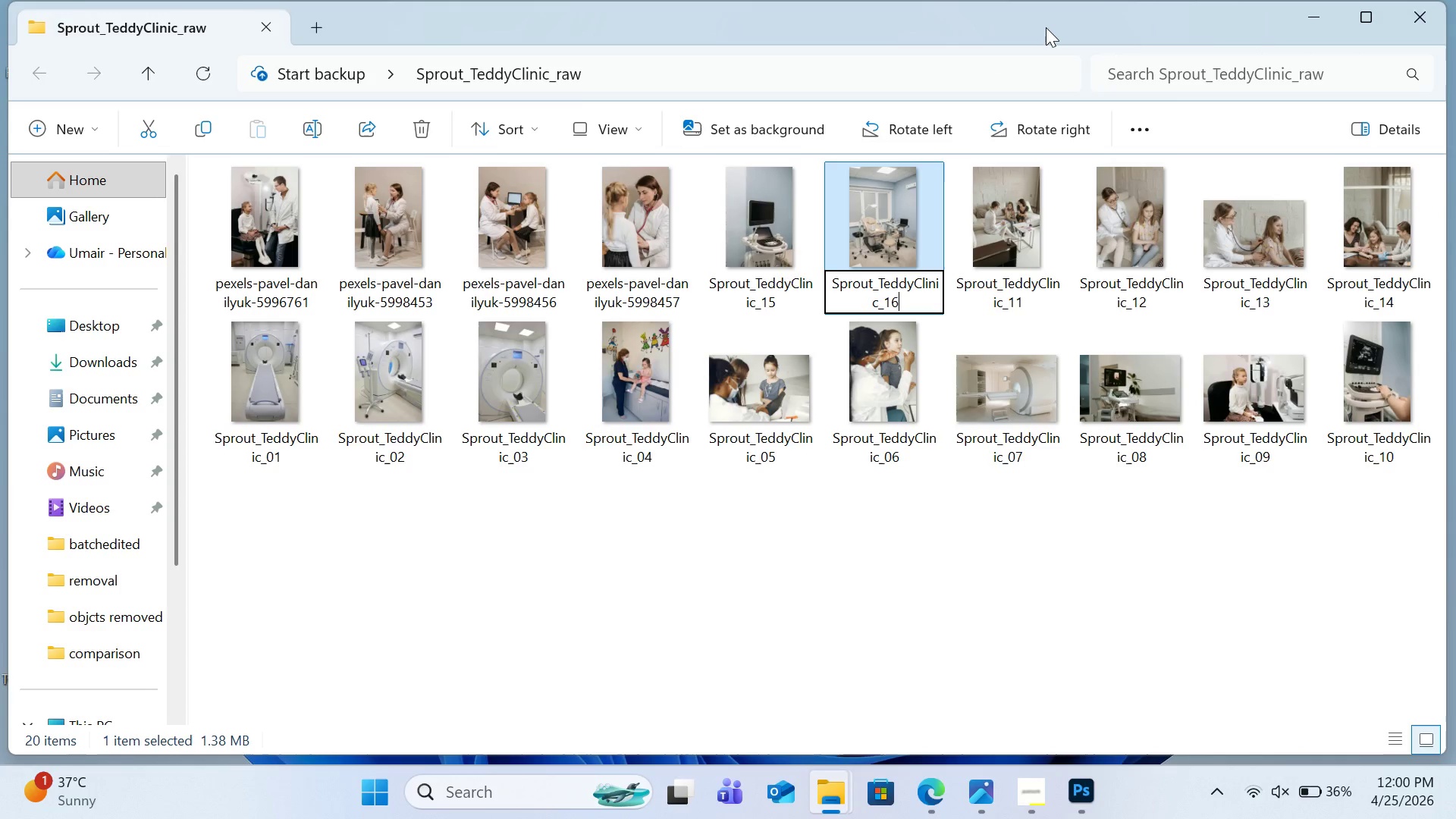 
key(6)
 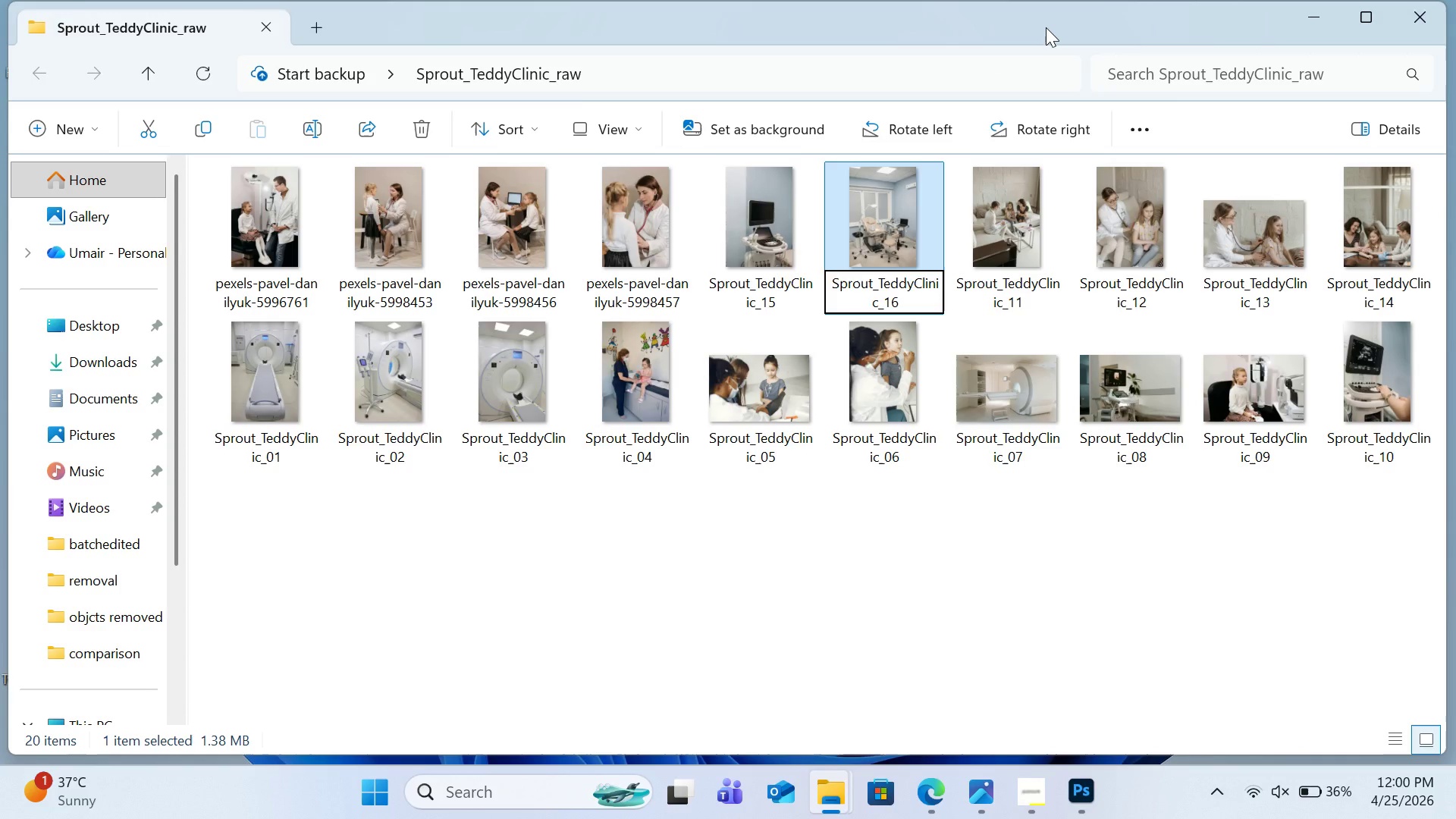 
key(Enter)
 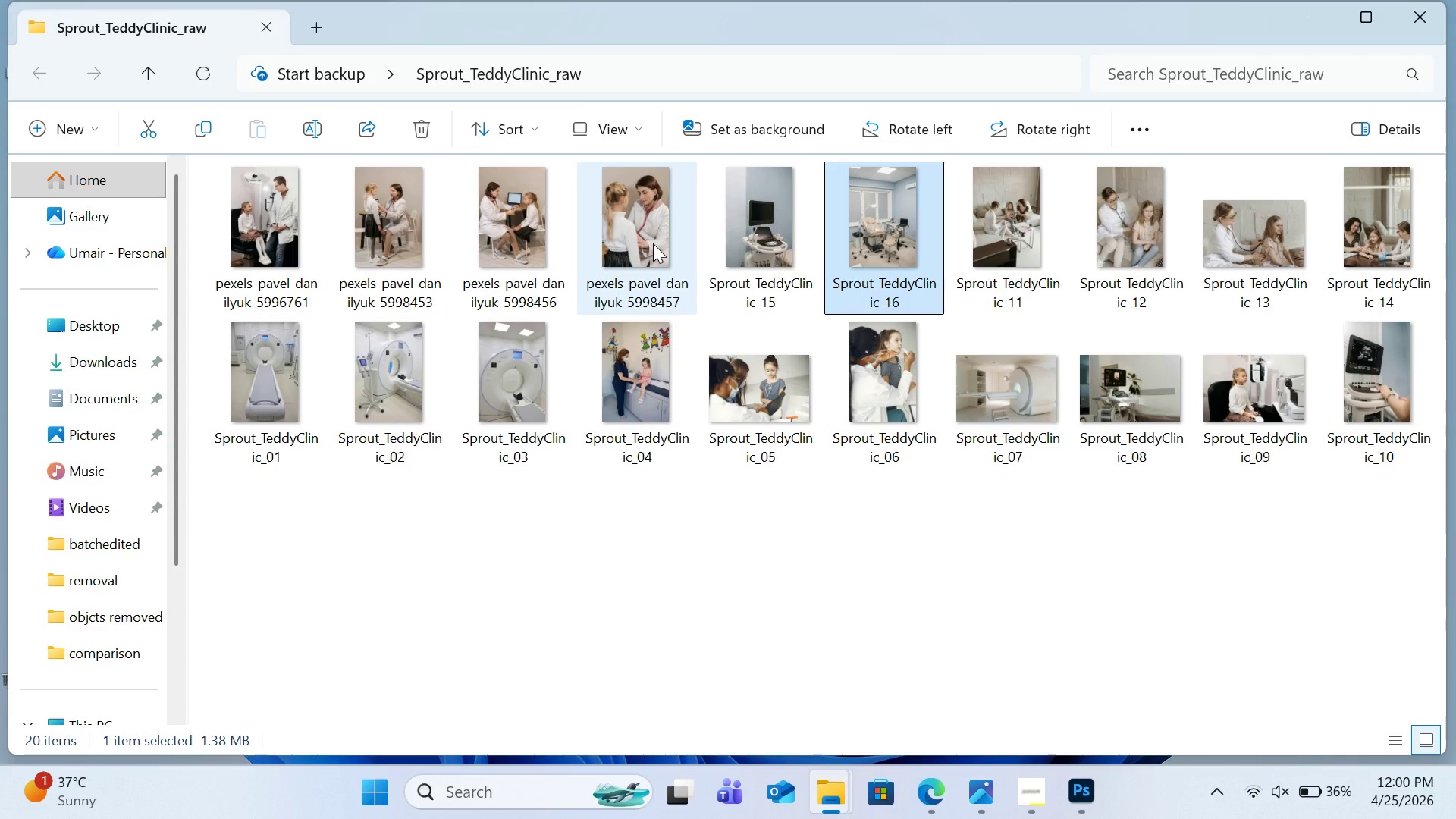 
left_click([653, 243])
 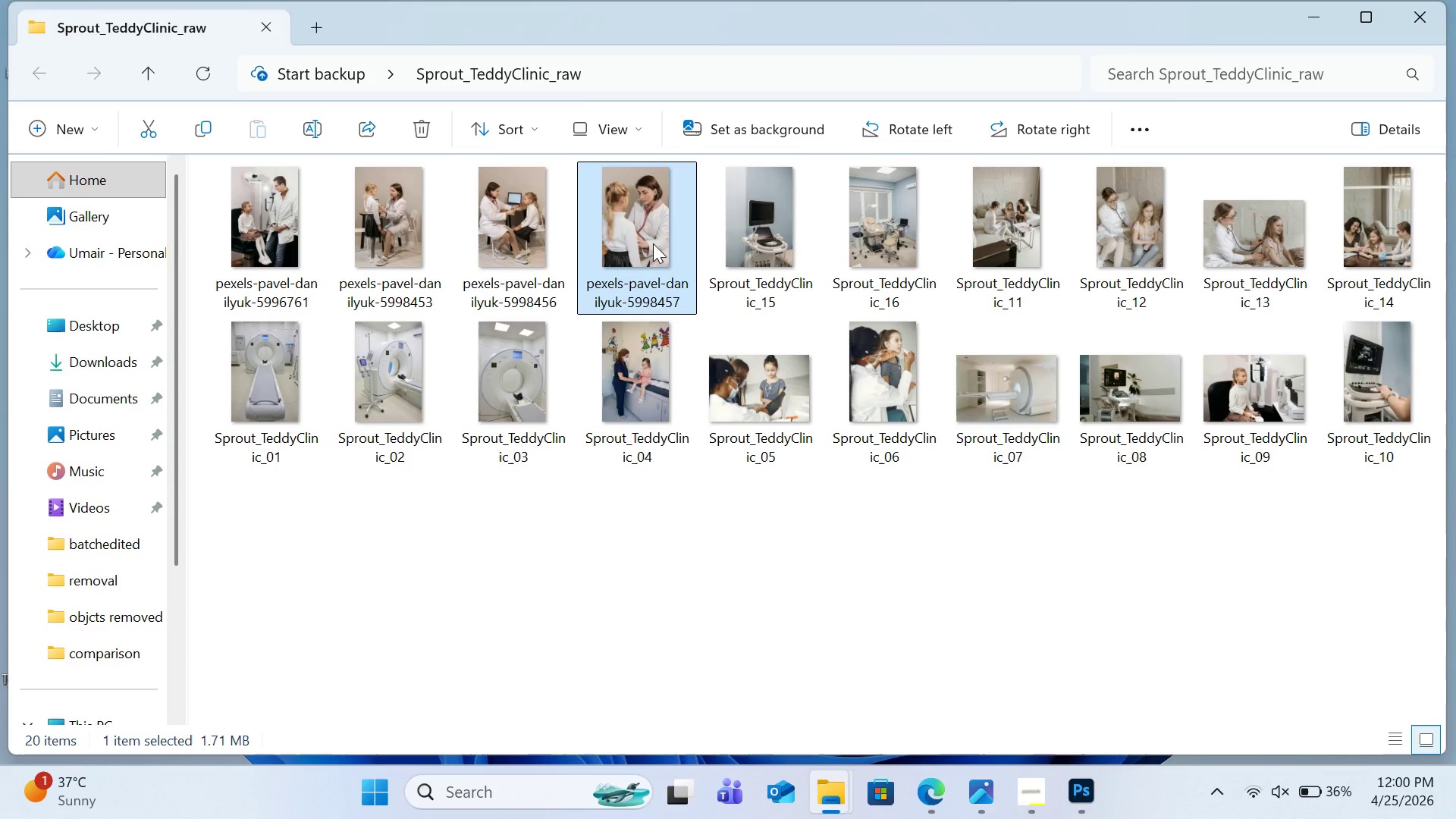 
right_click([653, 243])
 